 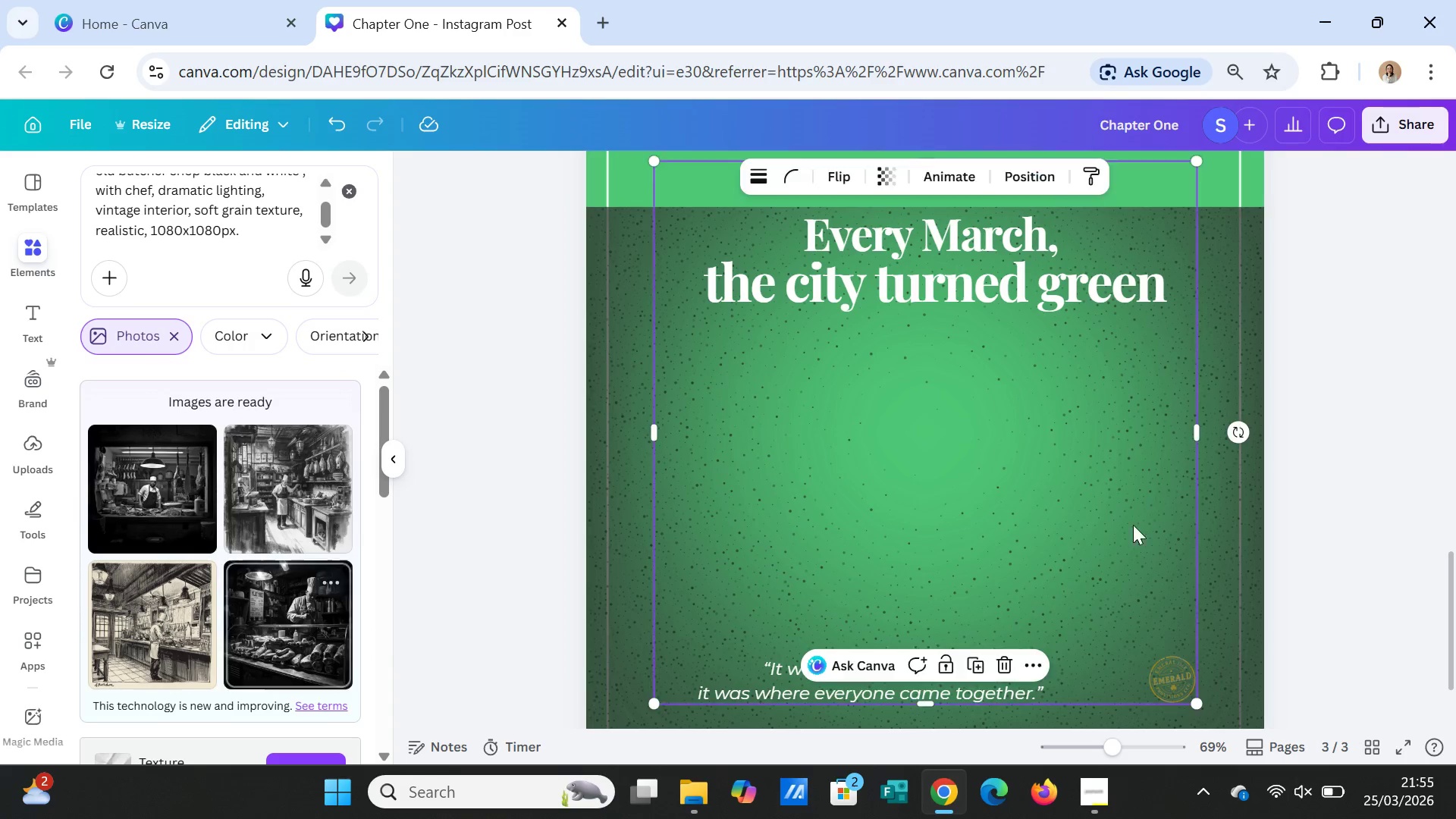 
mouse_move([1187, 526])
 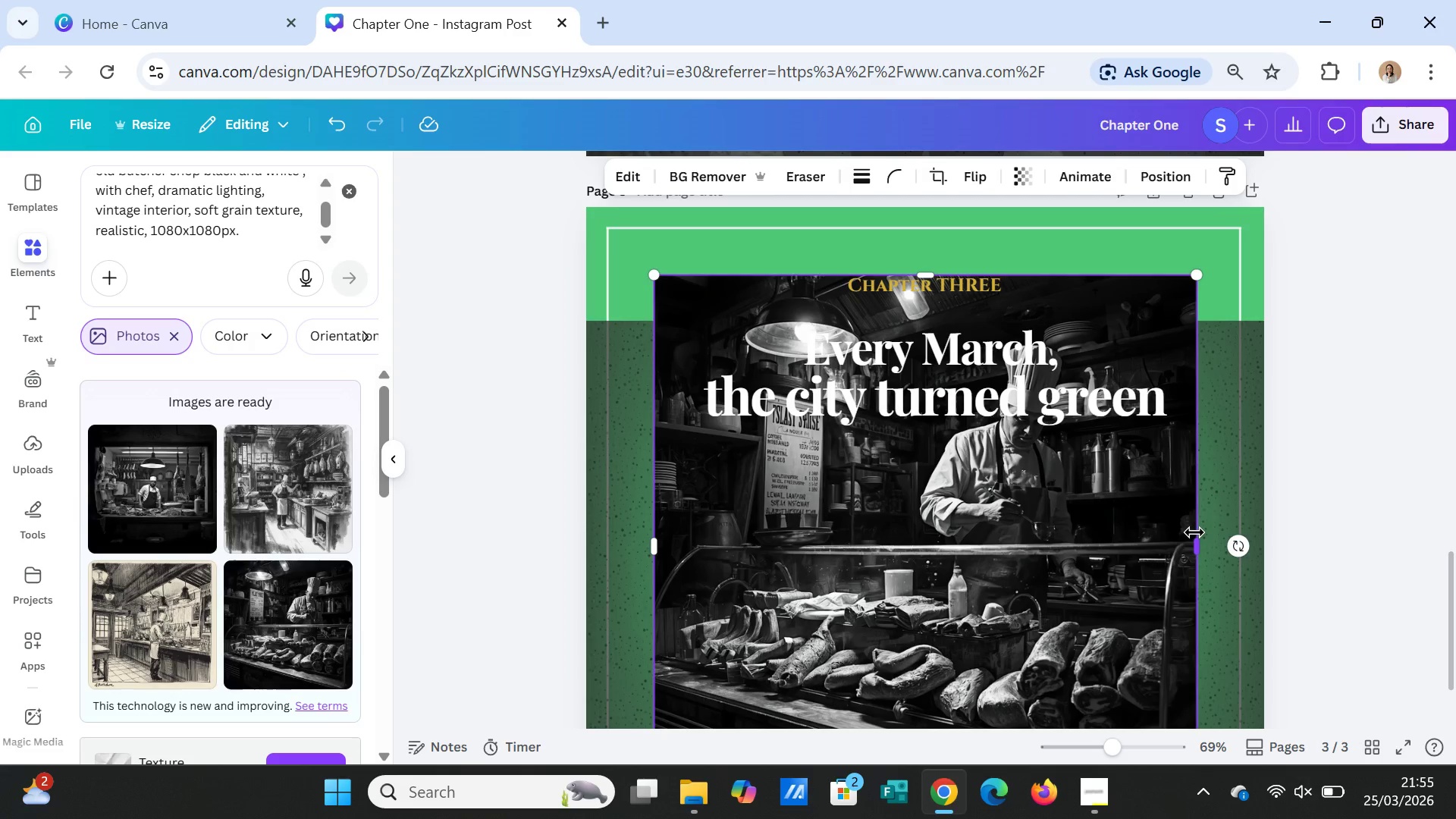 
scroll: coordinate [1194, 532], scroll_direction: up, amount: 1.0
 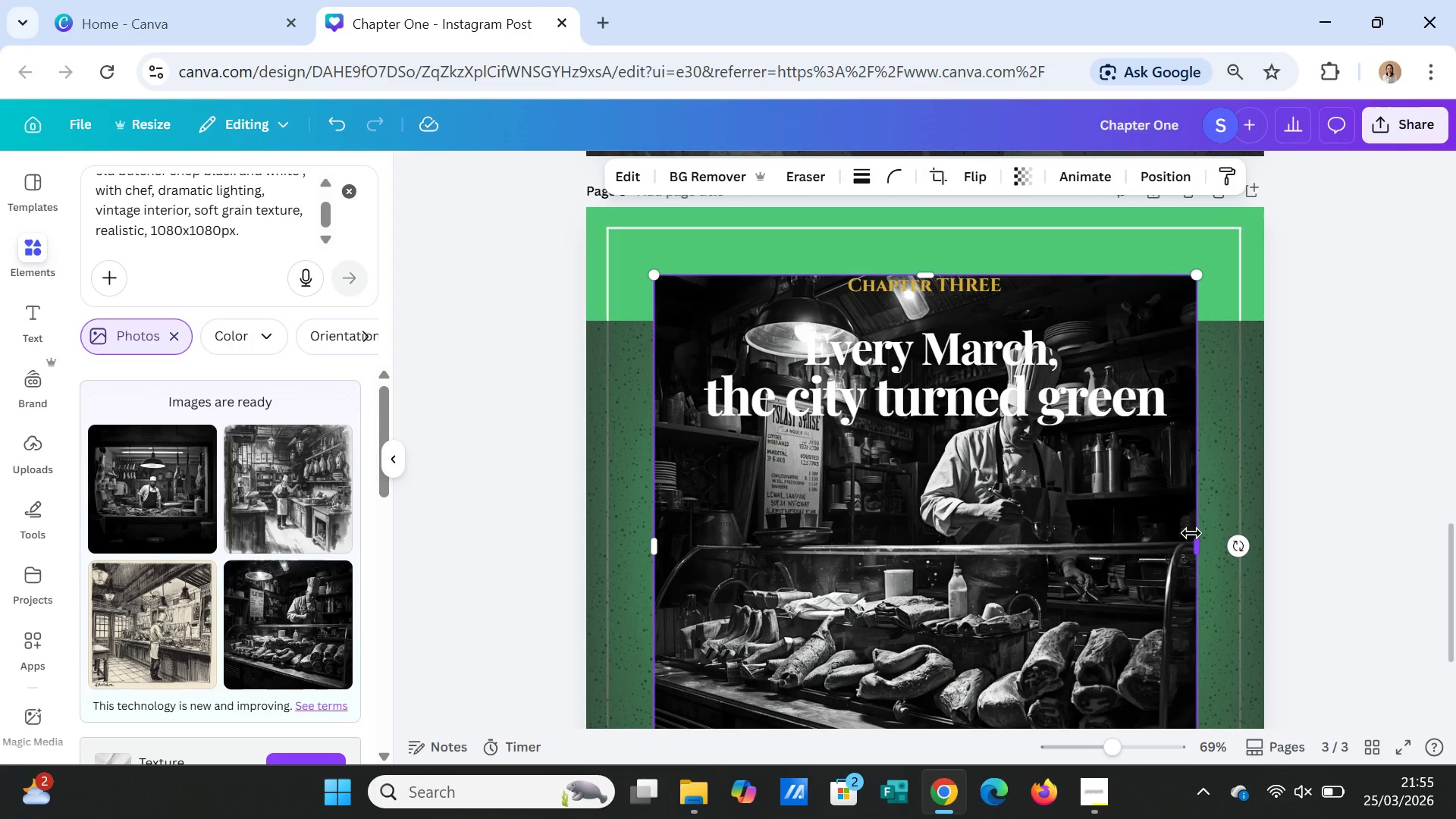 
wait(7.93)
 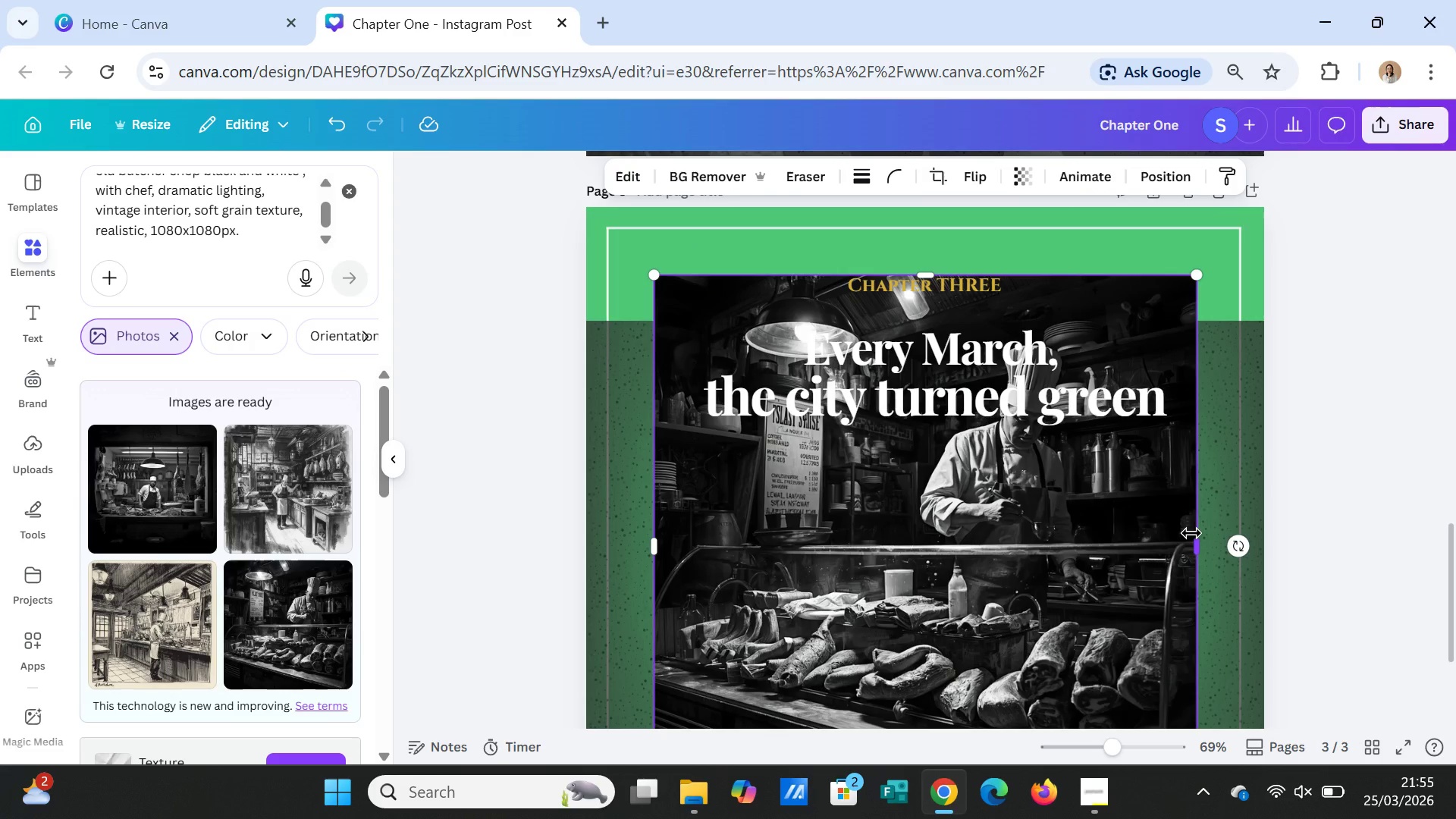 
key(Delete)
 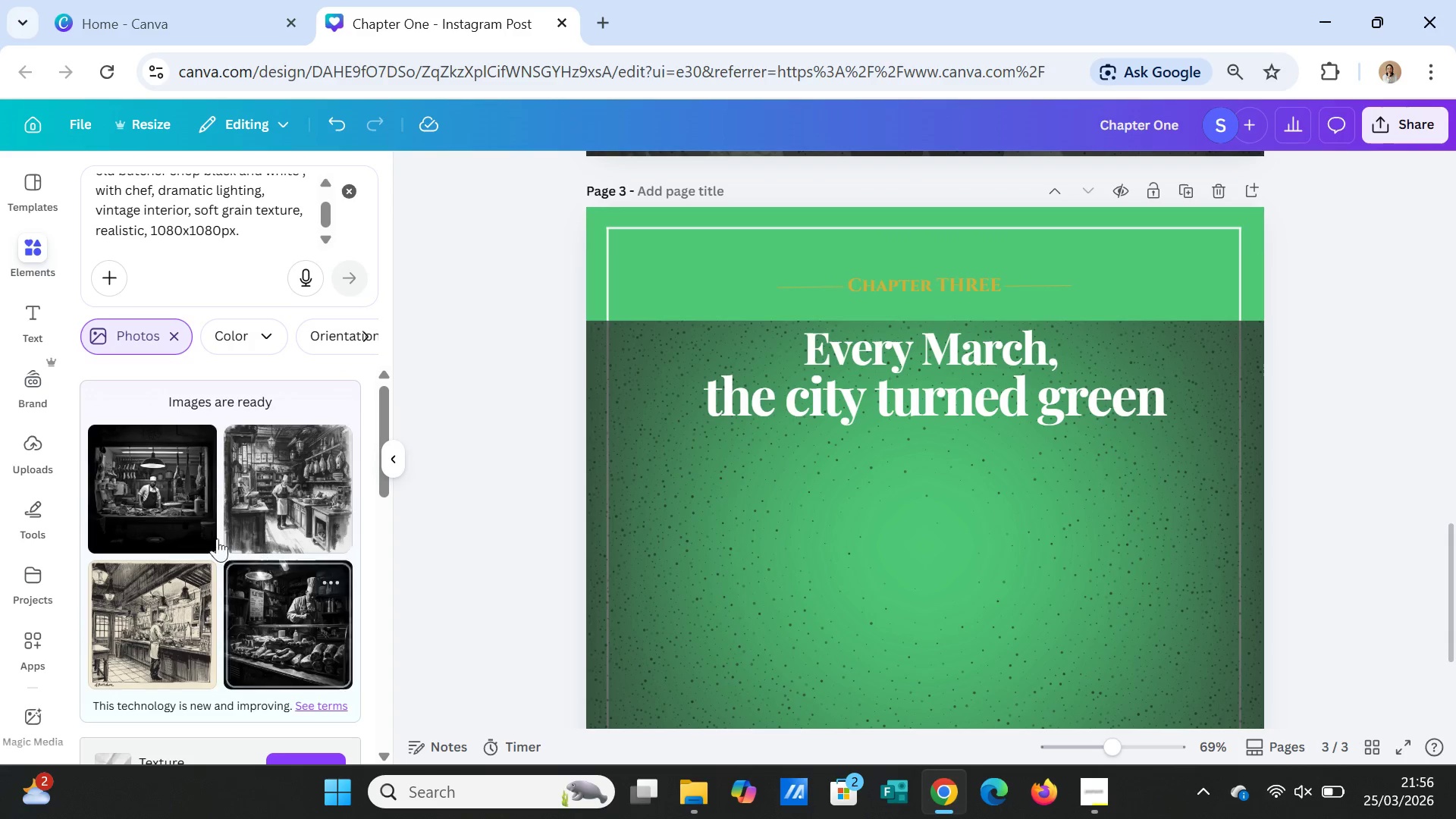 
left_click([148, 513])
 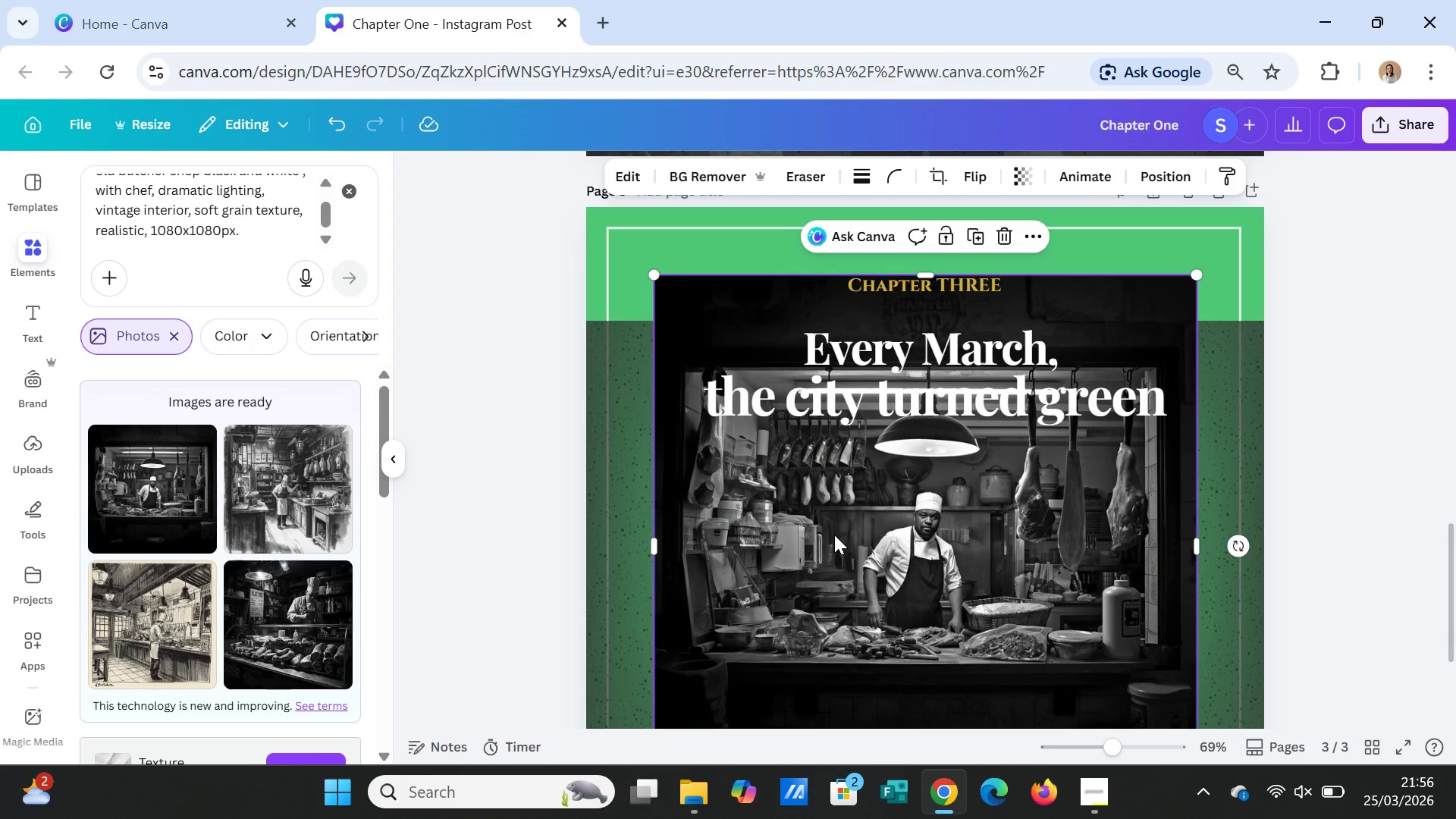 
key(Delete)
 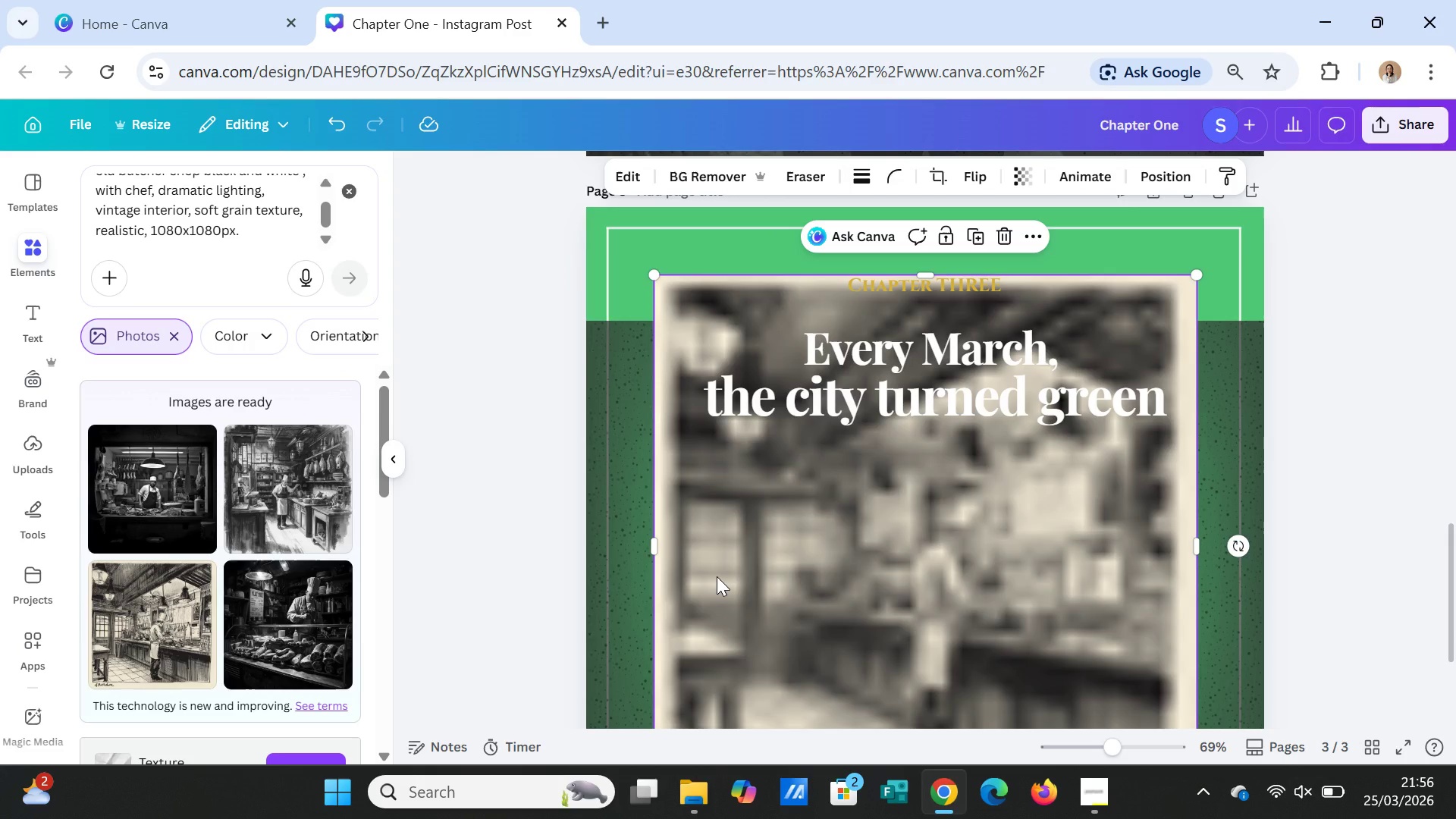 
key(Delete)
 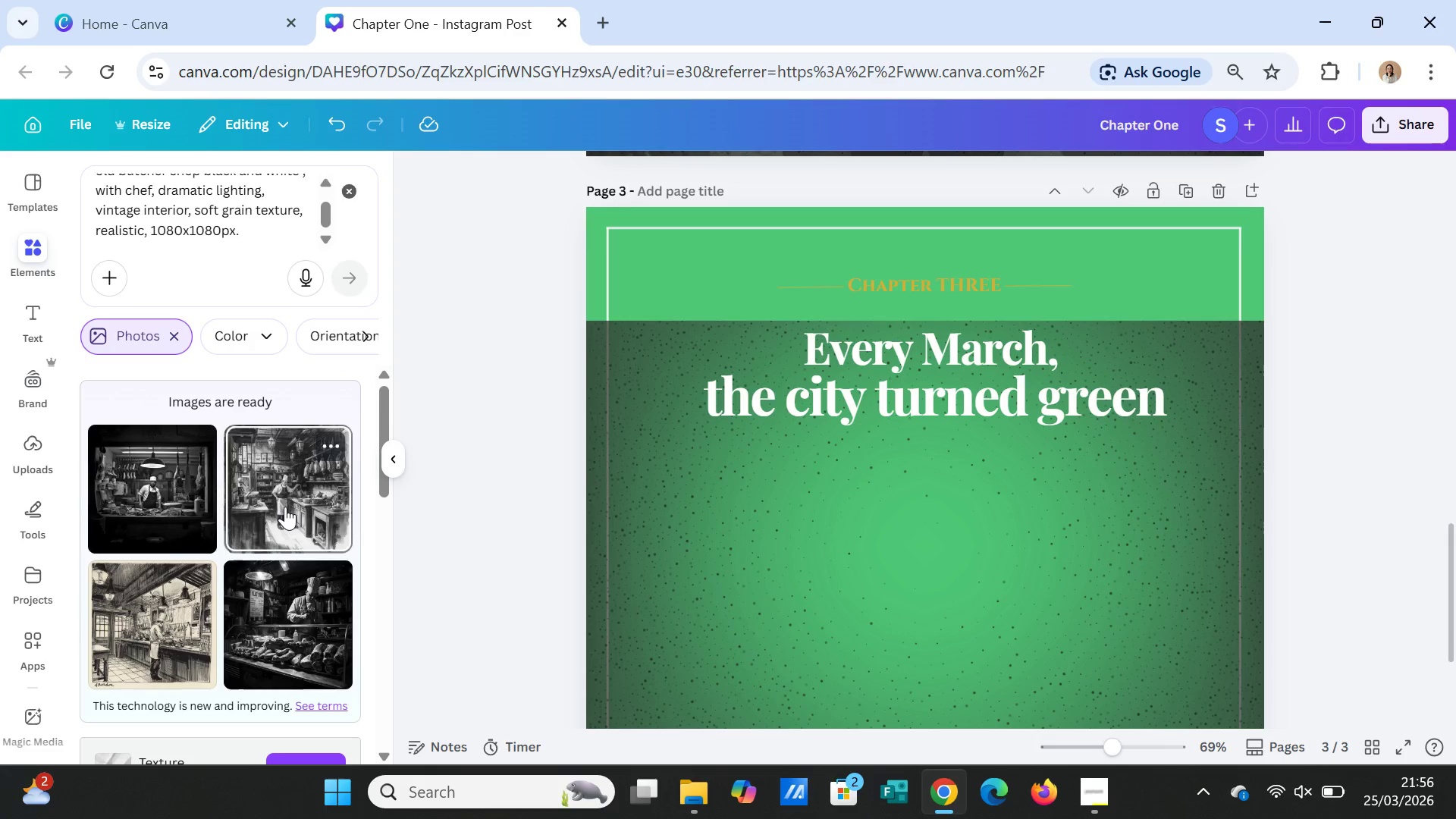 
left_click([285, 507])
 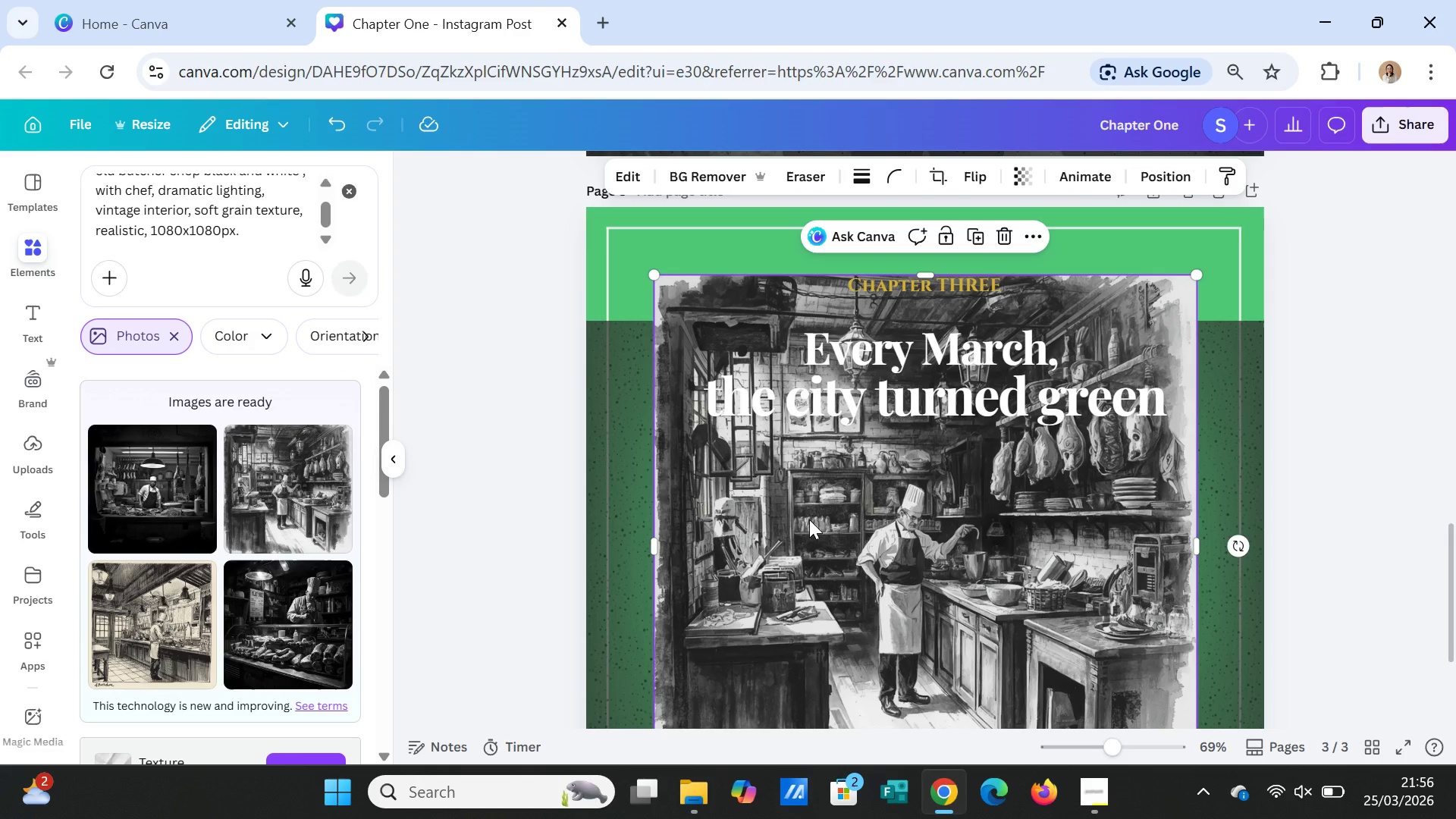 
key(Delete)
 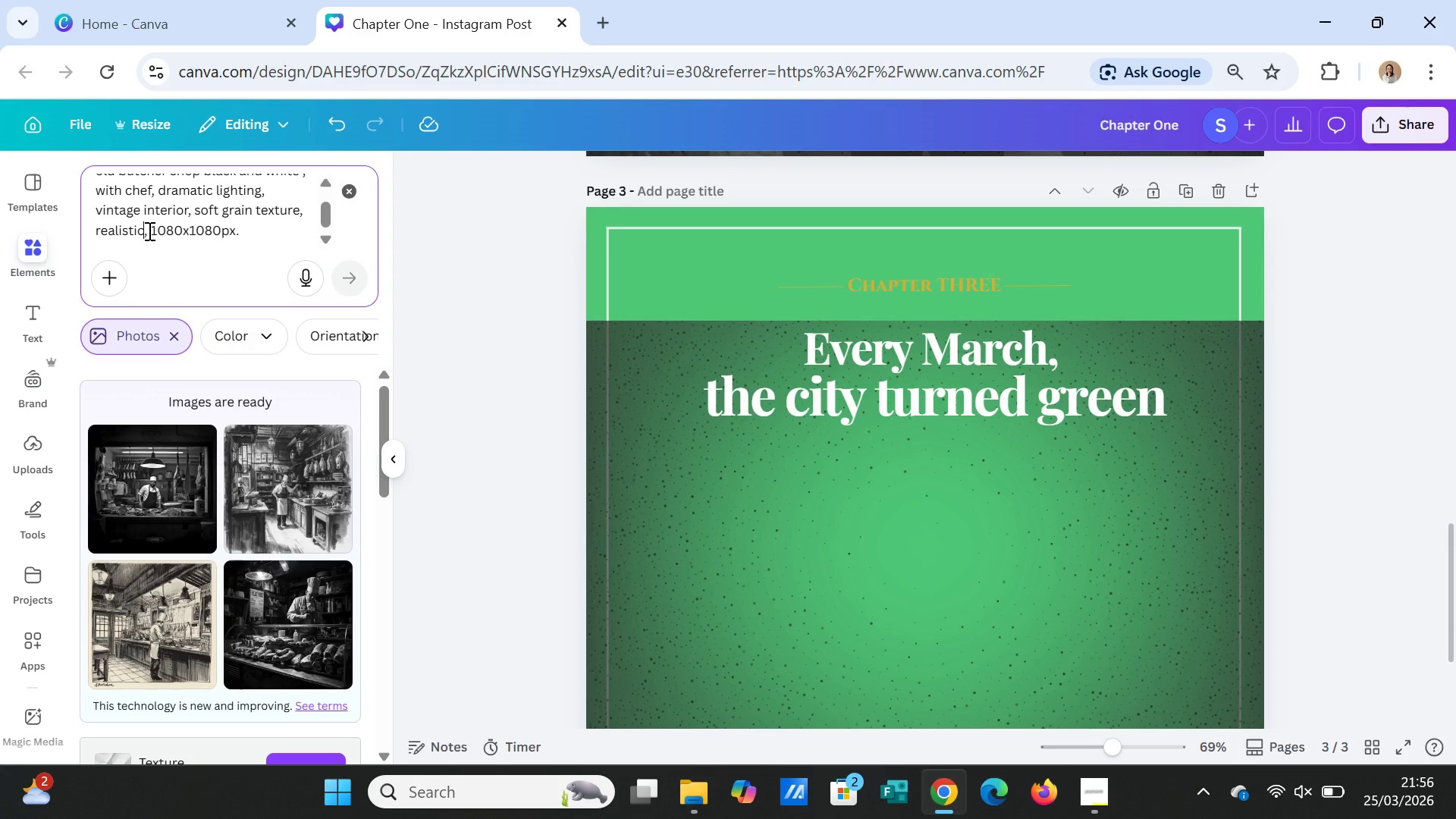 
type( phptp)
key(Backspace)
key(Backspace)
key(Backspace)
type(ptp)
key(Backspace)
key(Backspace)
key(Backspace)
type(oto)
 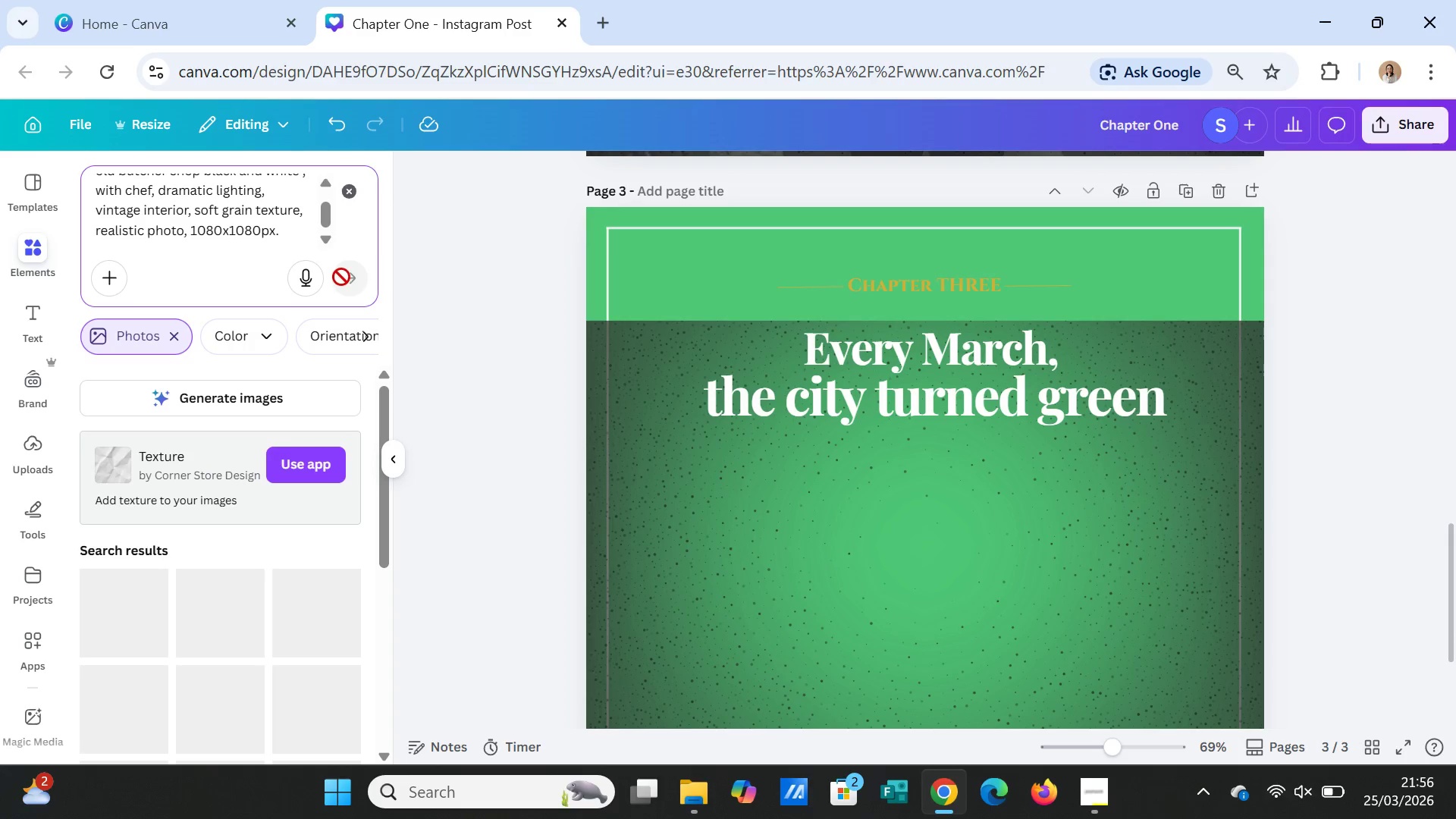 
left_click([289, 401])
 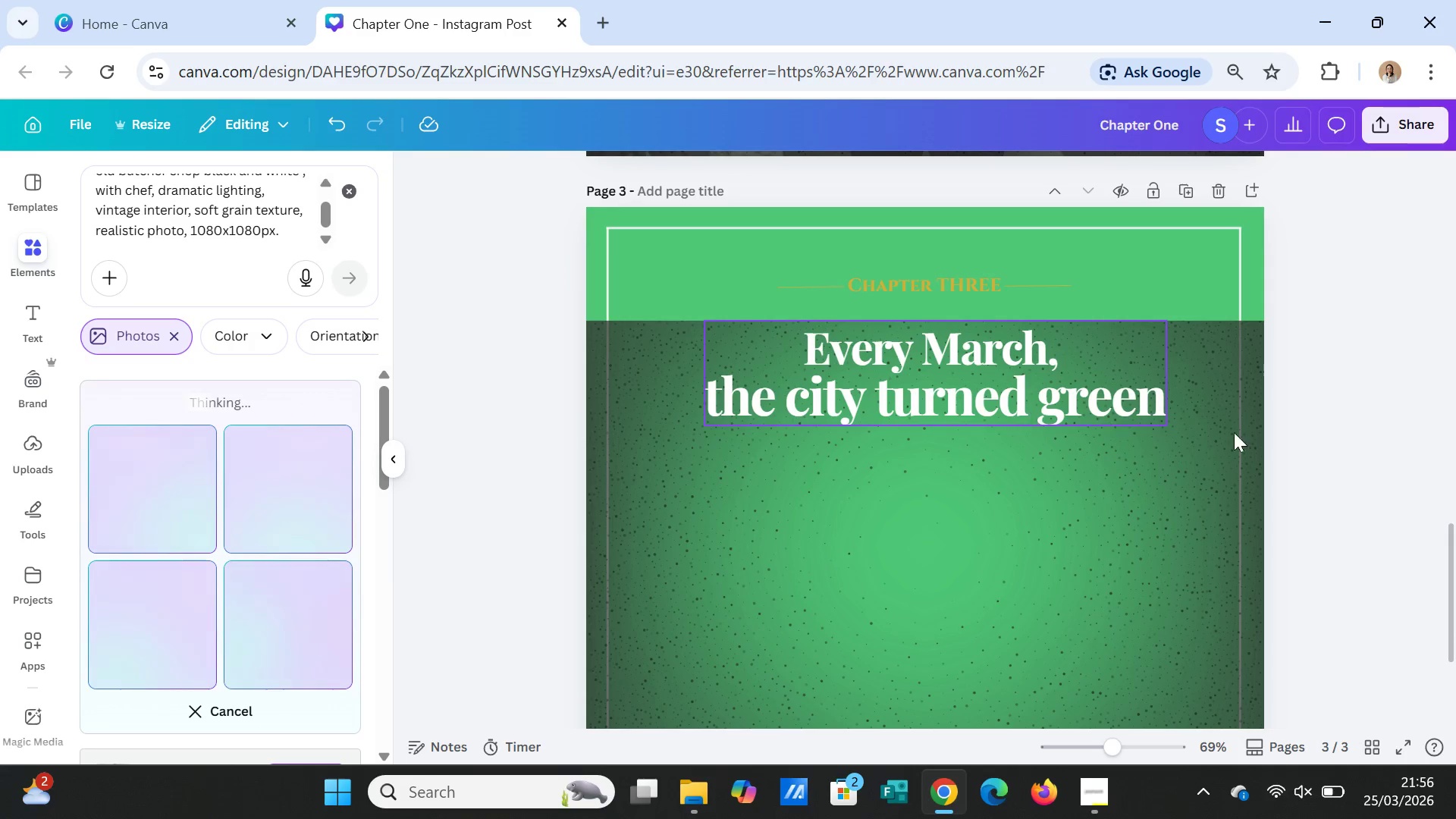 
wait(5.39)
 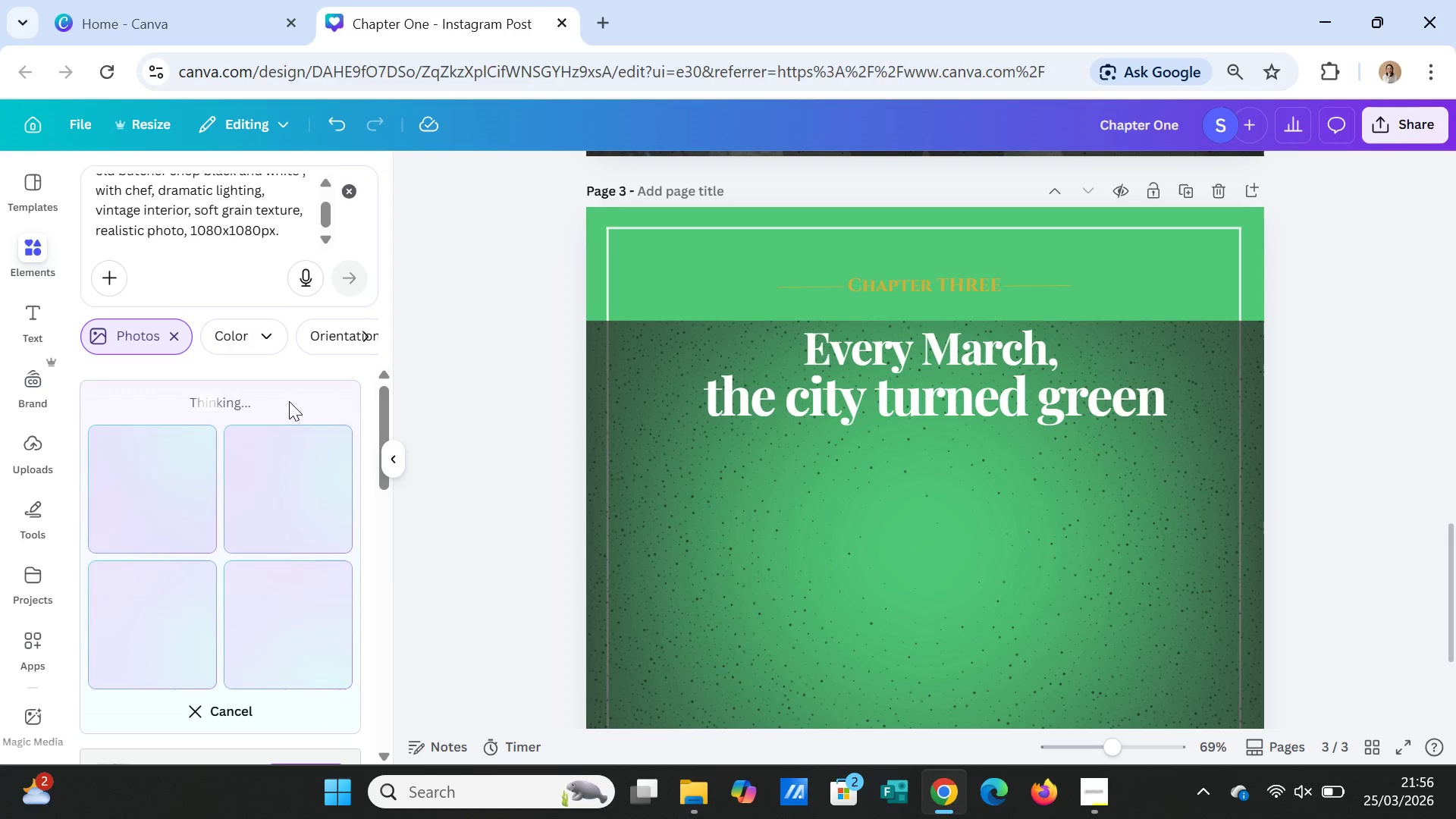 
scroll: coordinate [1361, 447], scroll_direction: up, amount: 9.0
 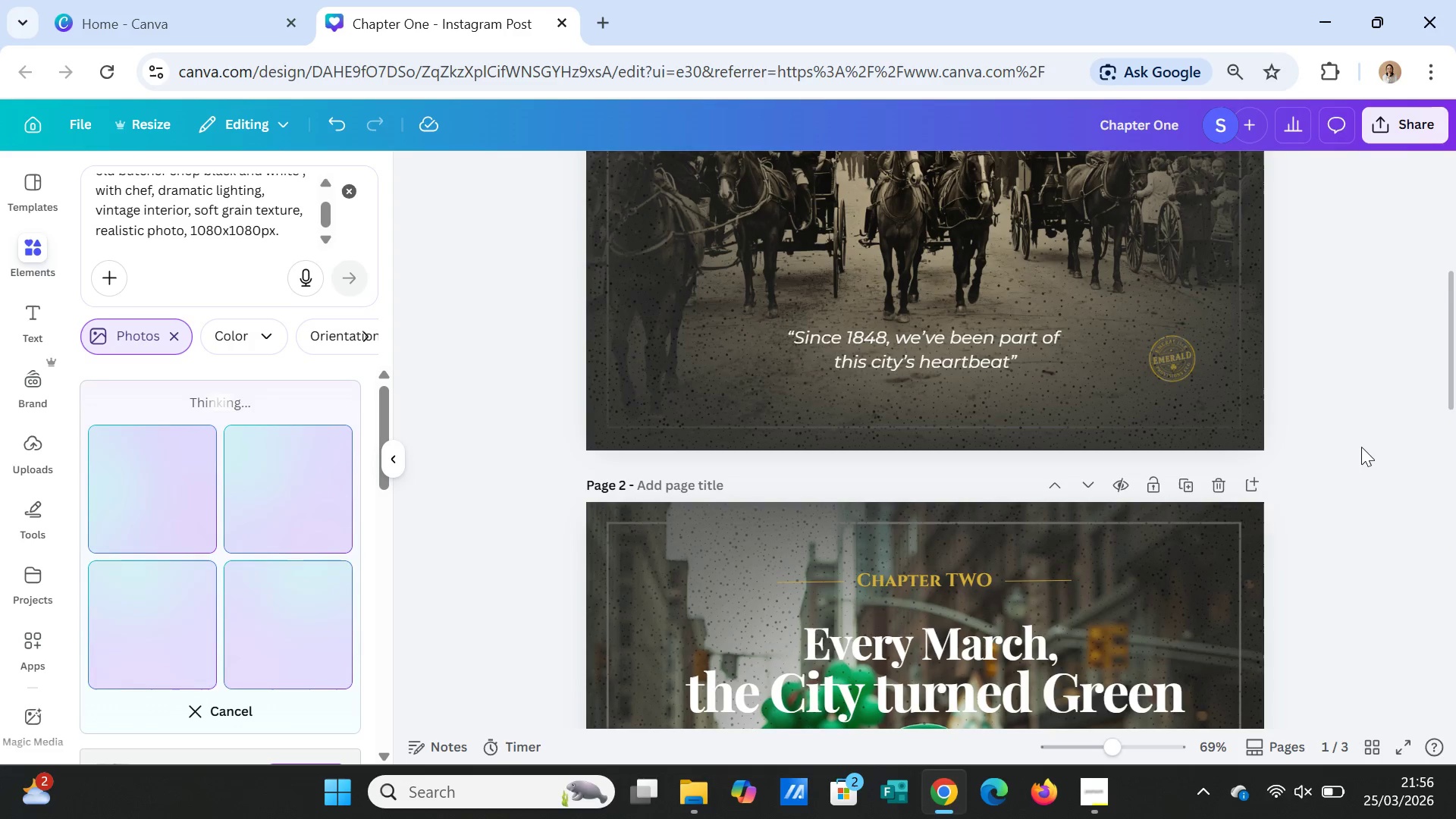 
scroll: coordinate [971, 454], scroll_direction: down, amount: 9.0
 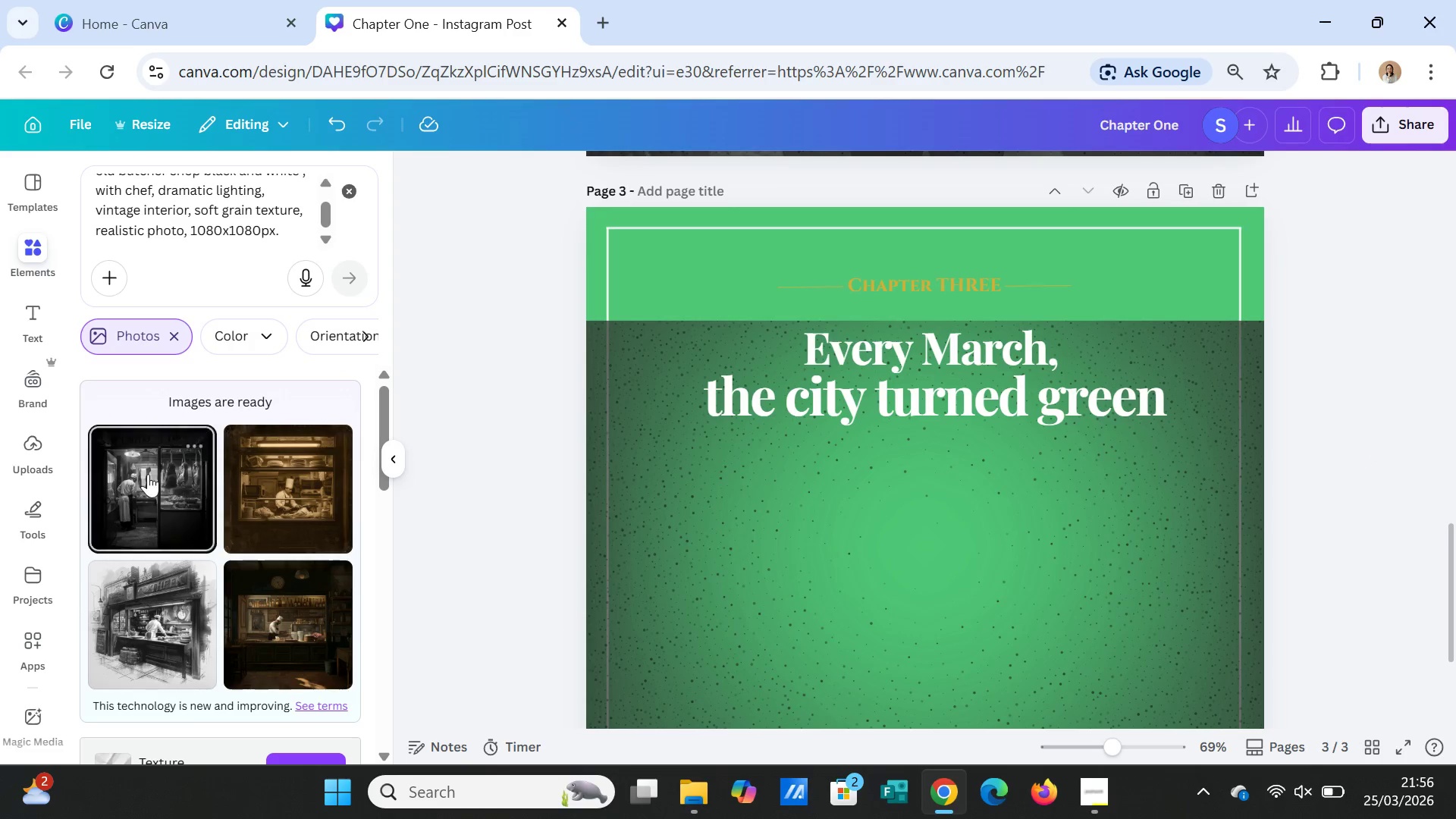 
left_click([143, 475])
 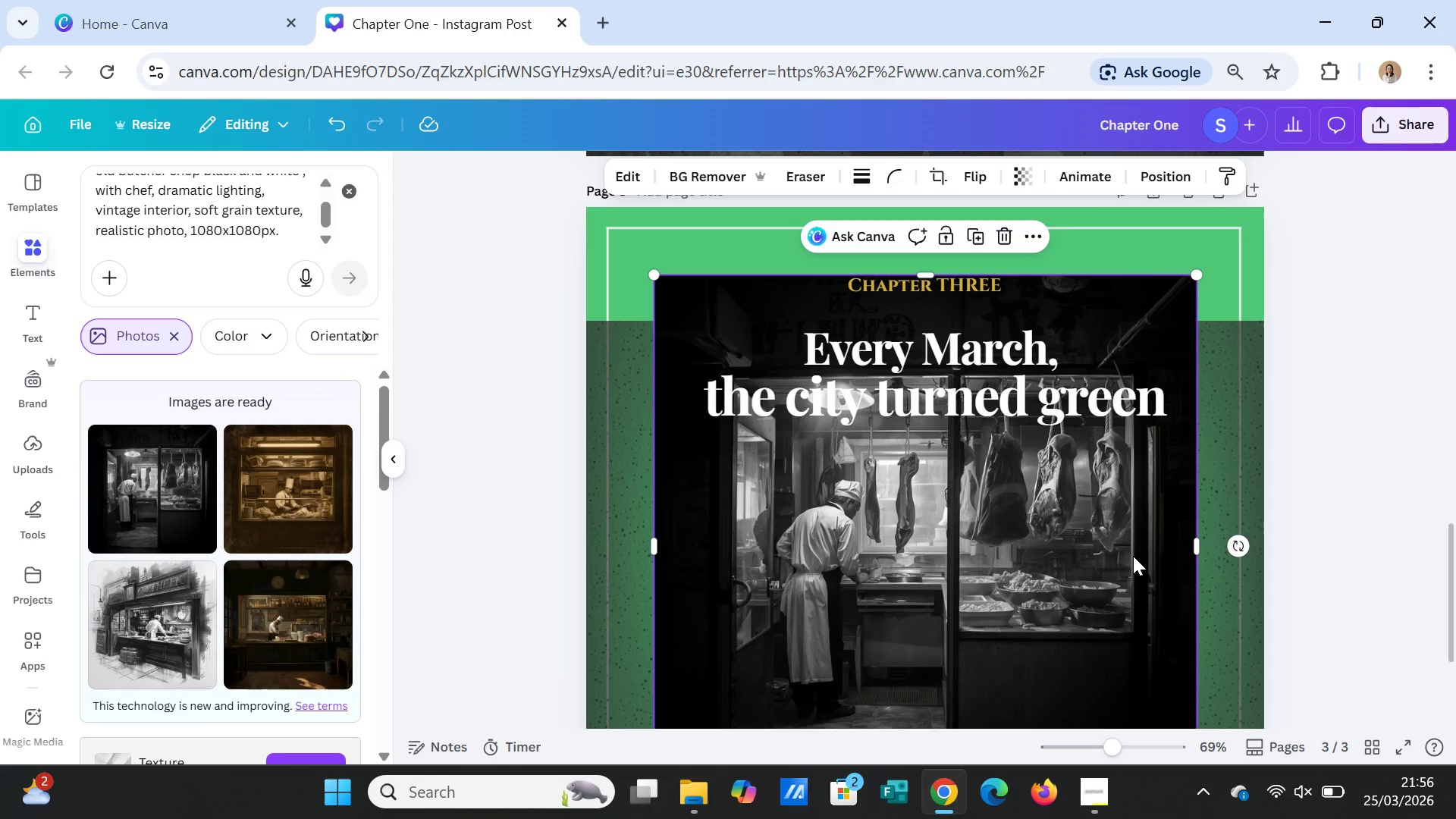 
wait(7.34)
 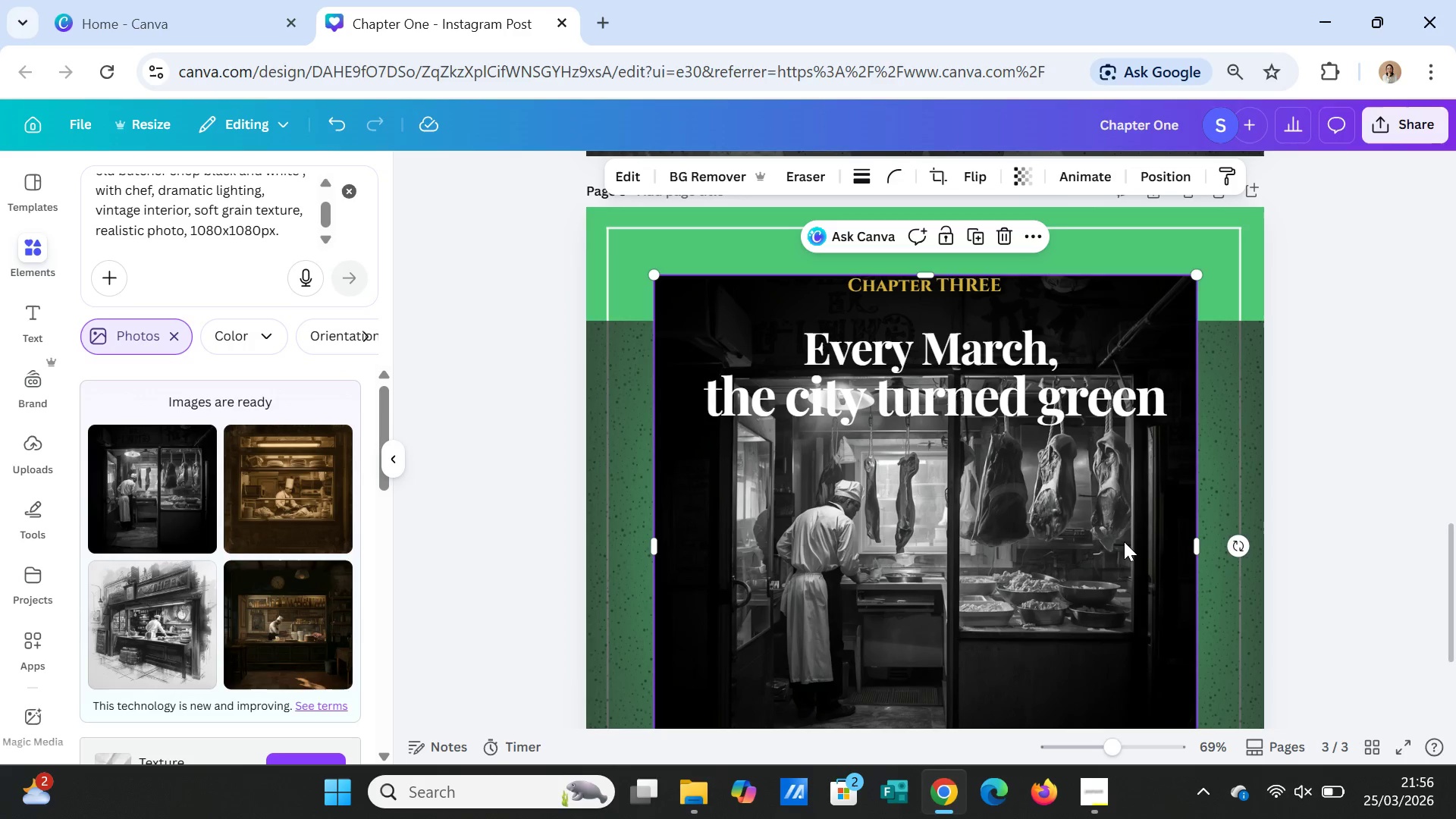 
key(Delete)
 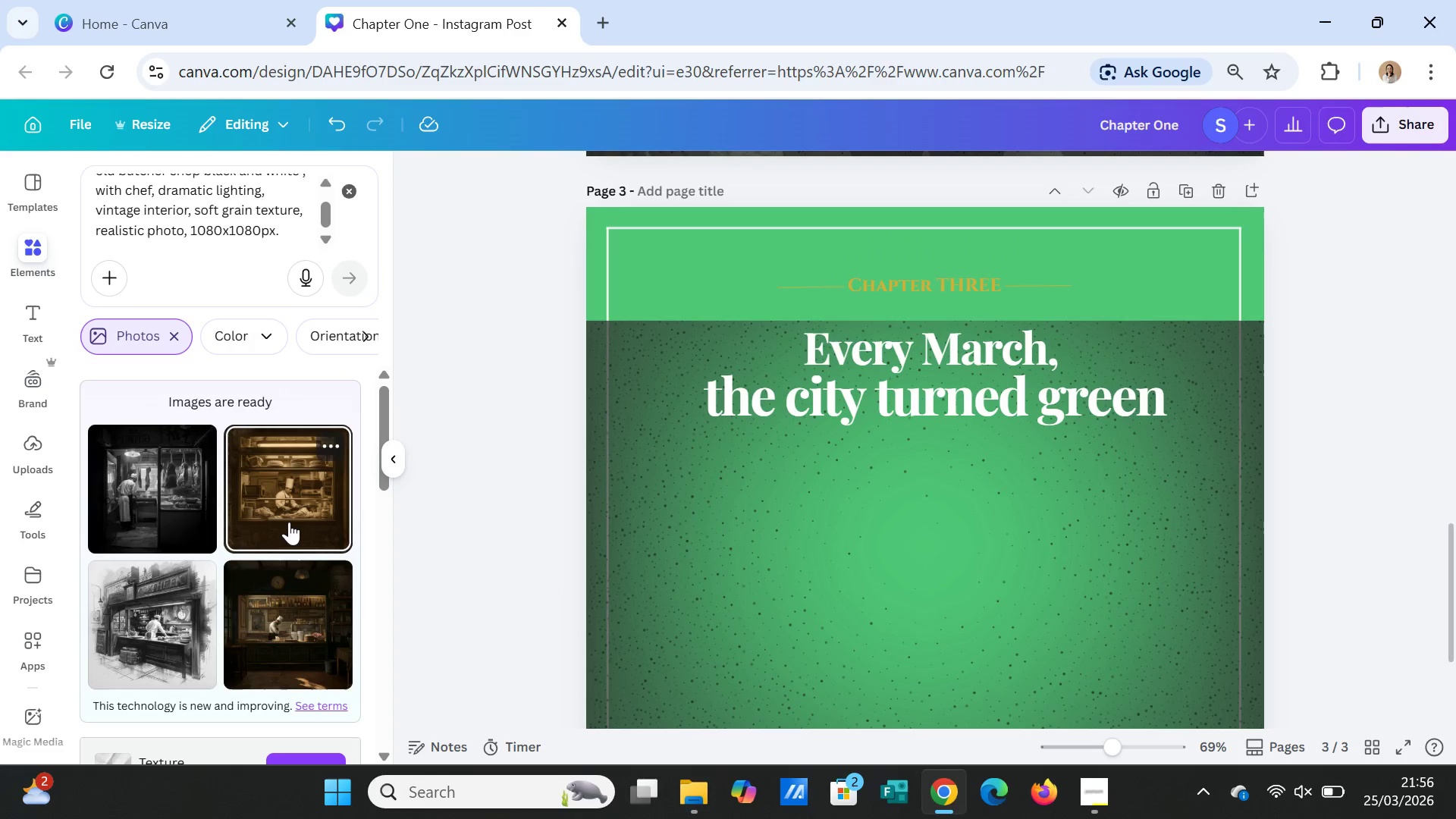 
left_click([289, 520])
 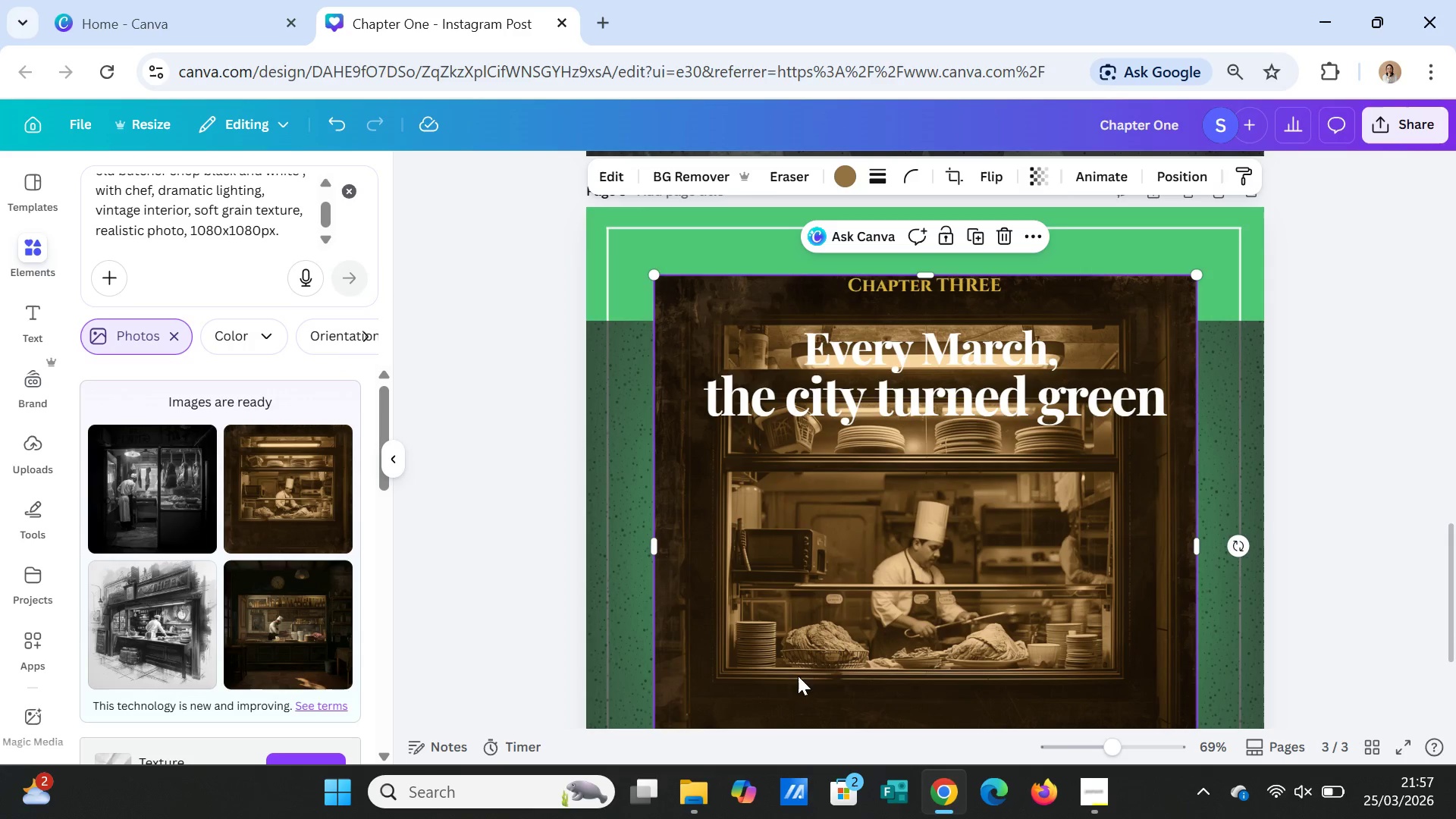 
wait(6.58)
 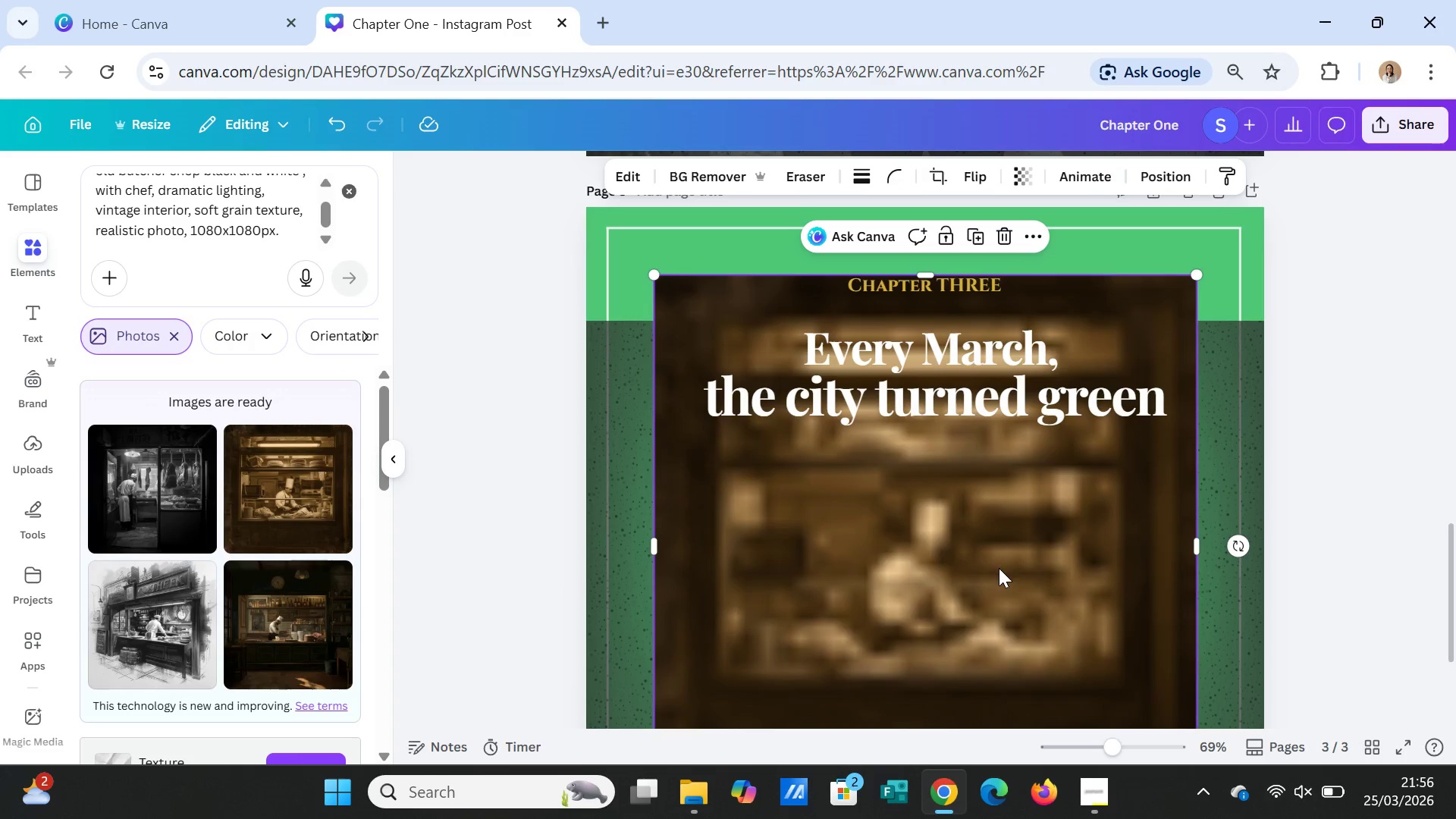 
key(Delete)
 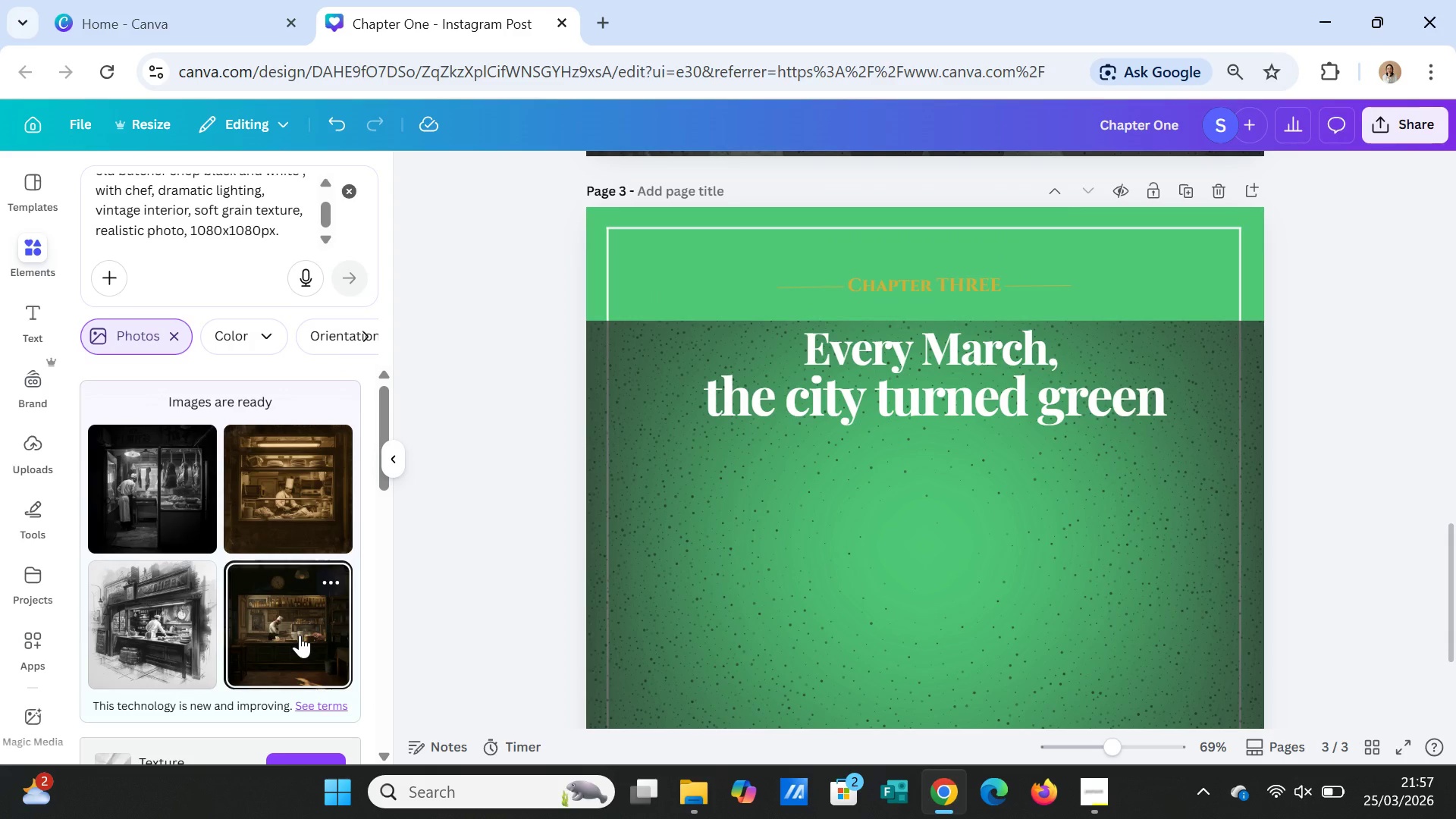 
left_click([300, 635])
 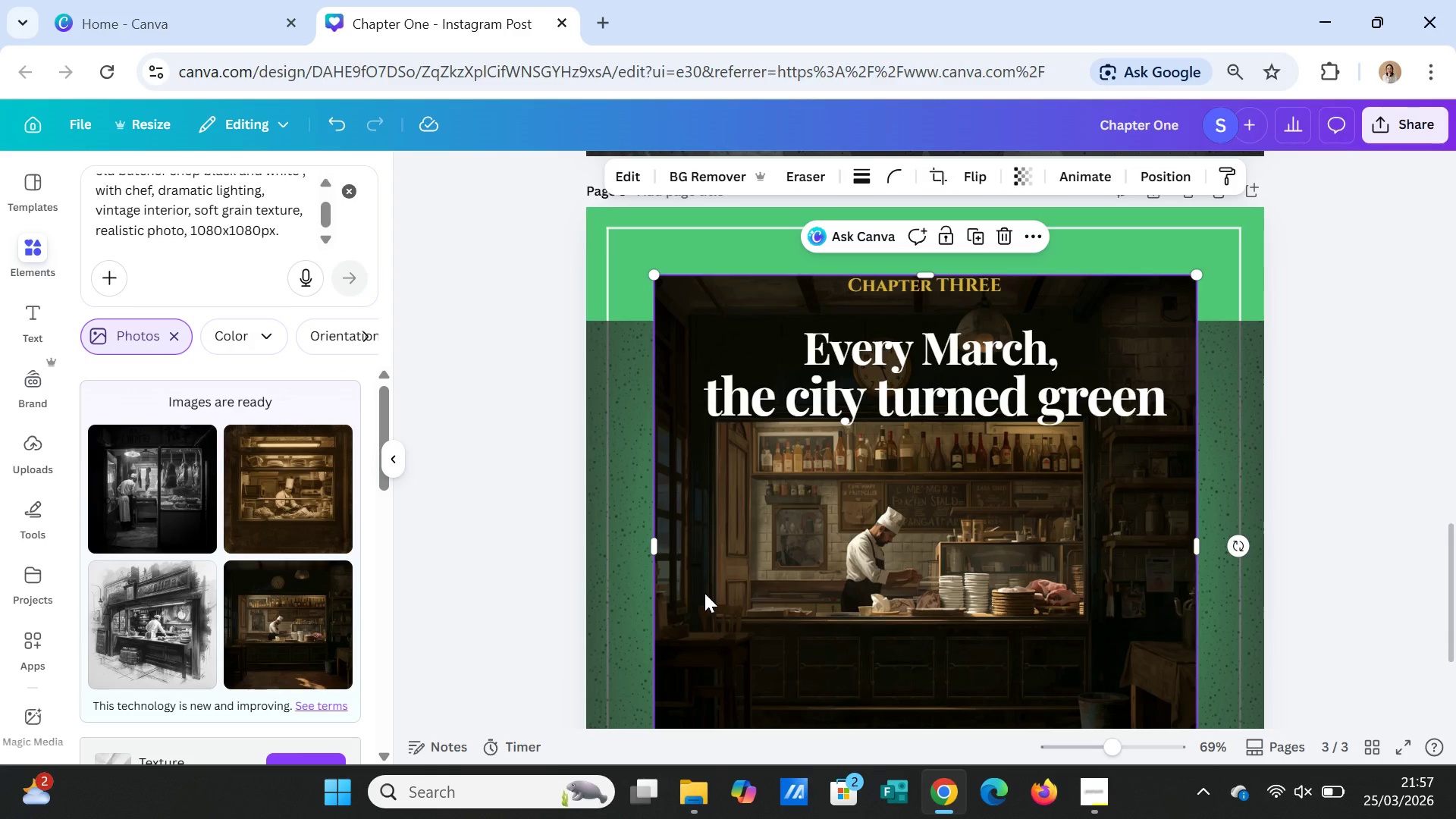 
key(Delete)
 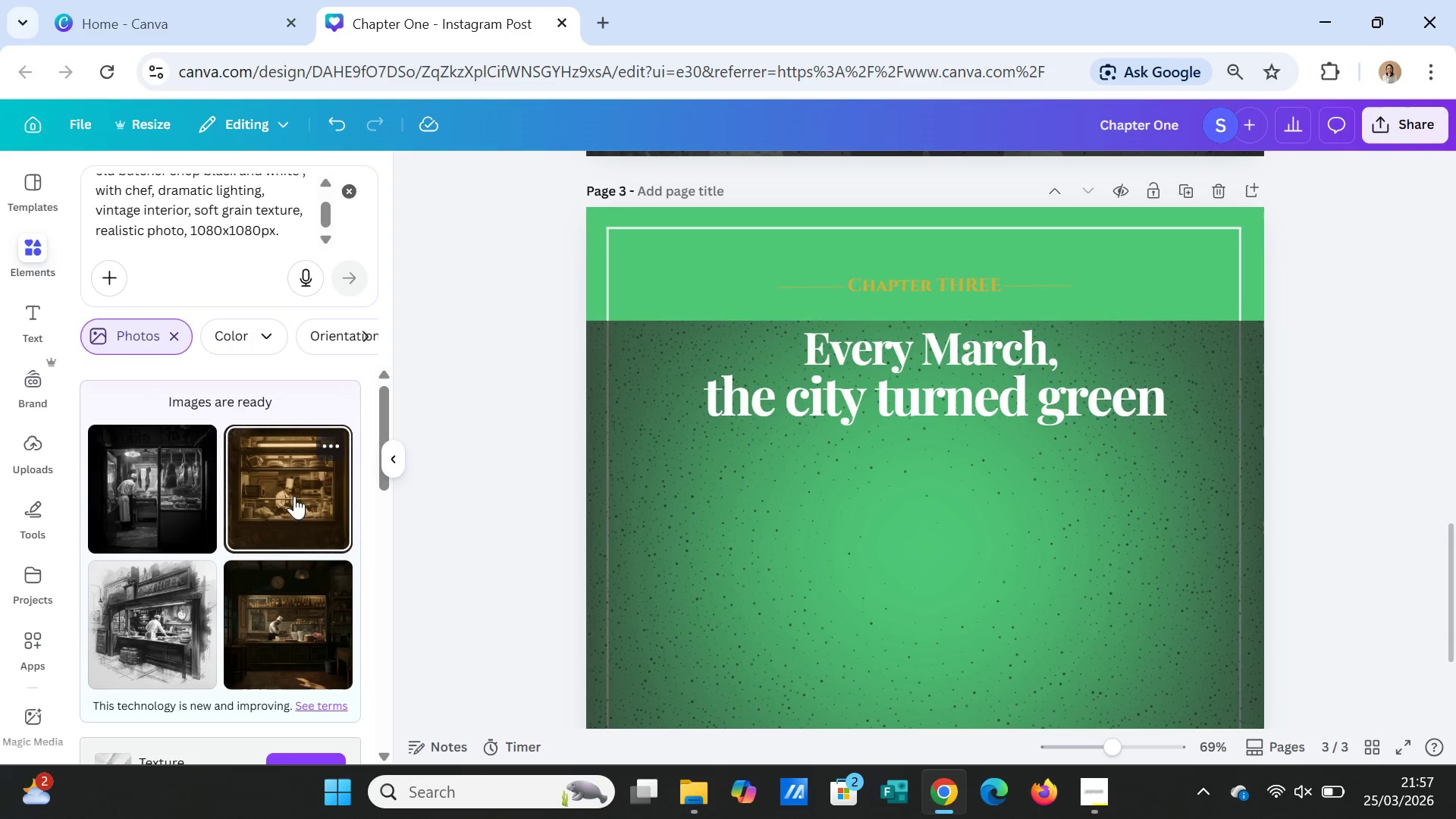 
left_click([294, 495])
 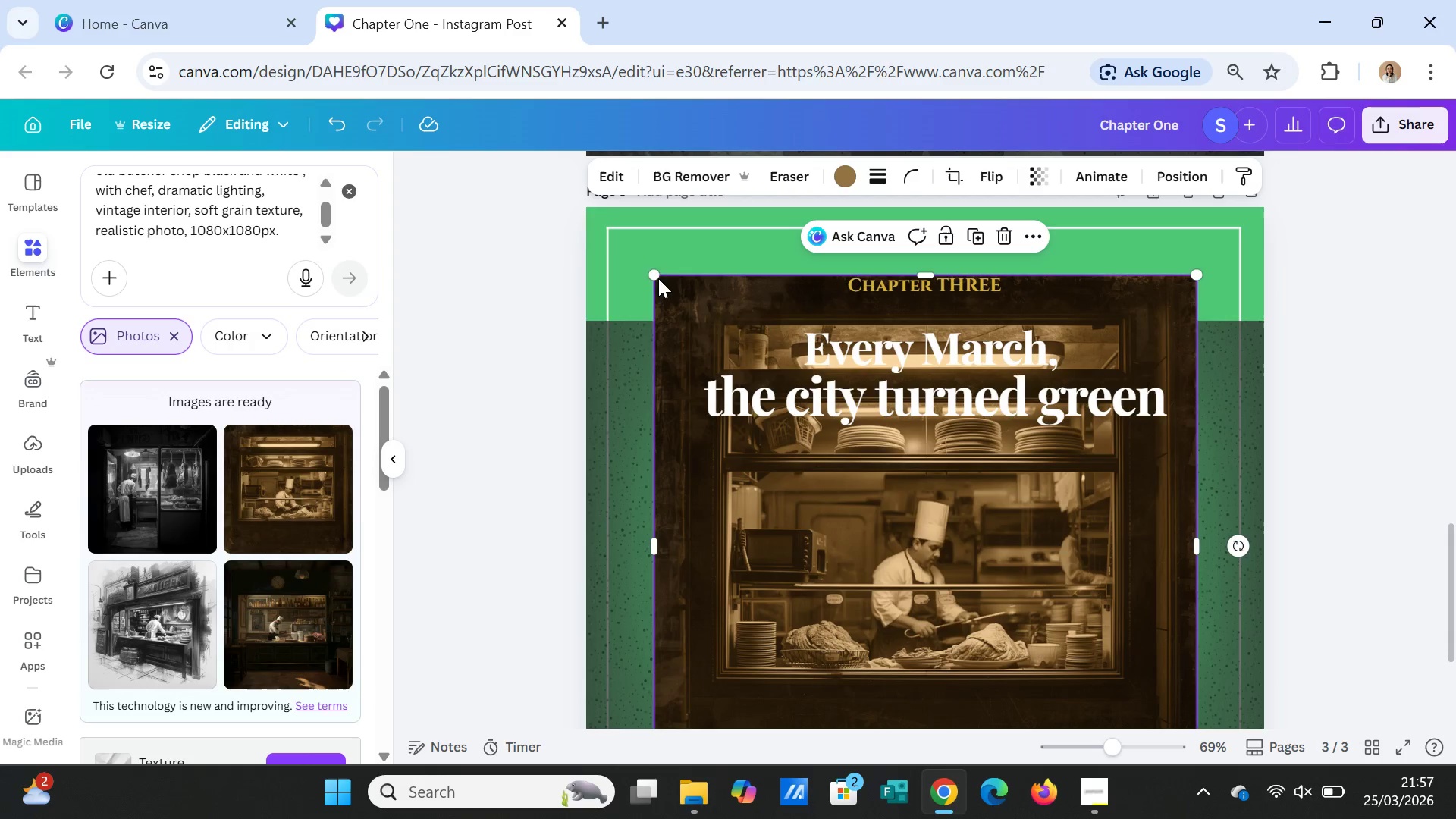 
left_click_drag(start_coordinate=[654, 274], to_coordinate=[587, 205])
 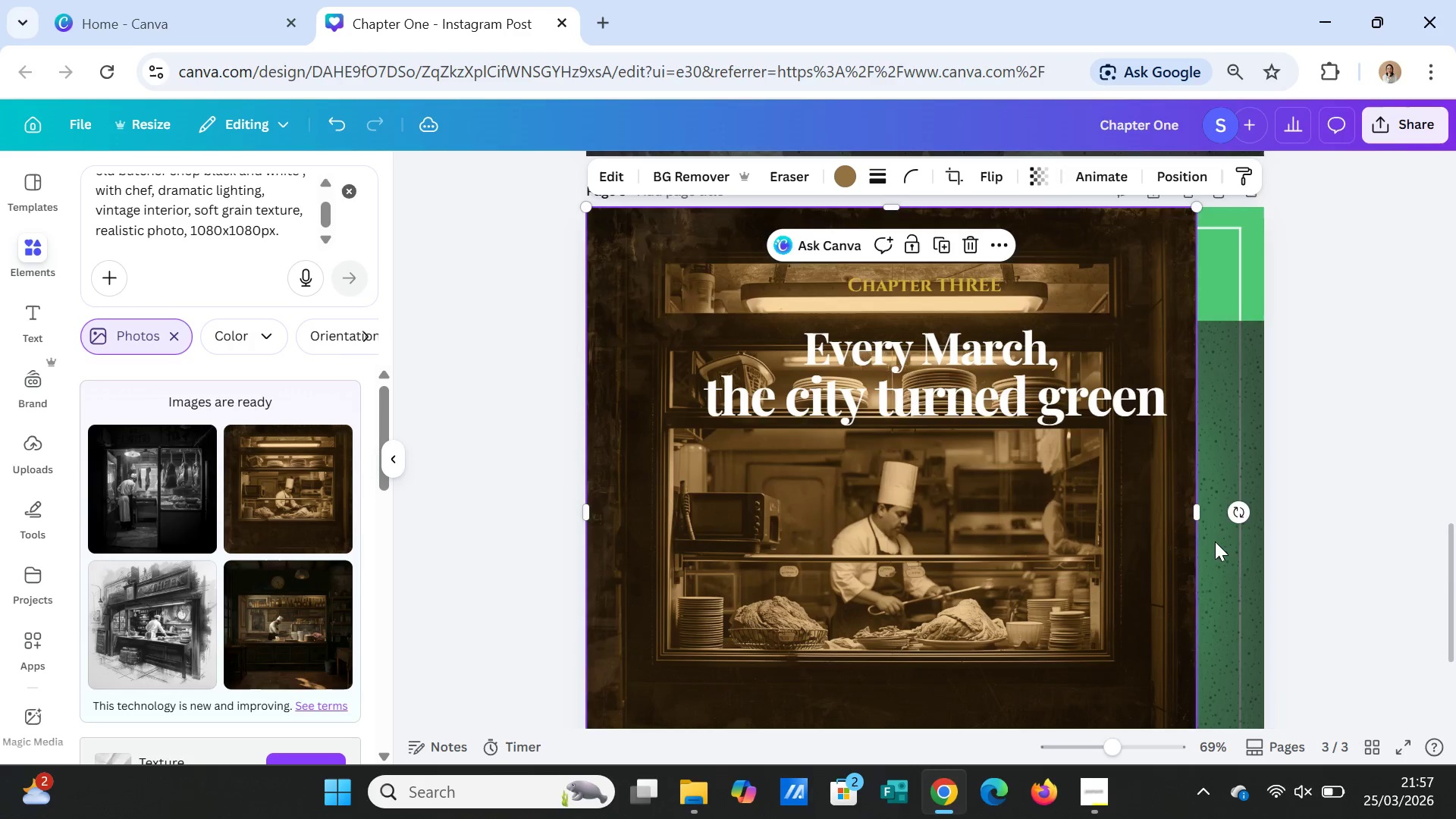 
scroll: coordinate [1216, 542], scroll_direction: down, amount: 3.0
 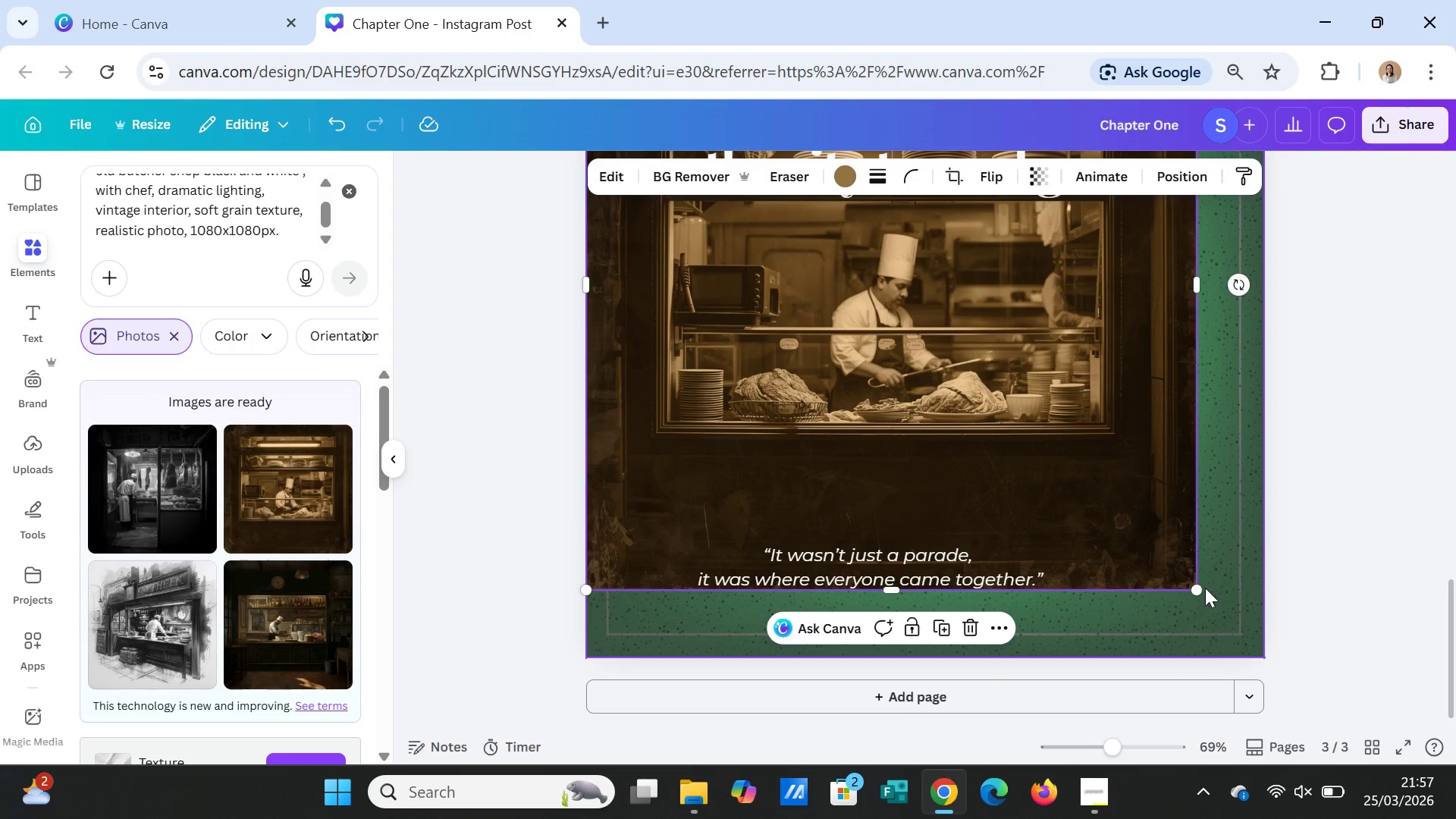 
left_click_drag(start_coordinate=[1194, 586], to_coordinate=[1266, 650])
 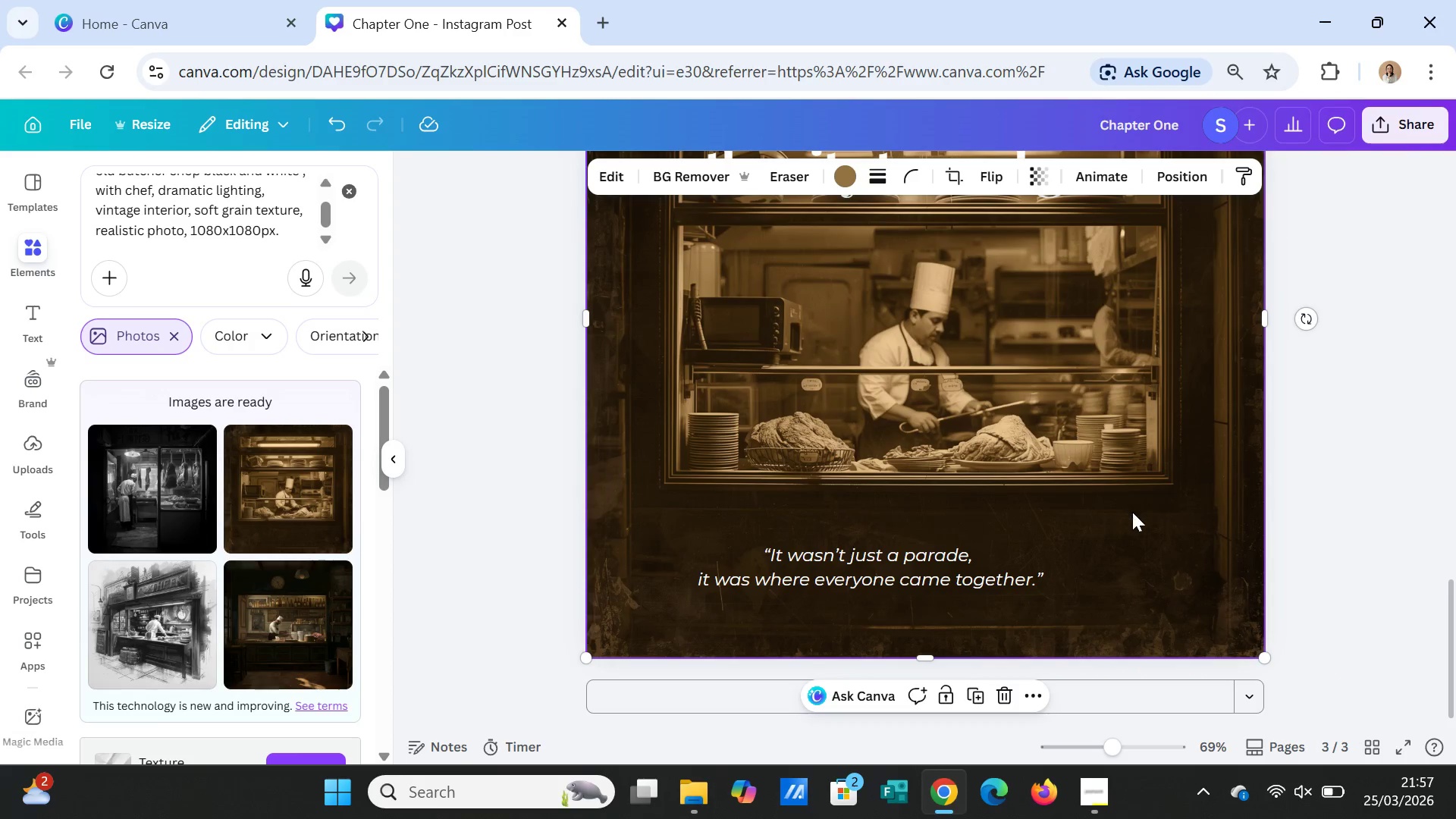 
left_click([1132, 512])
 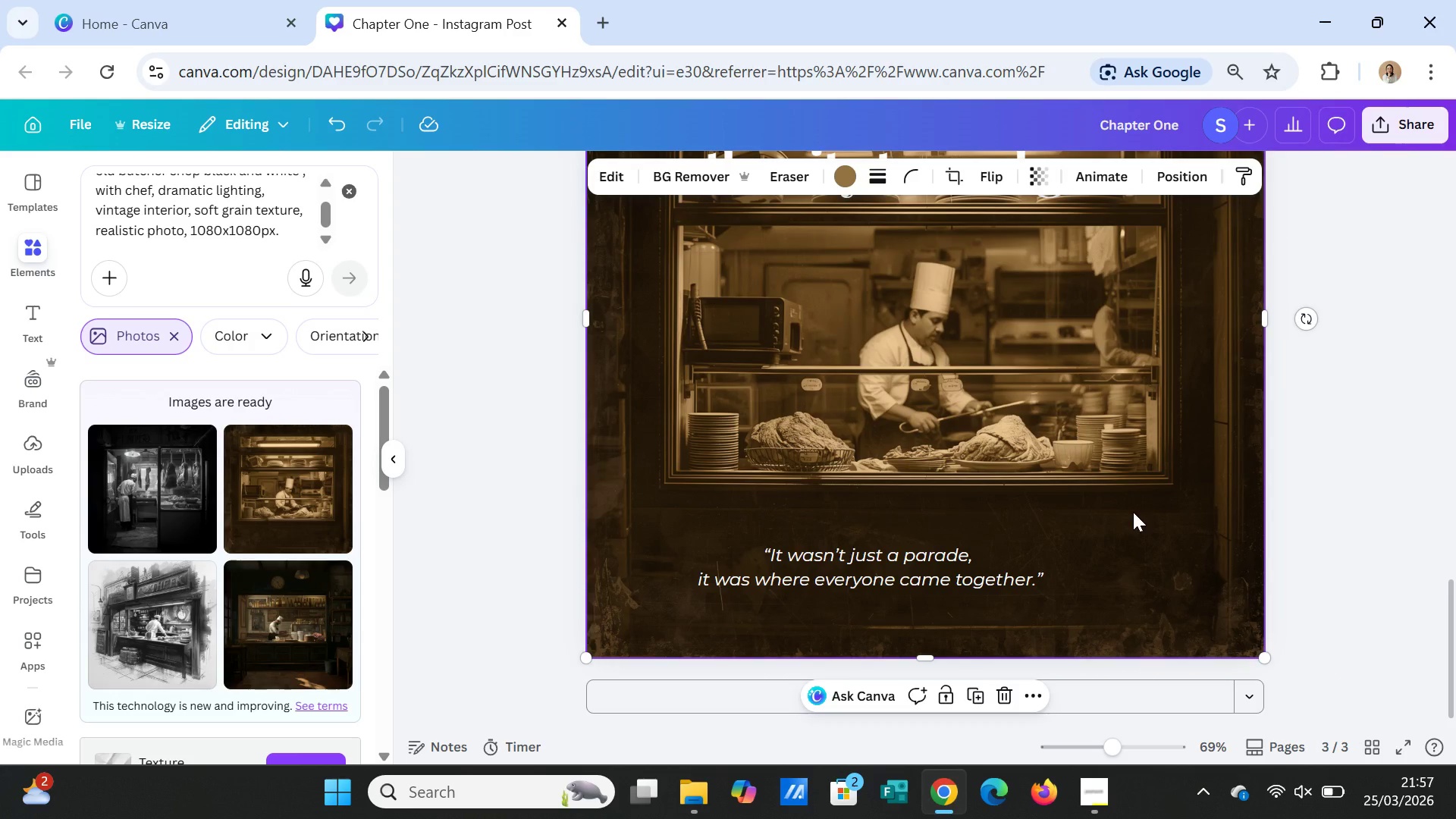 
right_click([1133, 512])
 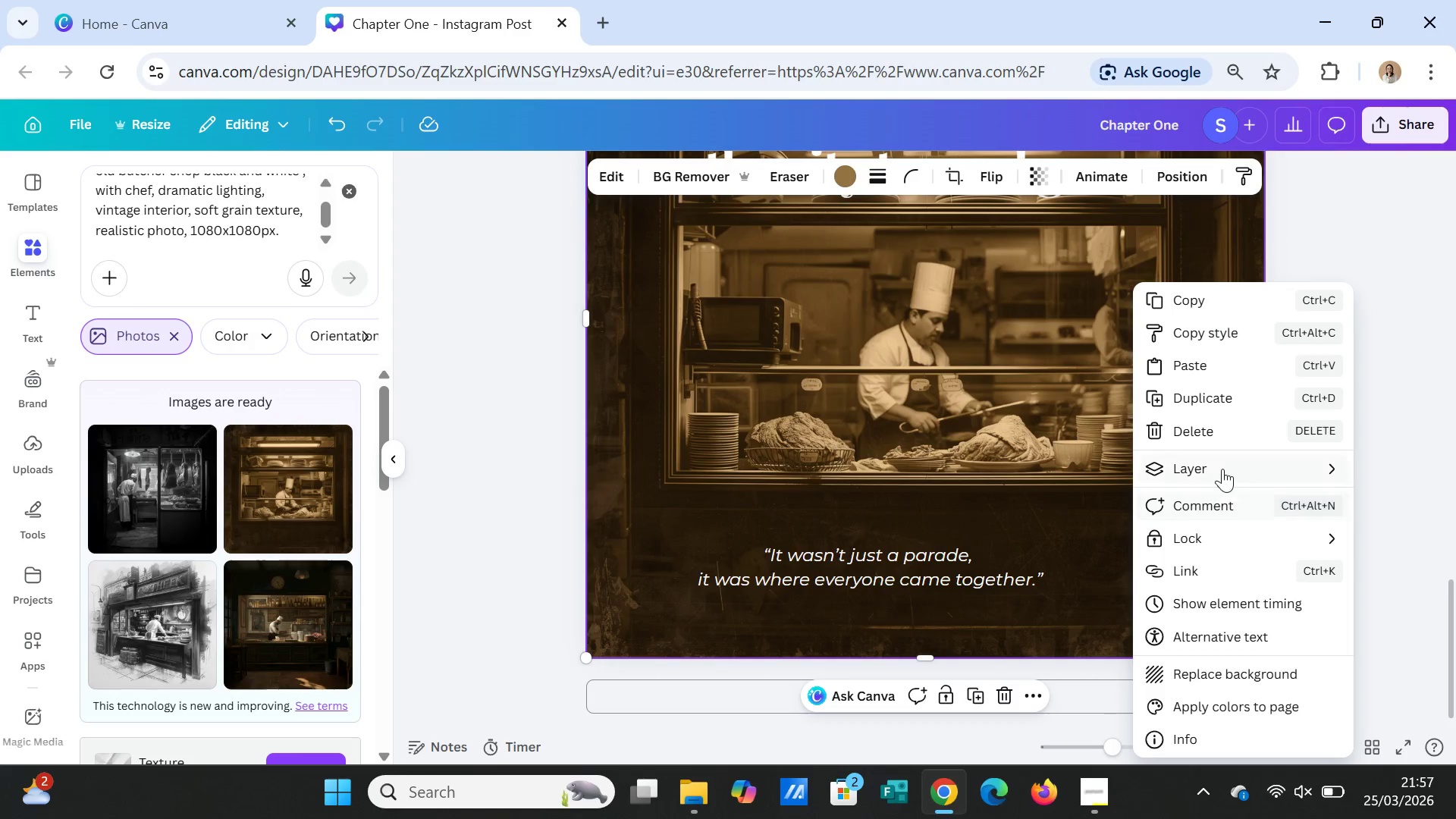 
left_click([1224, 464])
 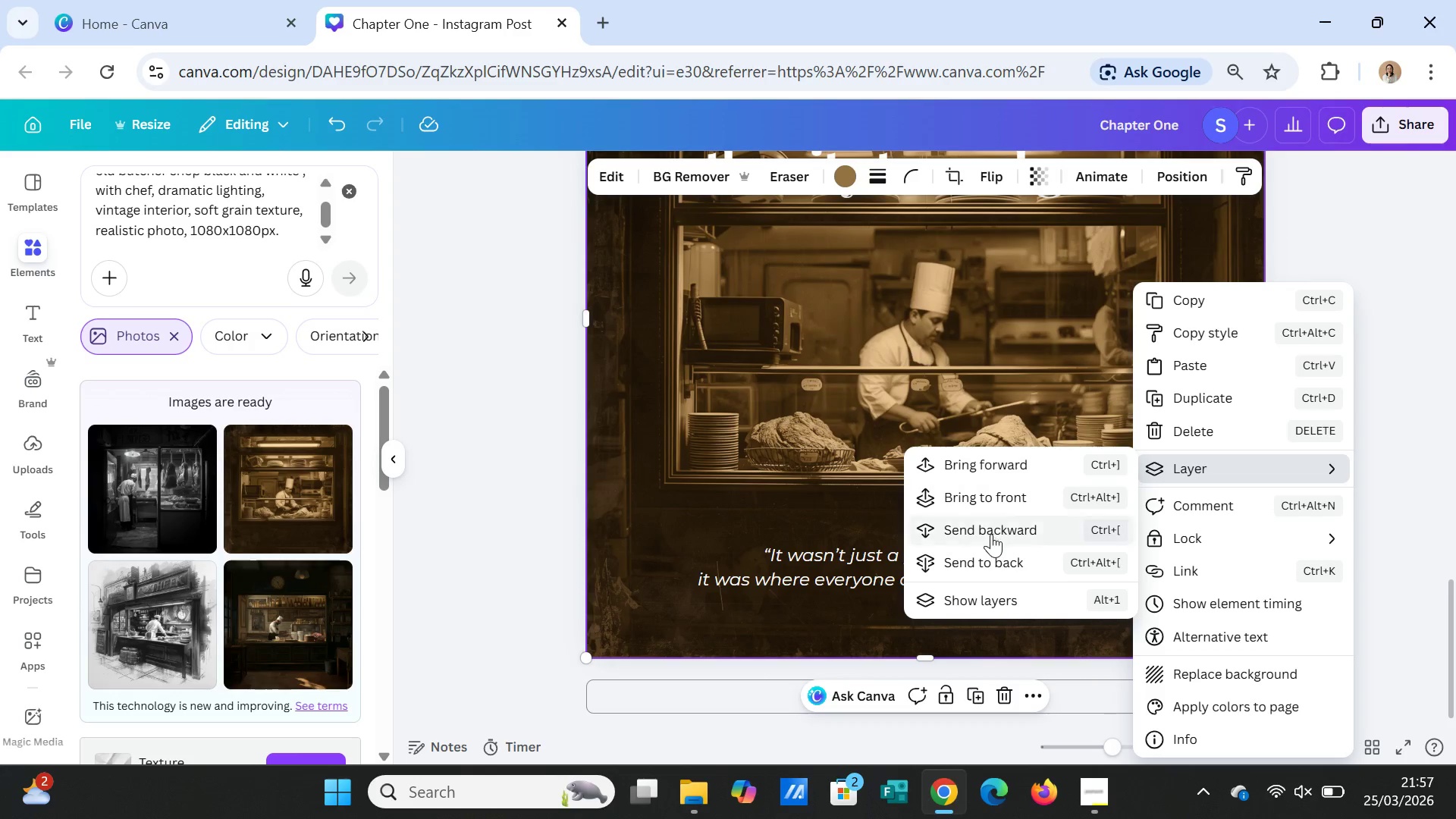 
left_click([991, 534])
 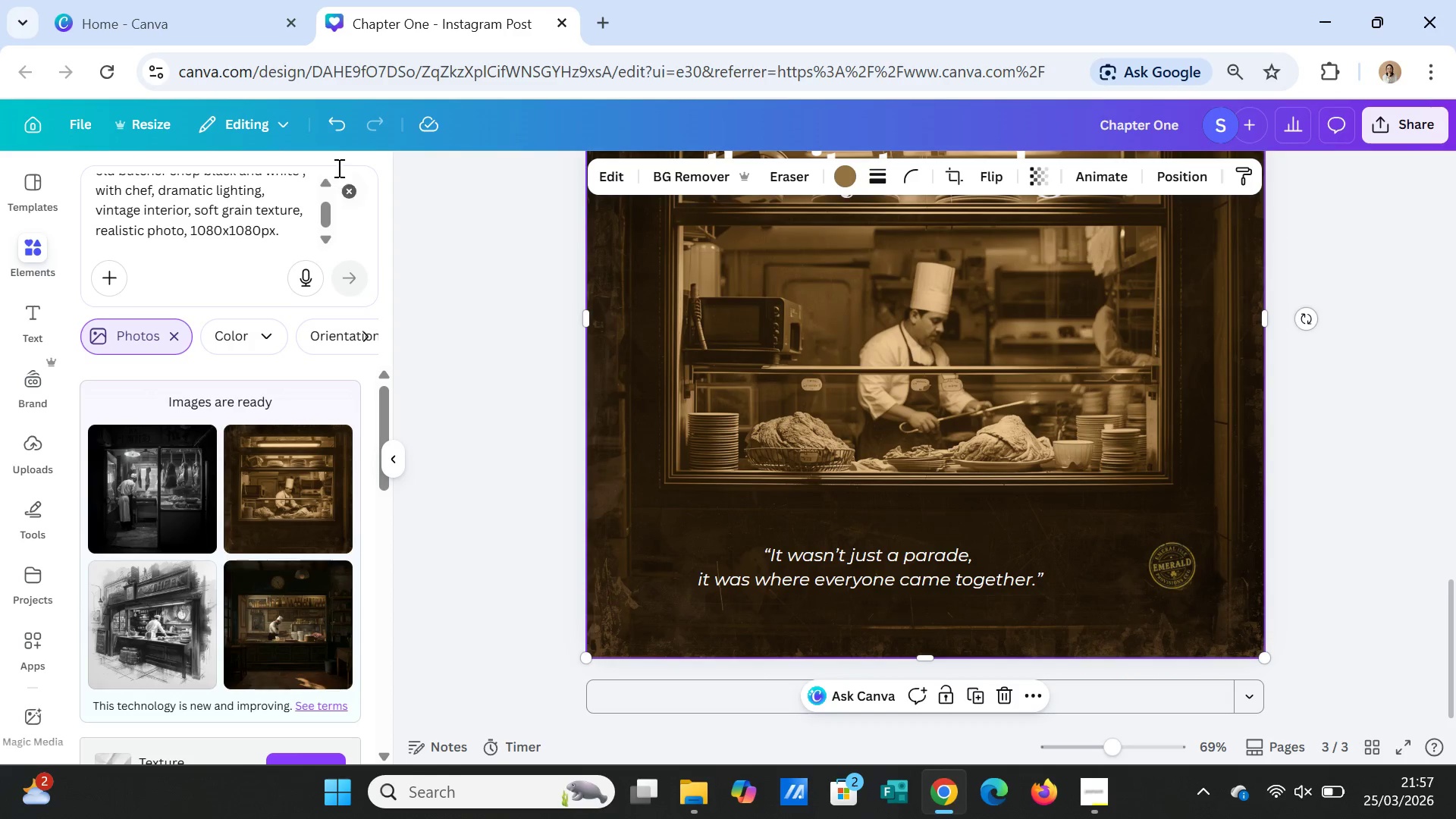 
left_click([331, 124])
 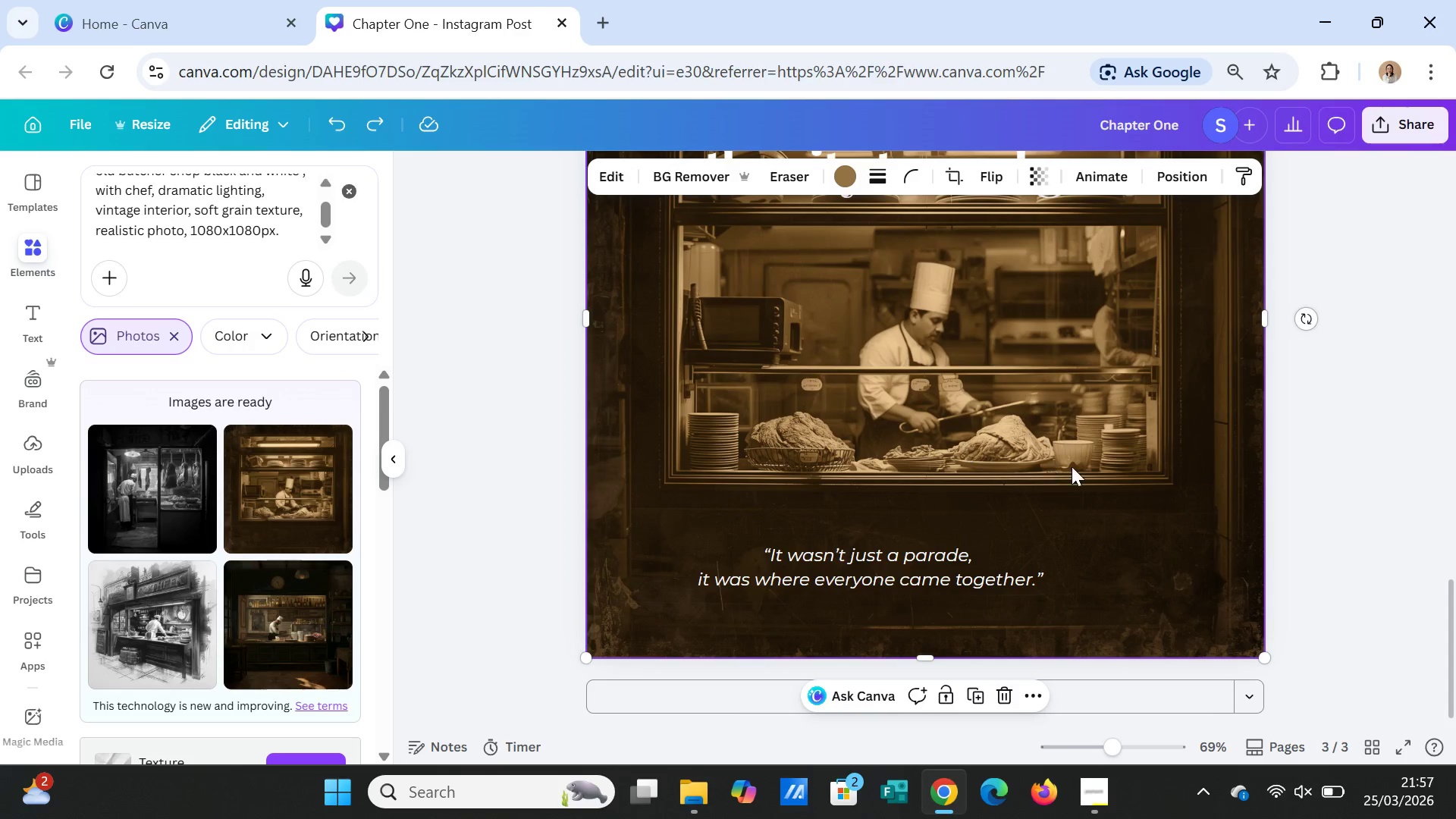 
right_click([1072, 466])
 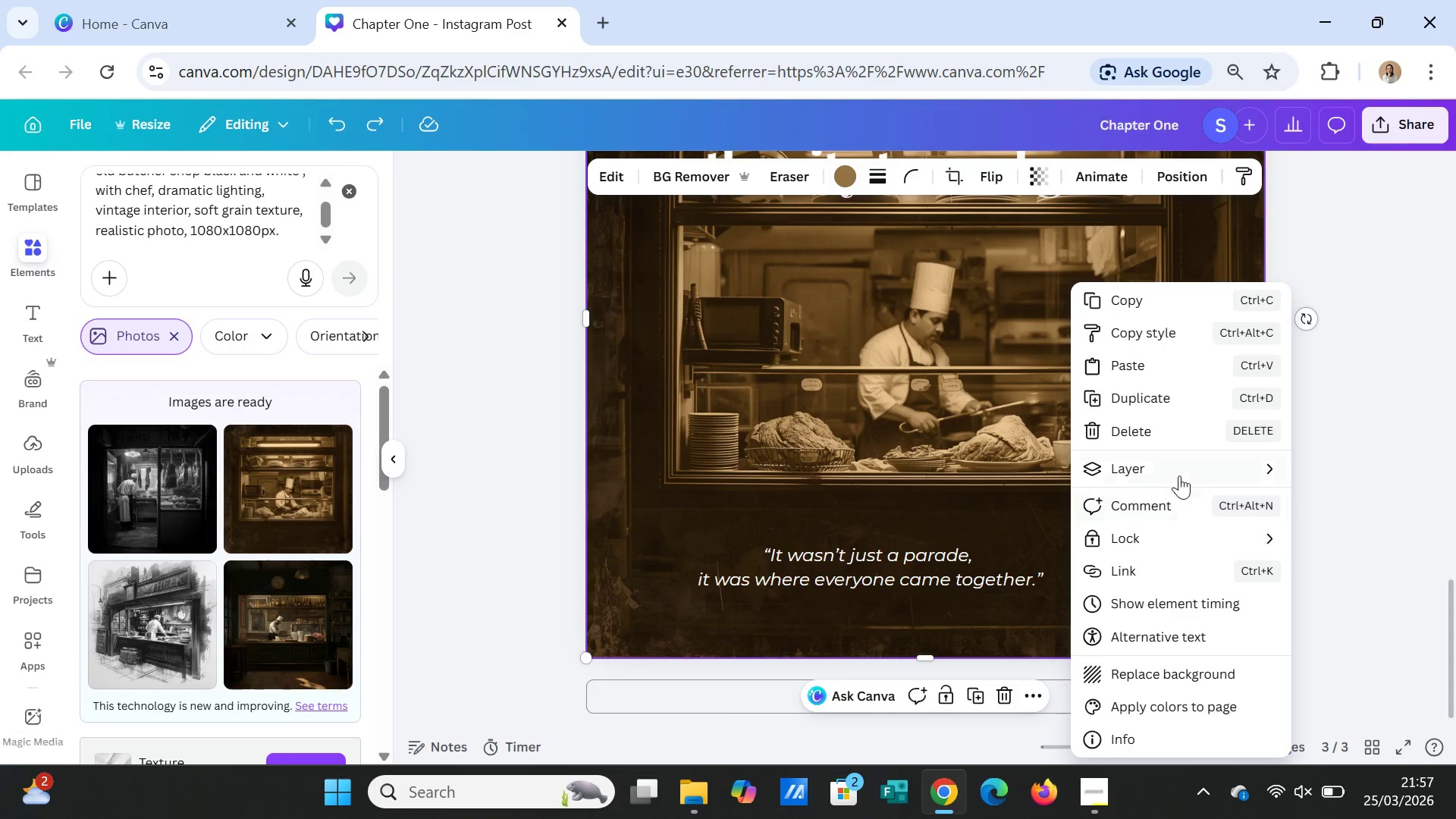 
left_click([1179, 473])
 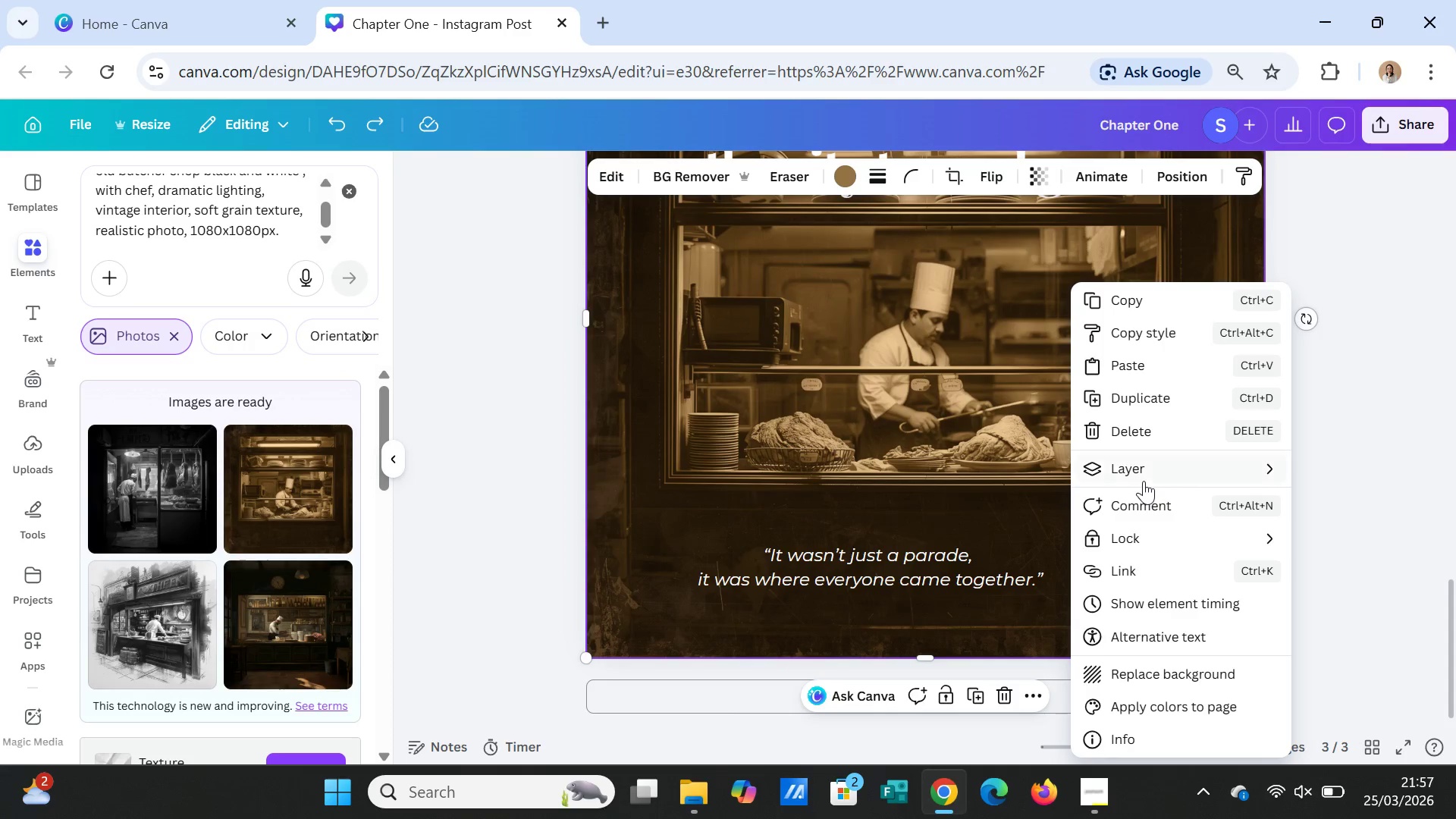 
left_click([1144, 468])
 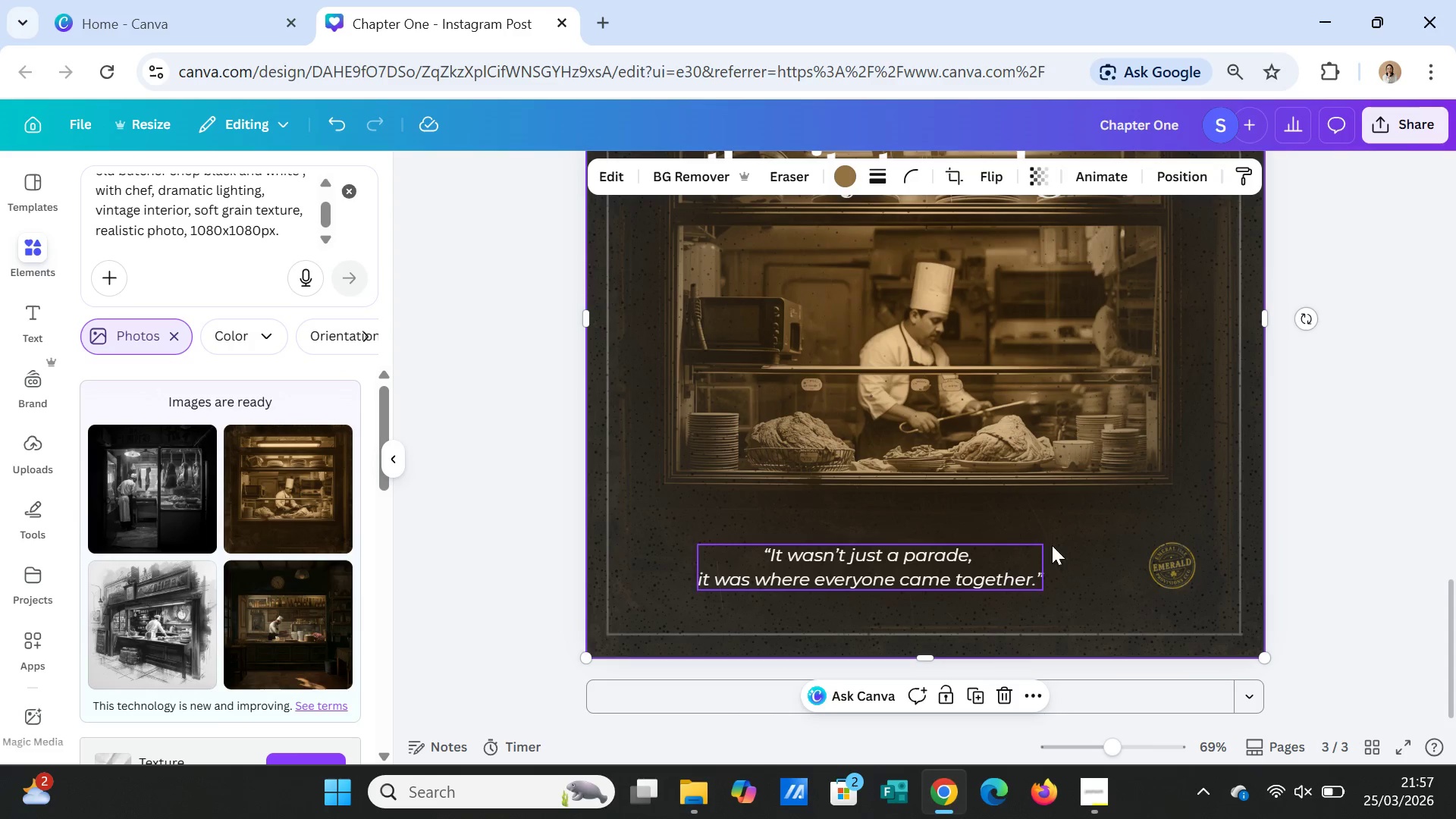 
left_click([1431, 482])
 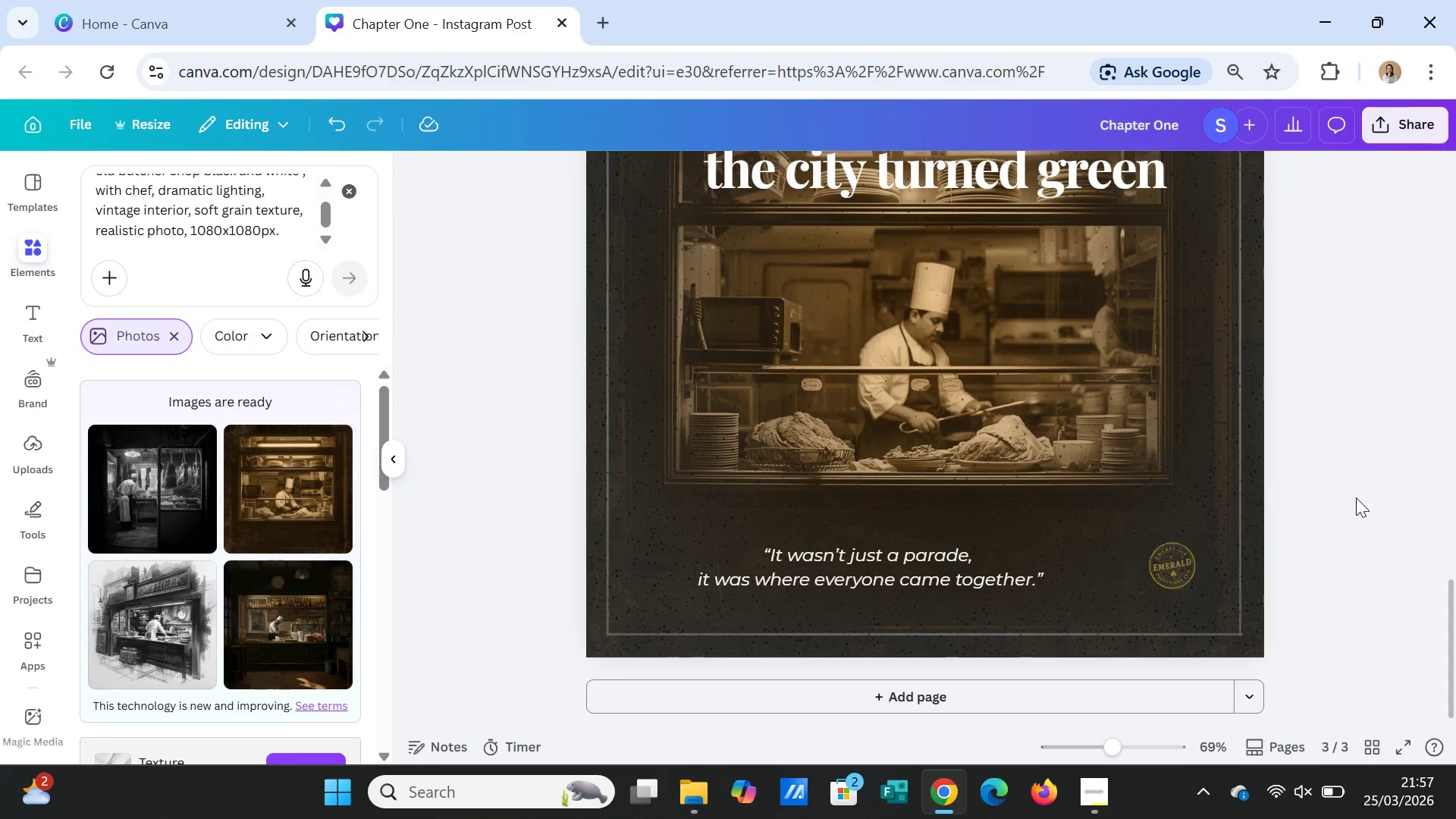 
scroll: coordinate [1360, 499], scroll_direction: up, amount: 2.0
 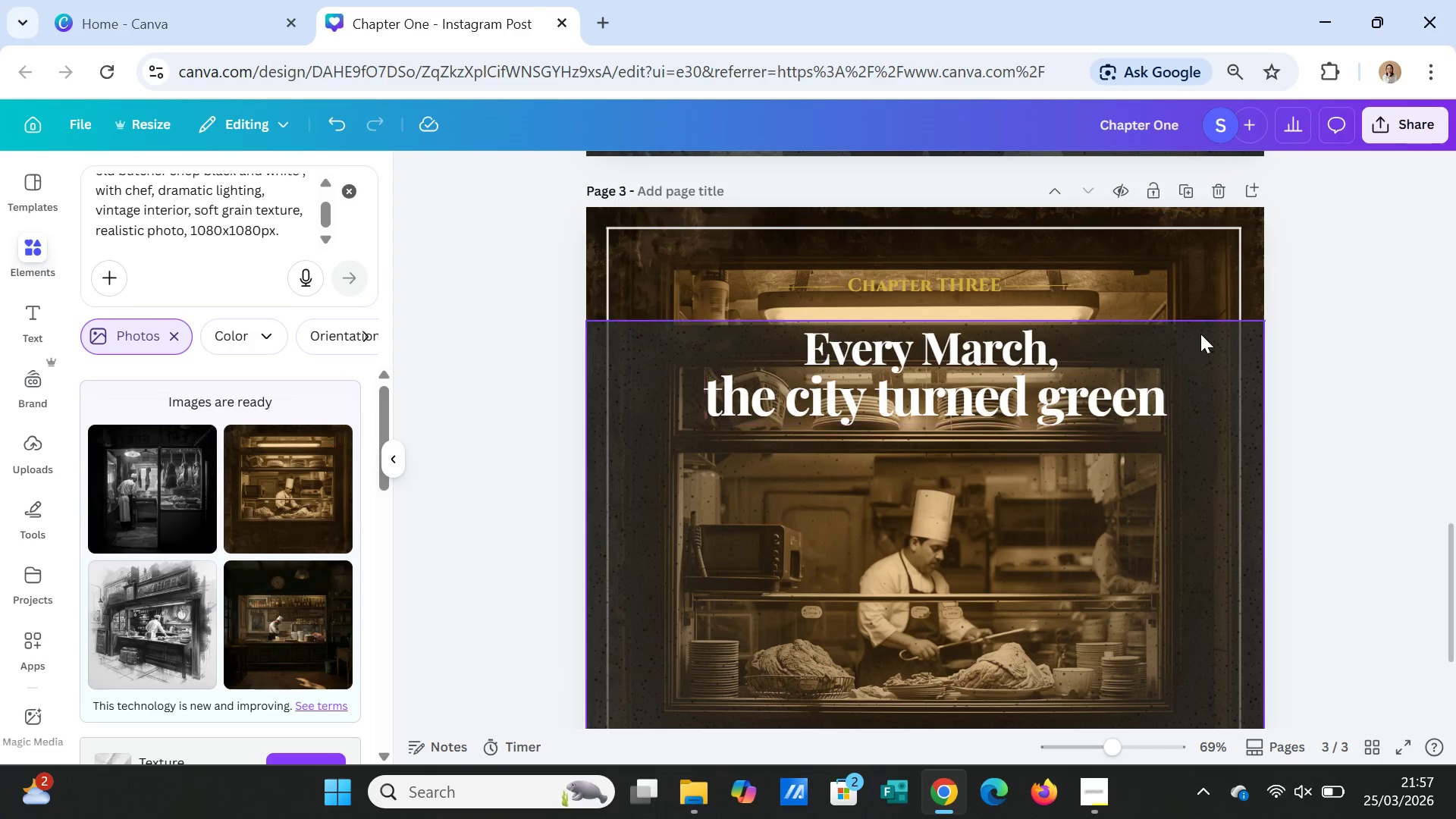 
left_click([1210, 352])
 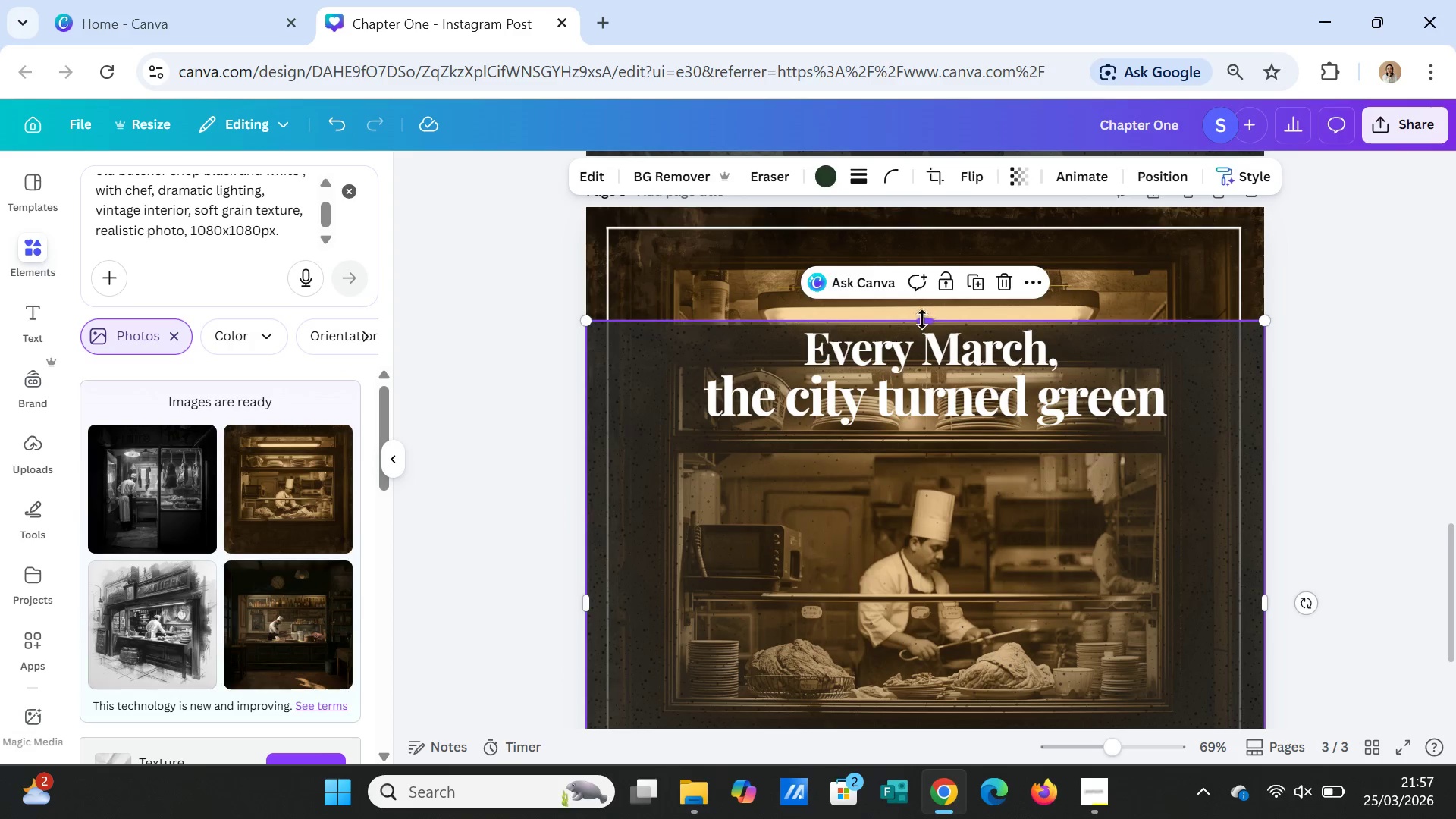 
left_click_drag(start_coordinate=[922, 319], to_coordinate=[924, 209])
 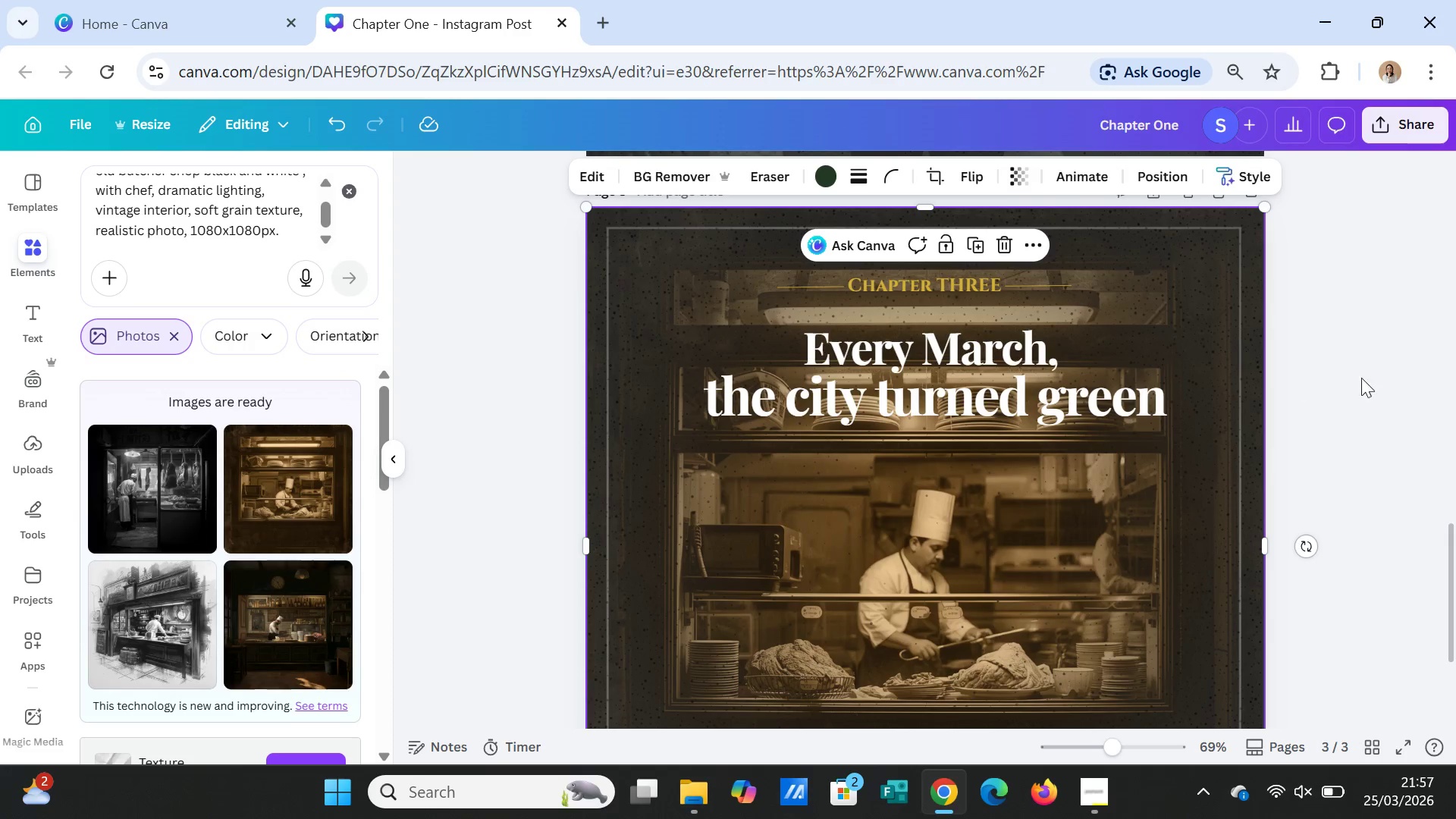 
left_click([1390, 381])
 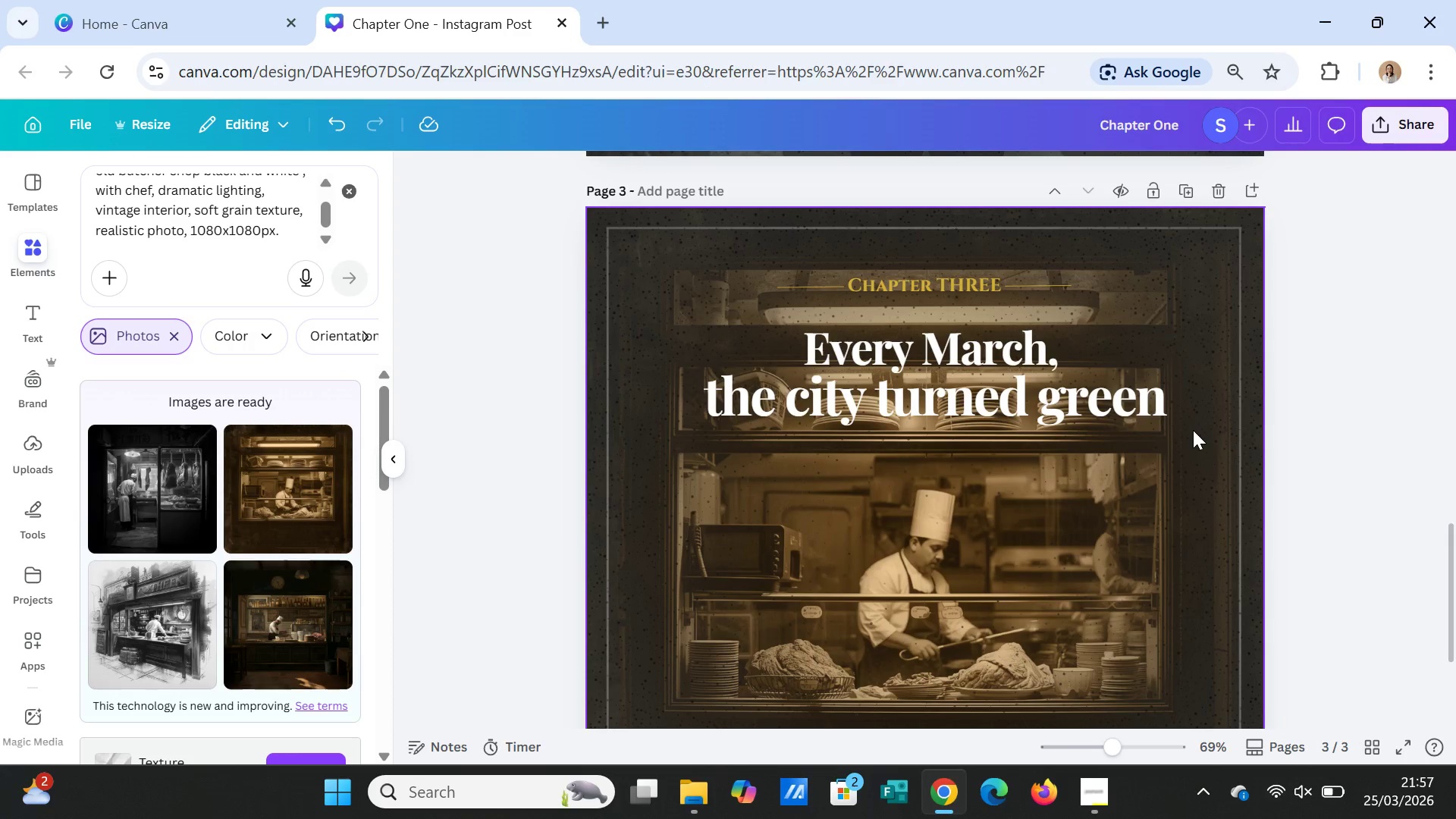 
left_click([1193, 430])
 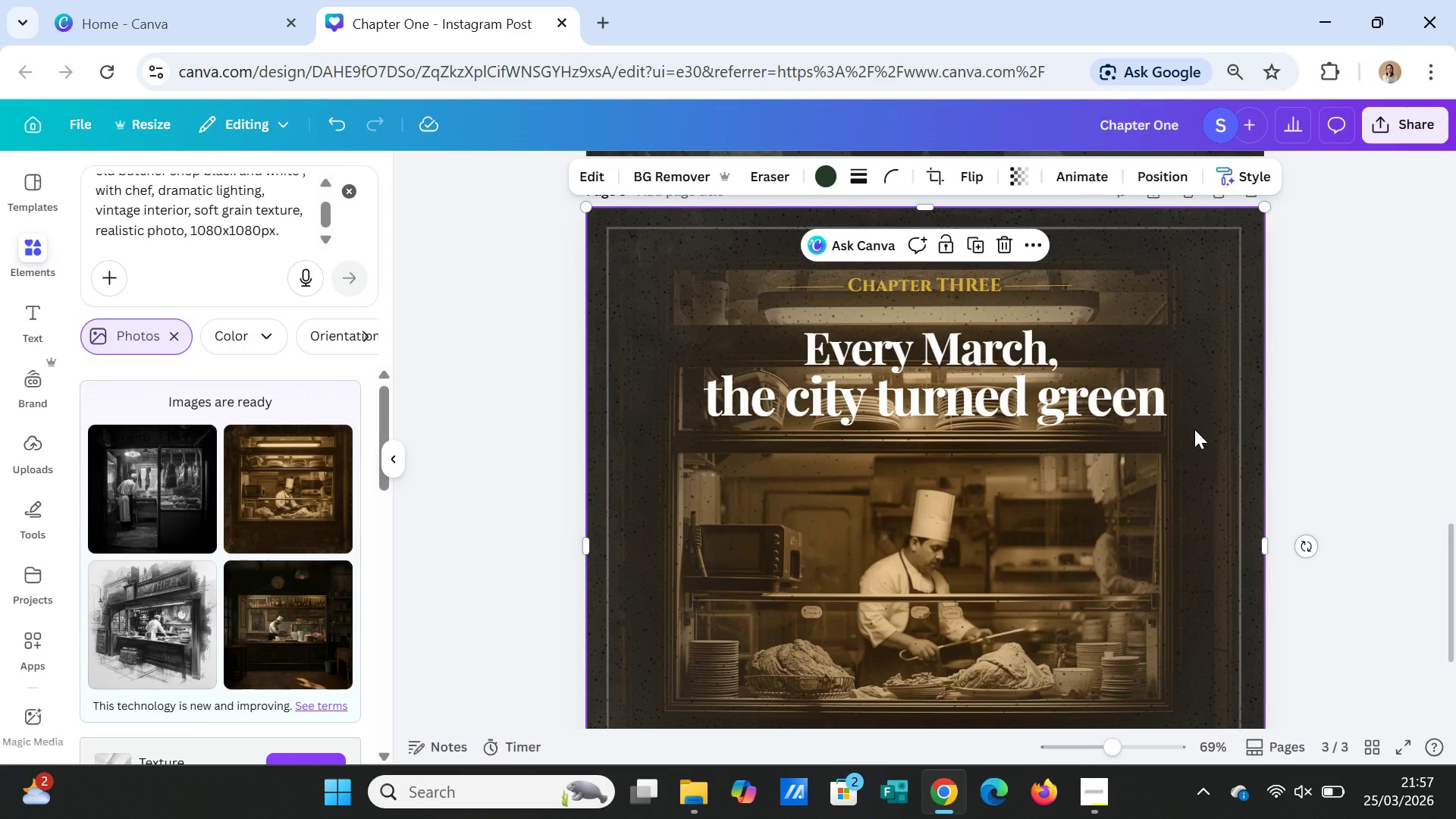 
right_click([1194, 429])
 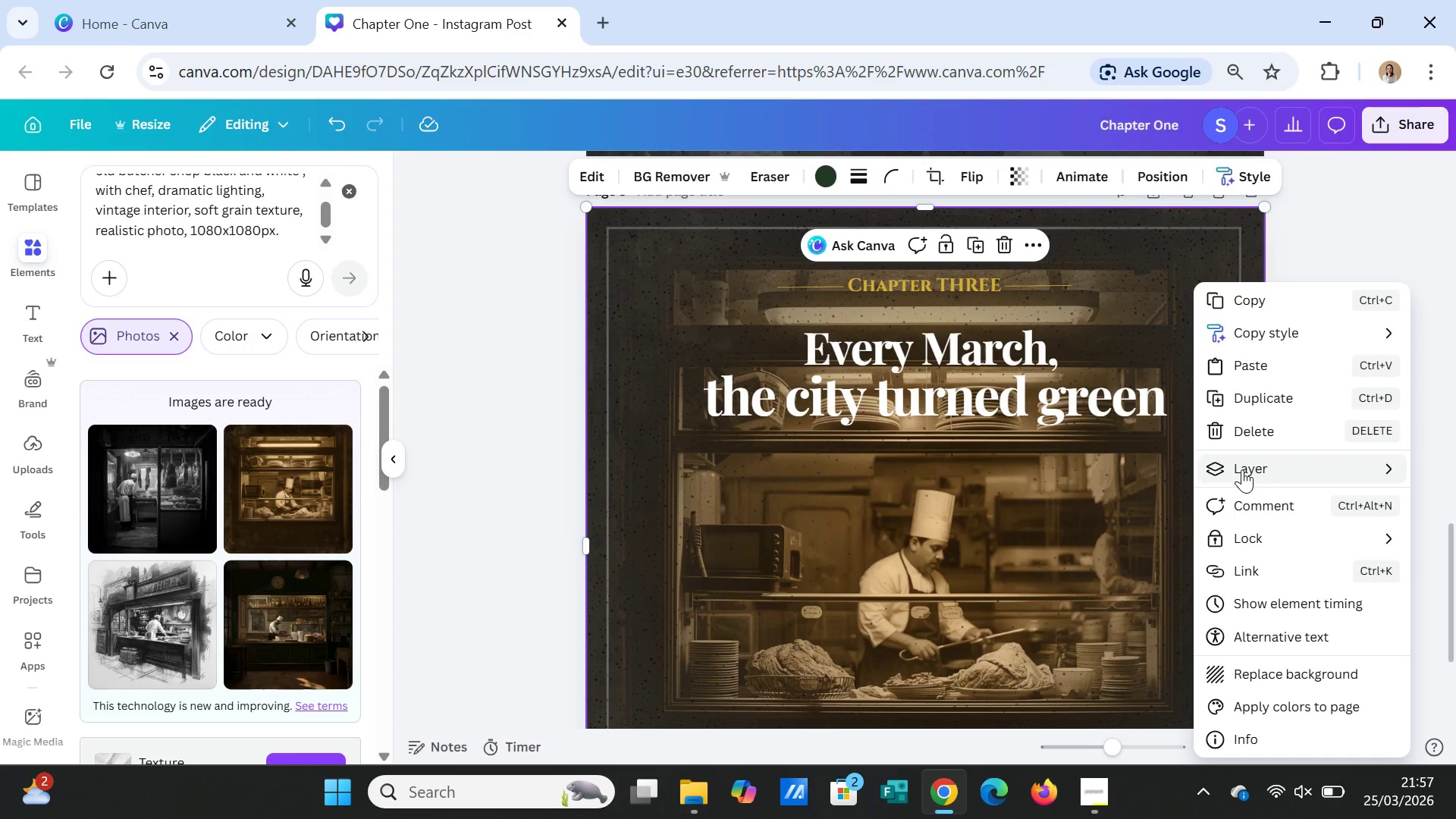 
left_click([1242, 469])
 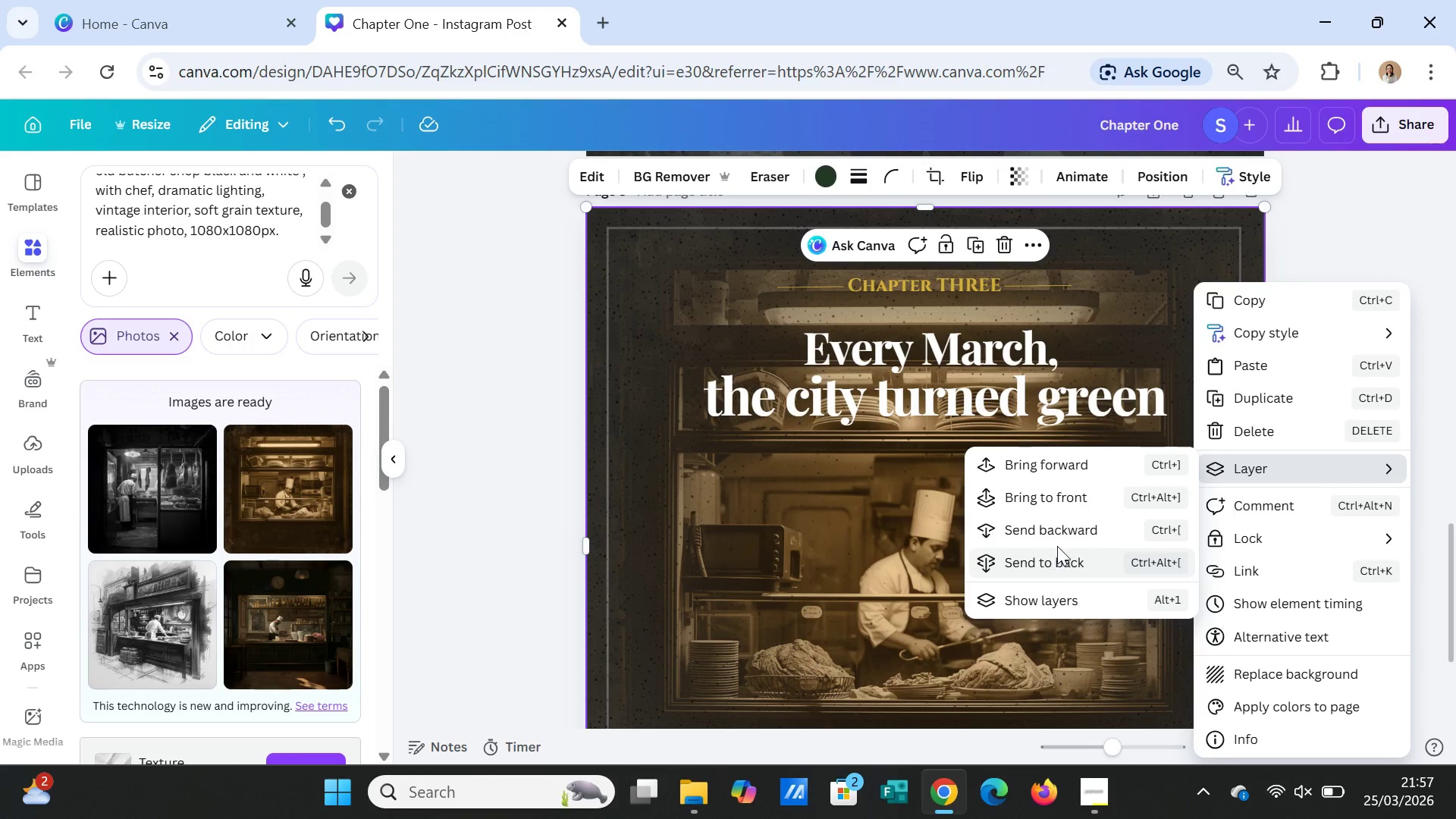 
left_click([1060, 530])
 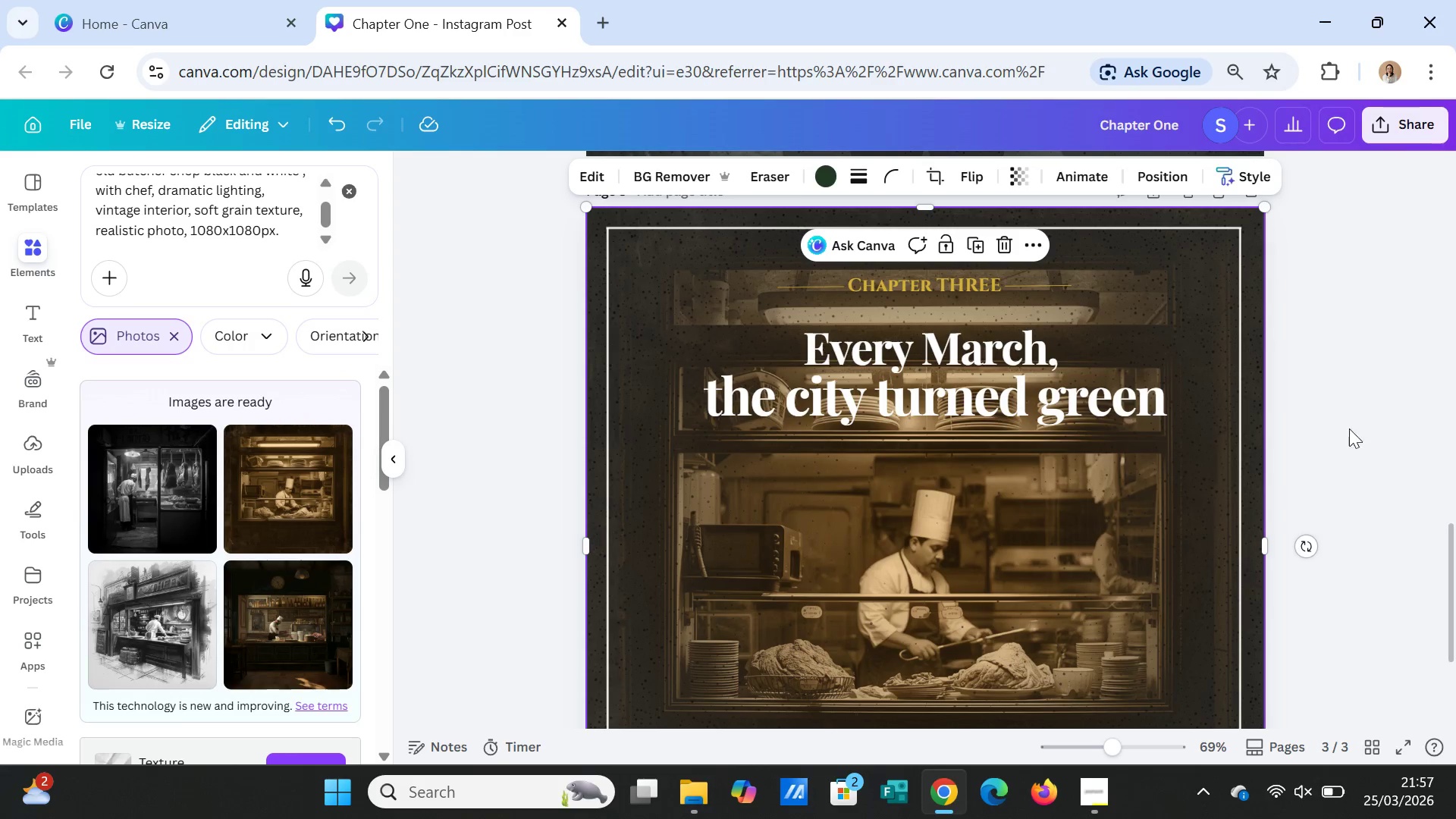 
left_click([1373, 411])
 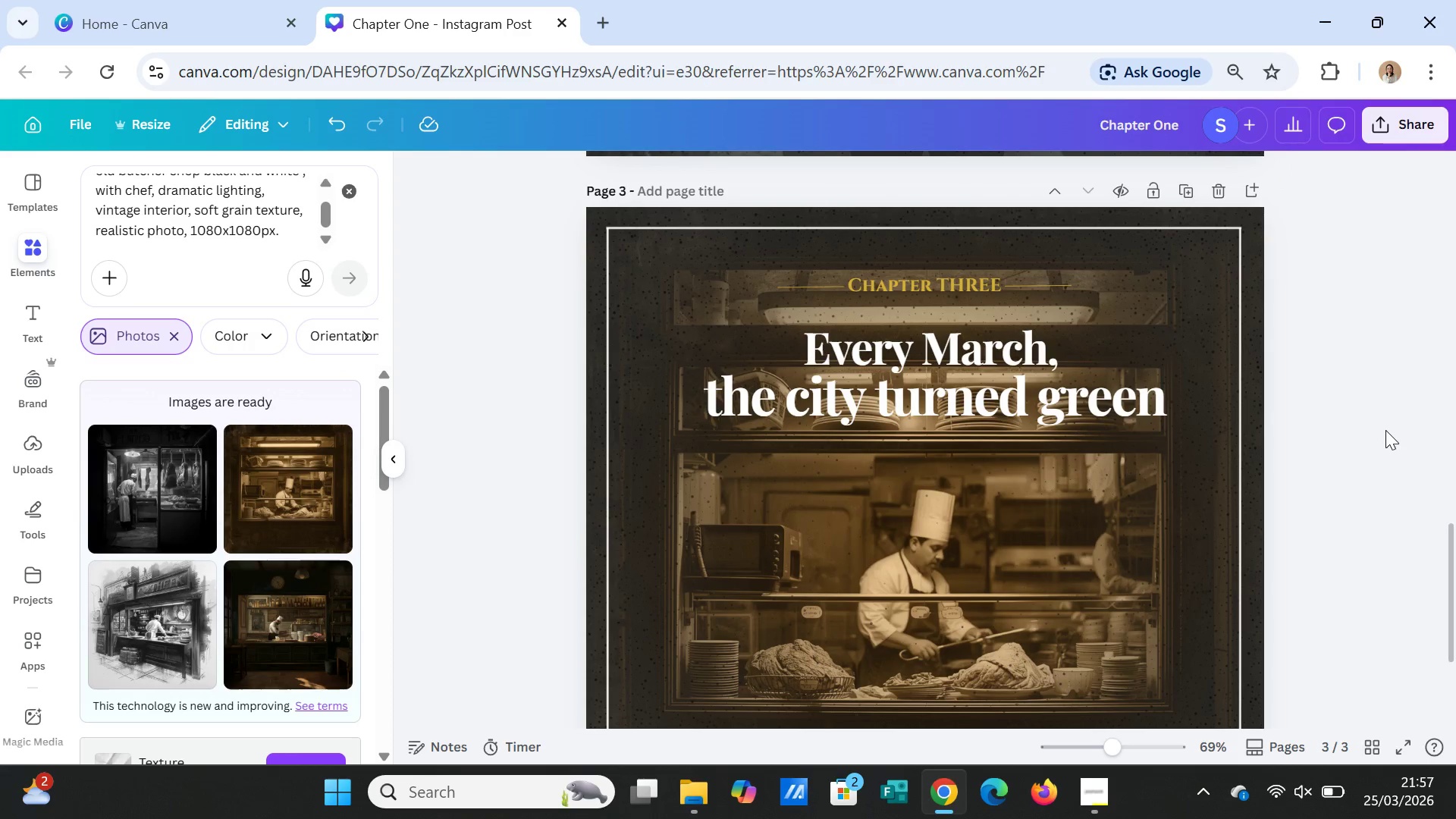 
scroll: coordinate [1392, 435], scroll_direction: up, amount: 4.0
 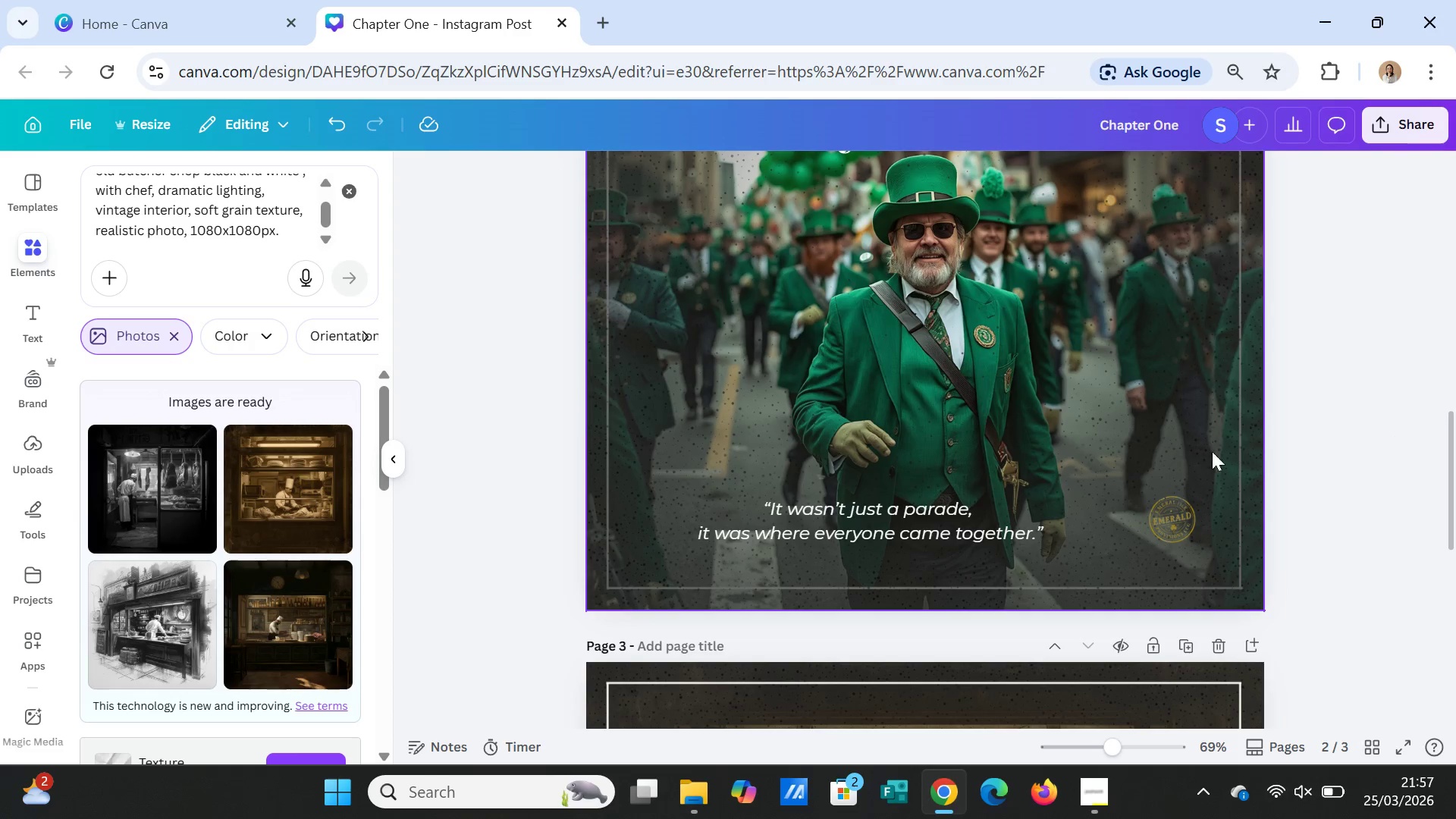 
left_click([1202, 404])
 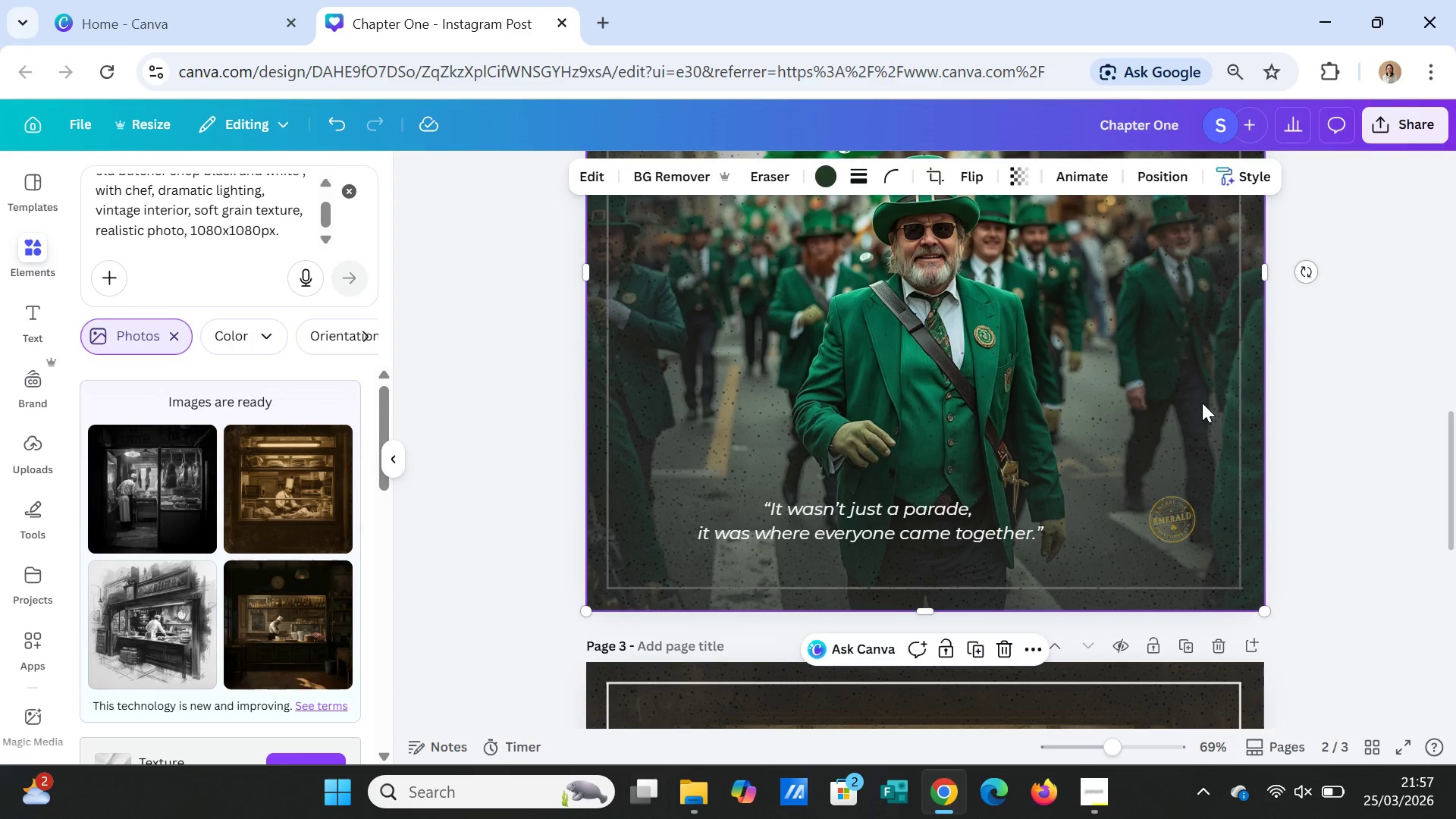 
right_click([1202, 403])
 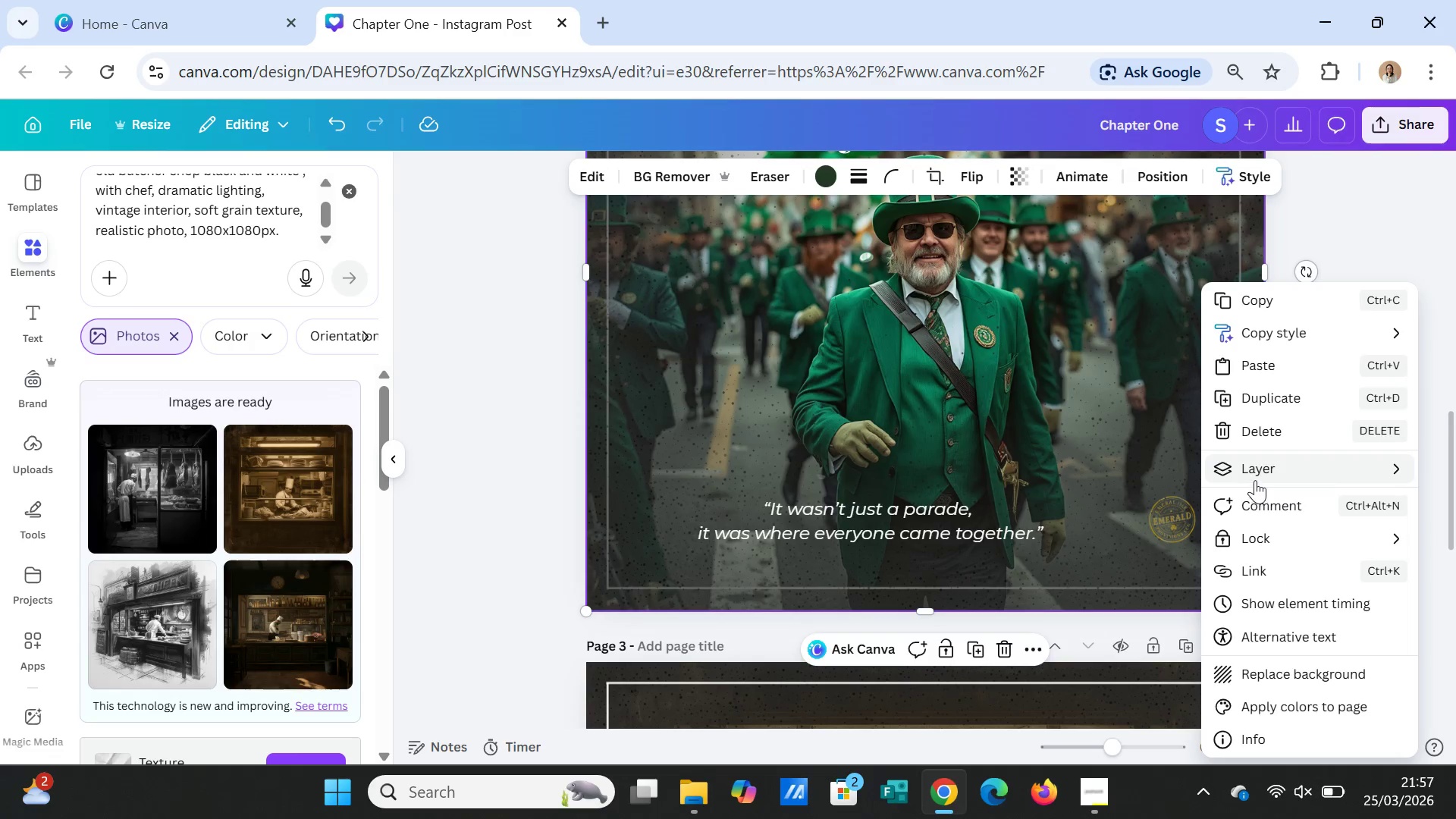 
left_click([1254, 474])
 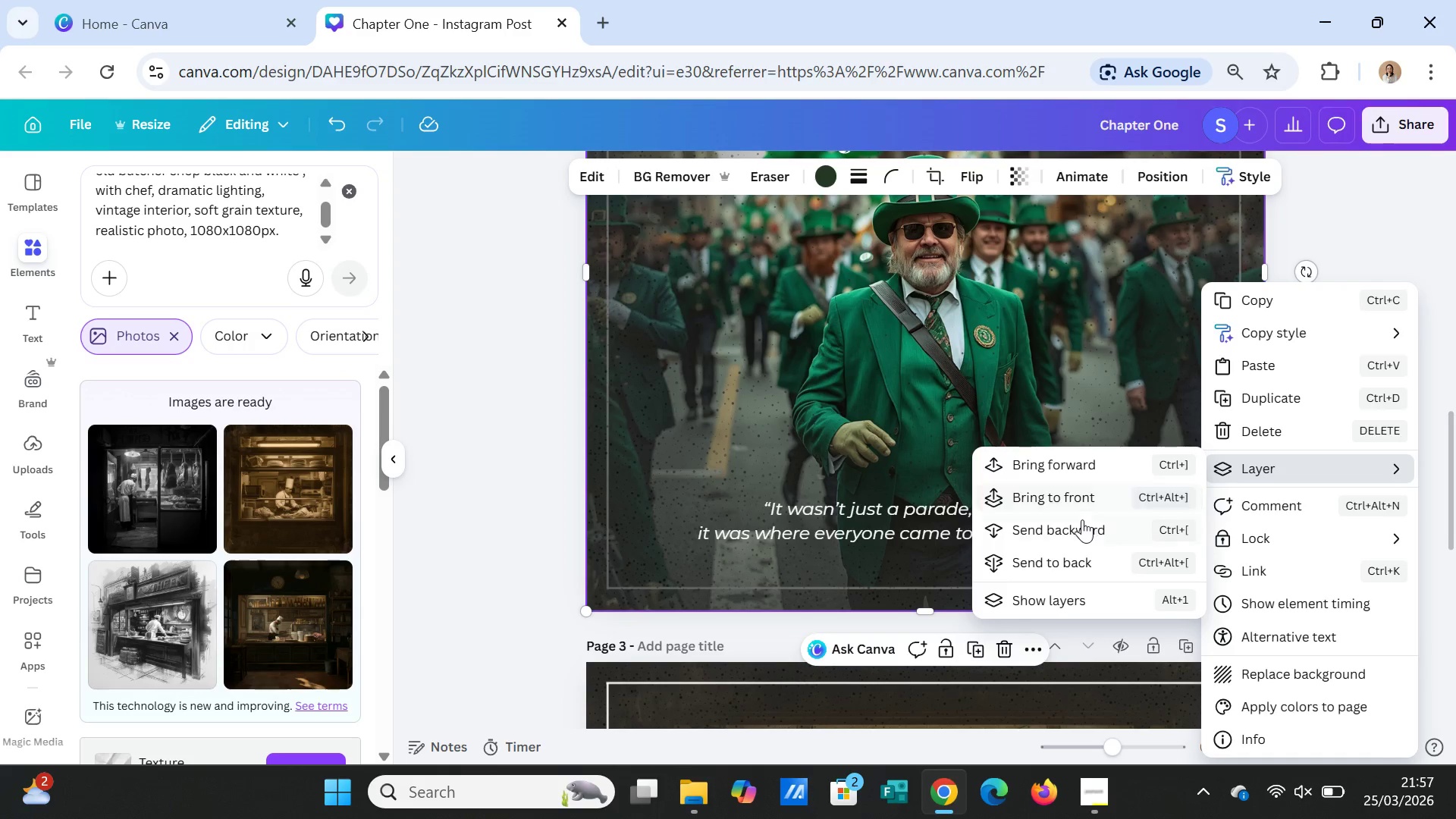 
left_click([1078, 525])
 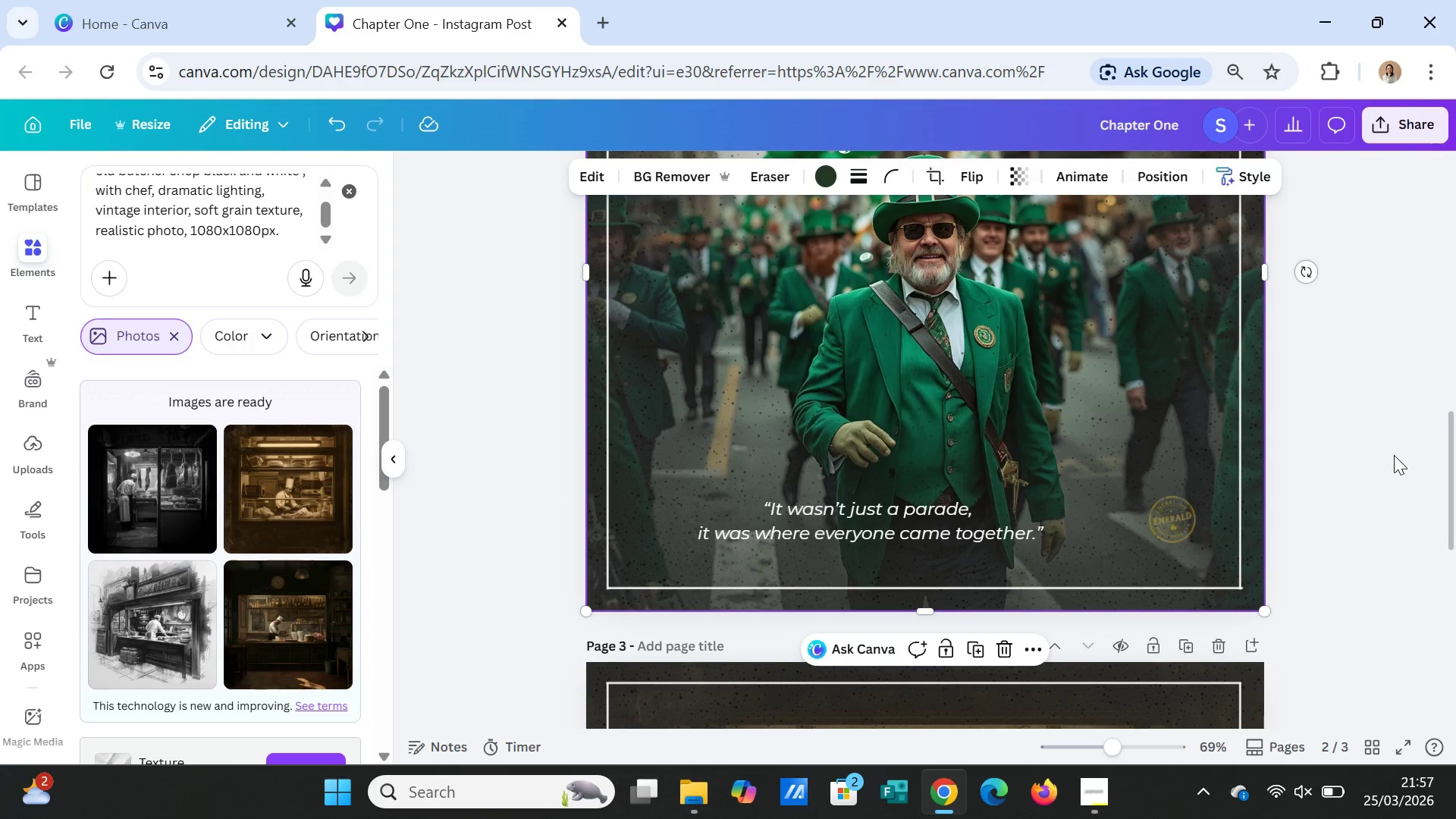 
left_click([1394, 455])
 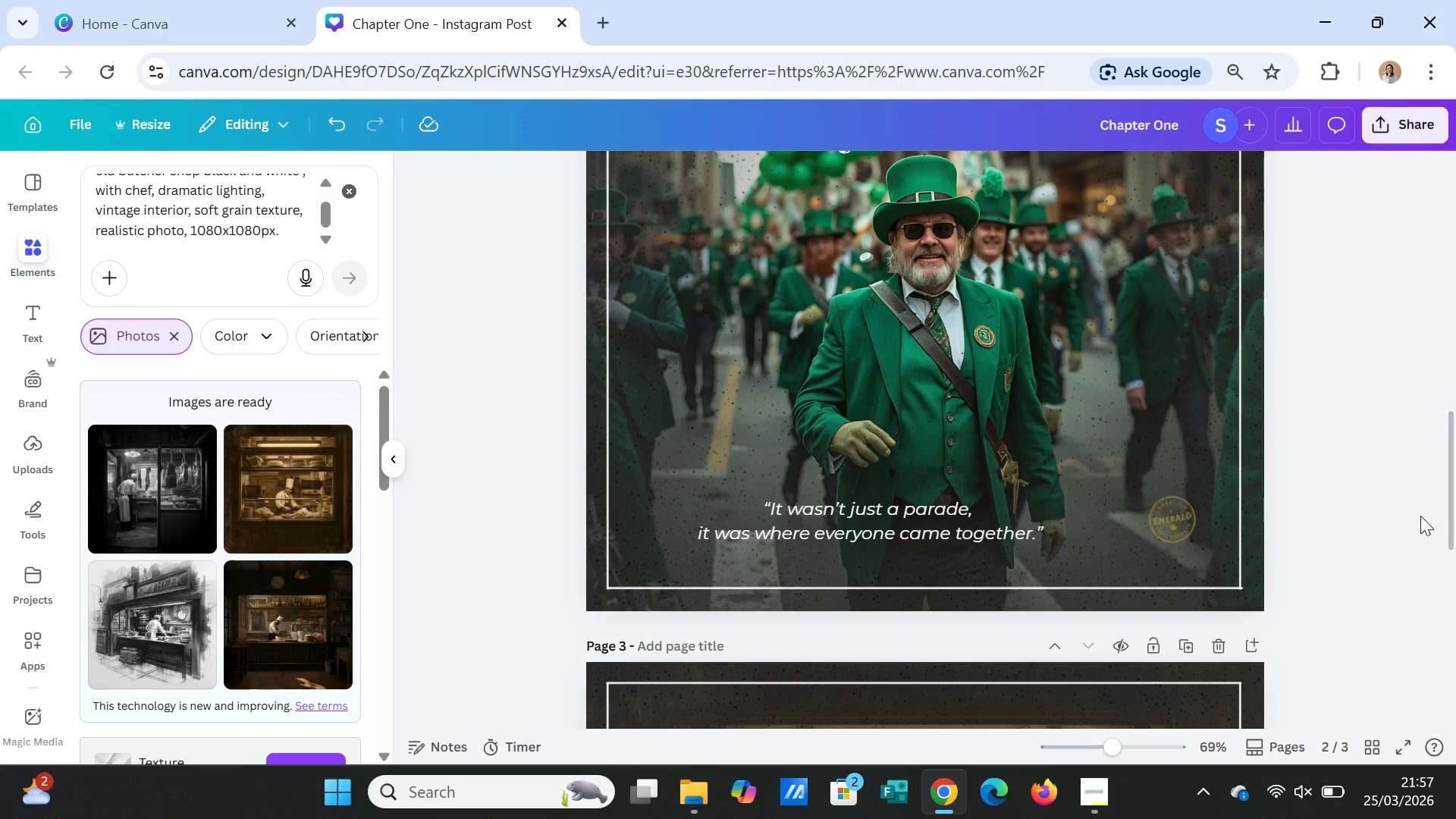 
scroll: coordinate [1420, 516], scroll_direction: up, amount: 2.0
 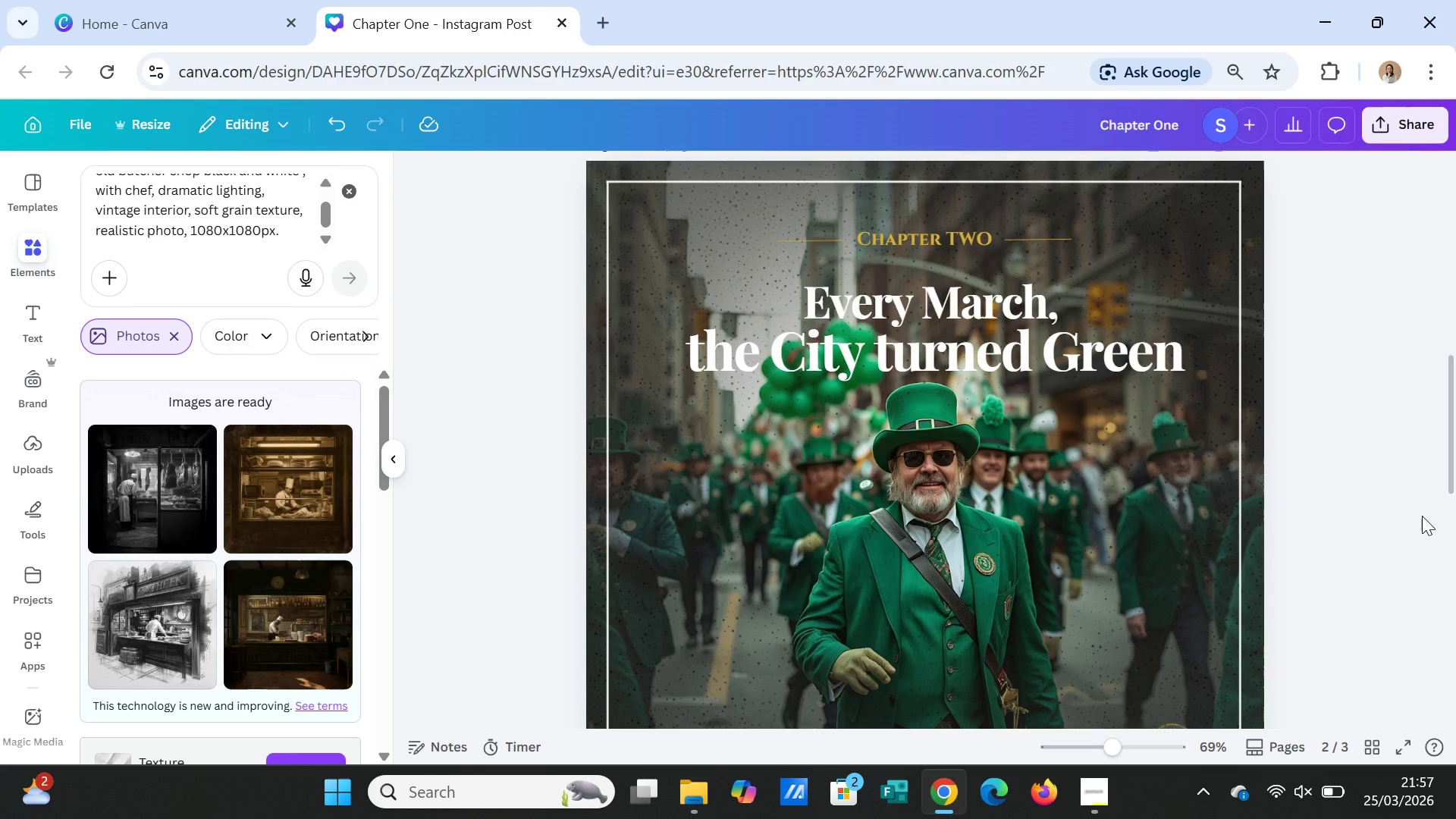 
scroll: coordinate [1423, 516], scroll_direction: down, amount: 6.0
 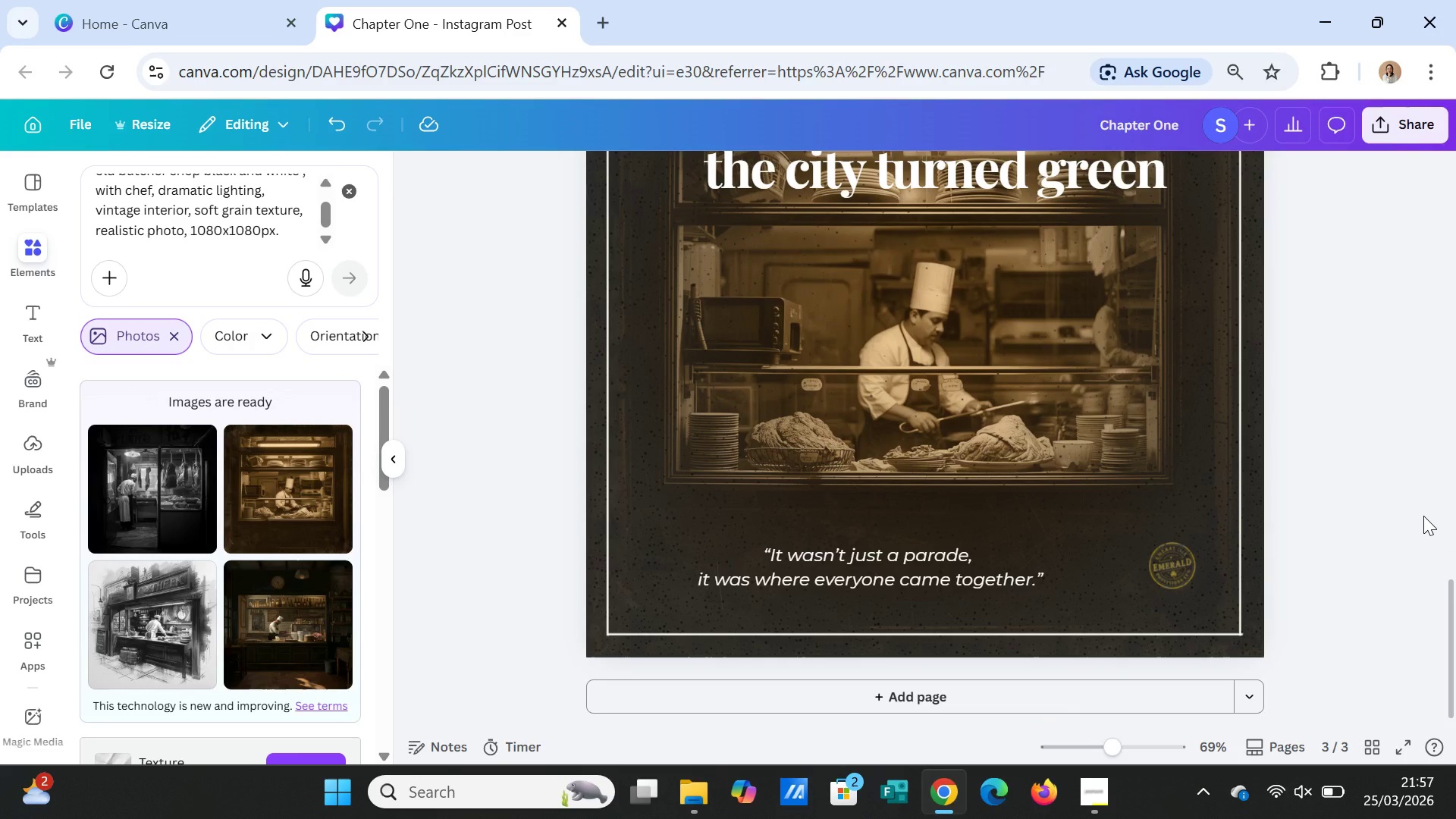 
scroll: coordinate [1423, 516], scroll_direction: up, amount: 1.0
 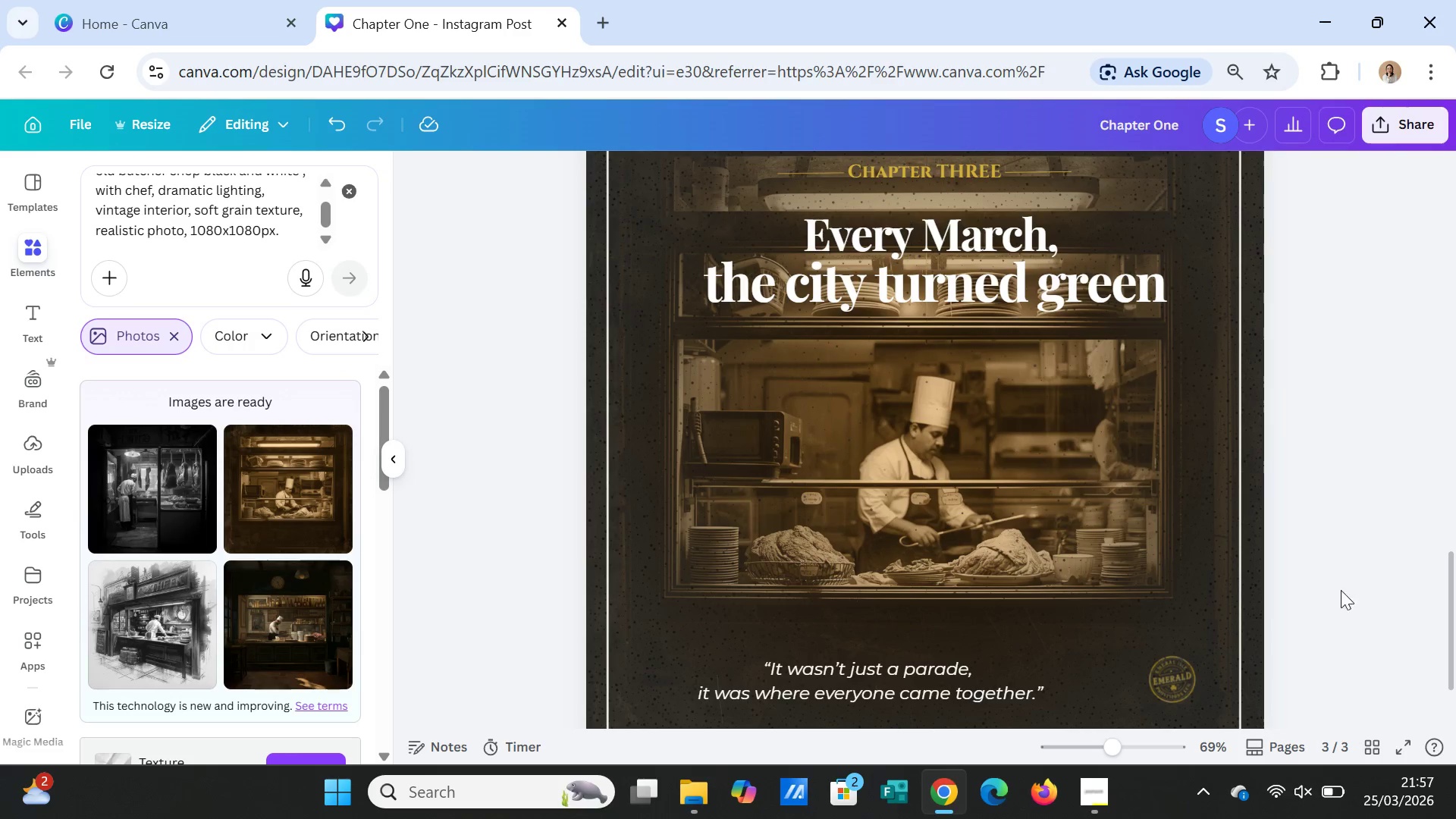 
wait(11.99)
 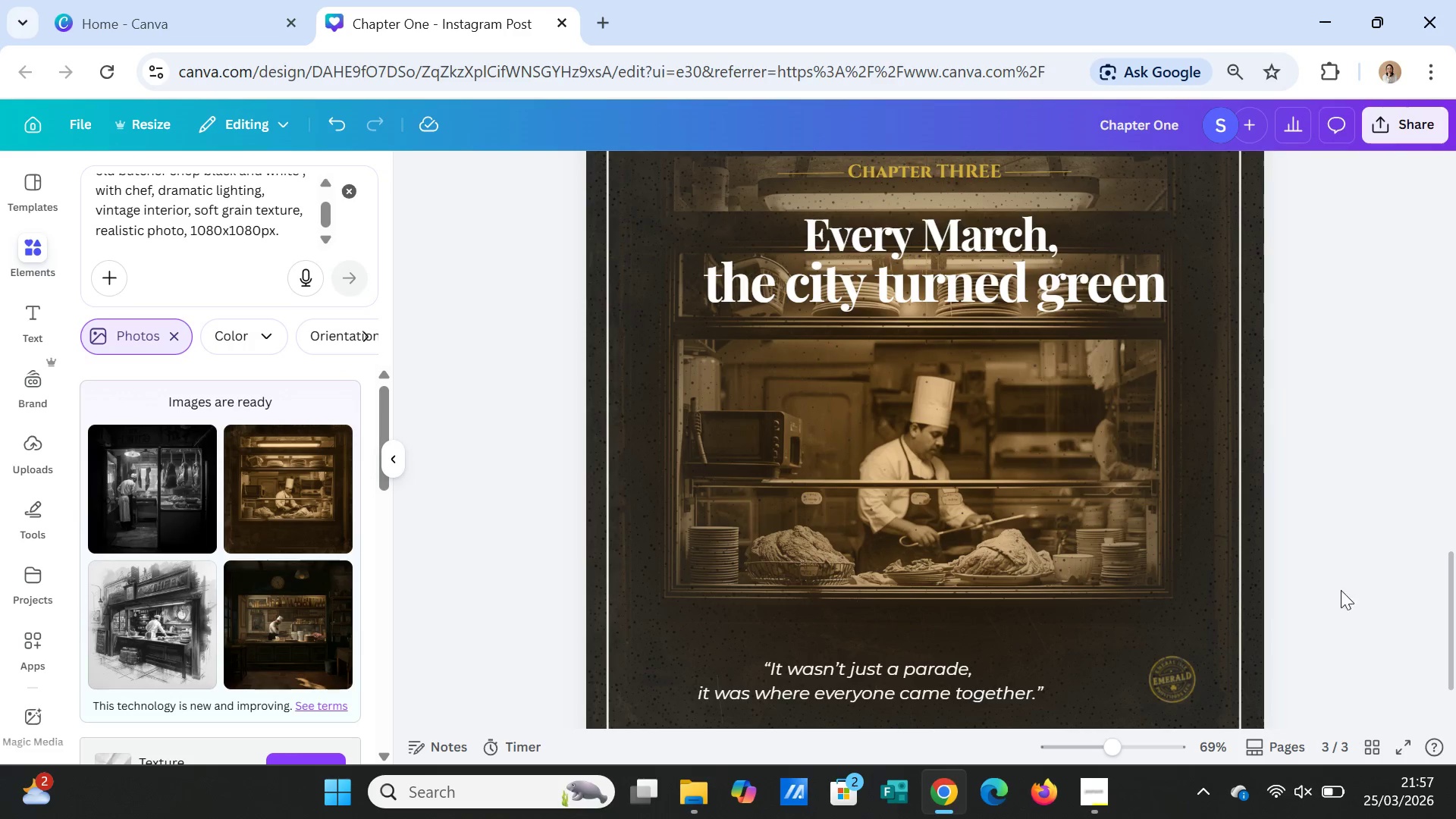 
double_click([981, 231])
 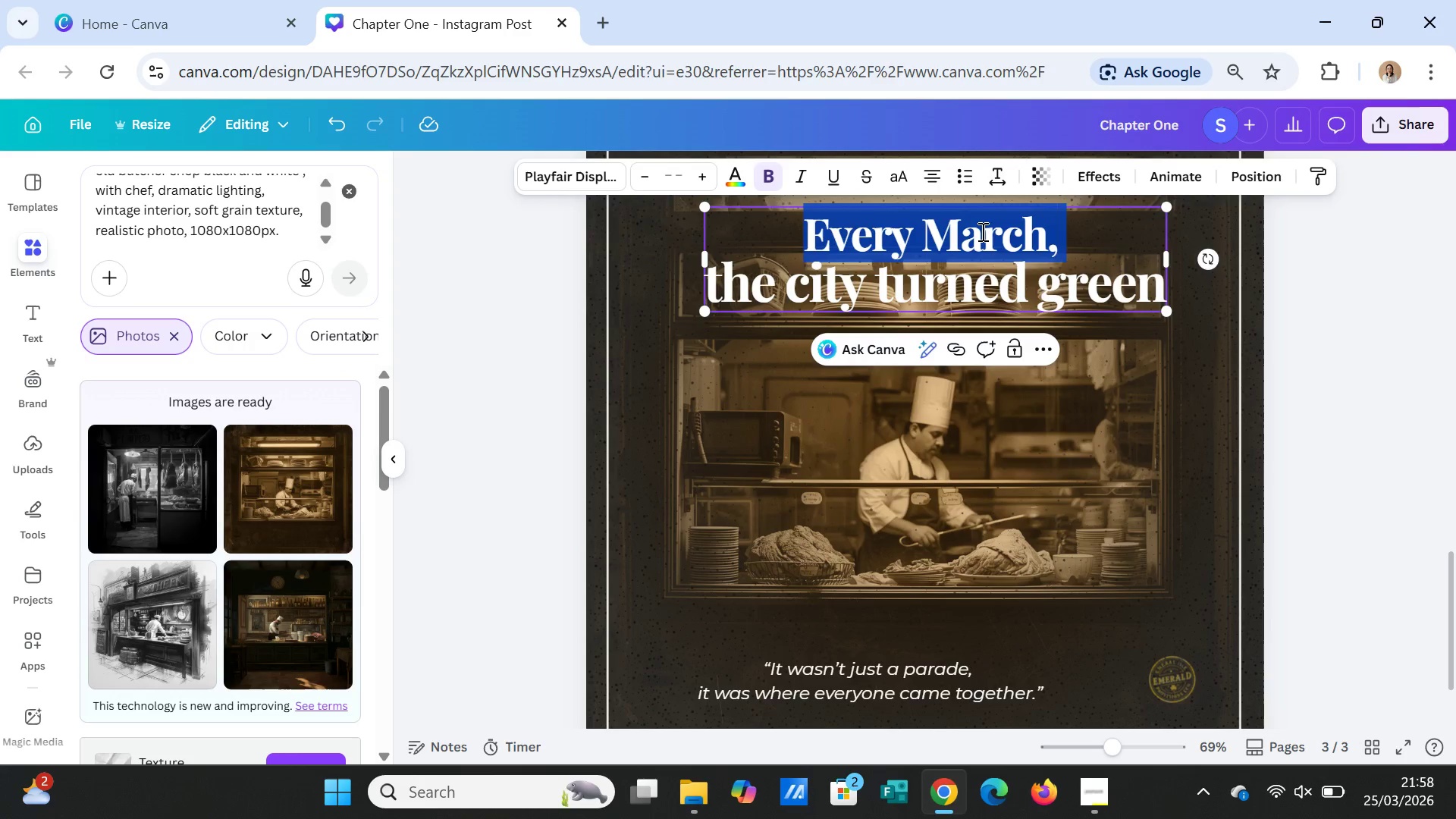 
triple_click([981, 231])
 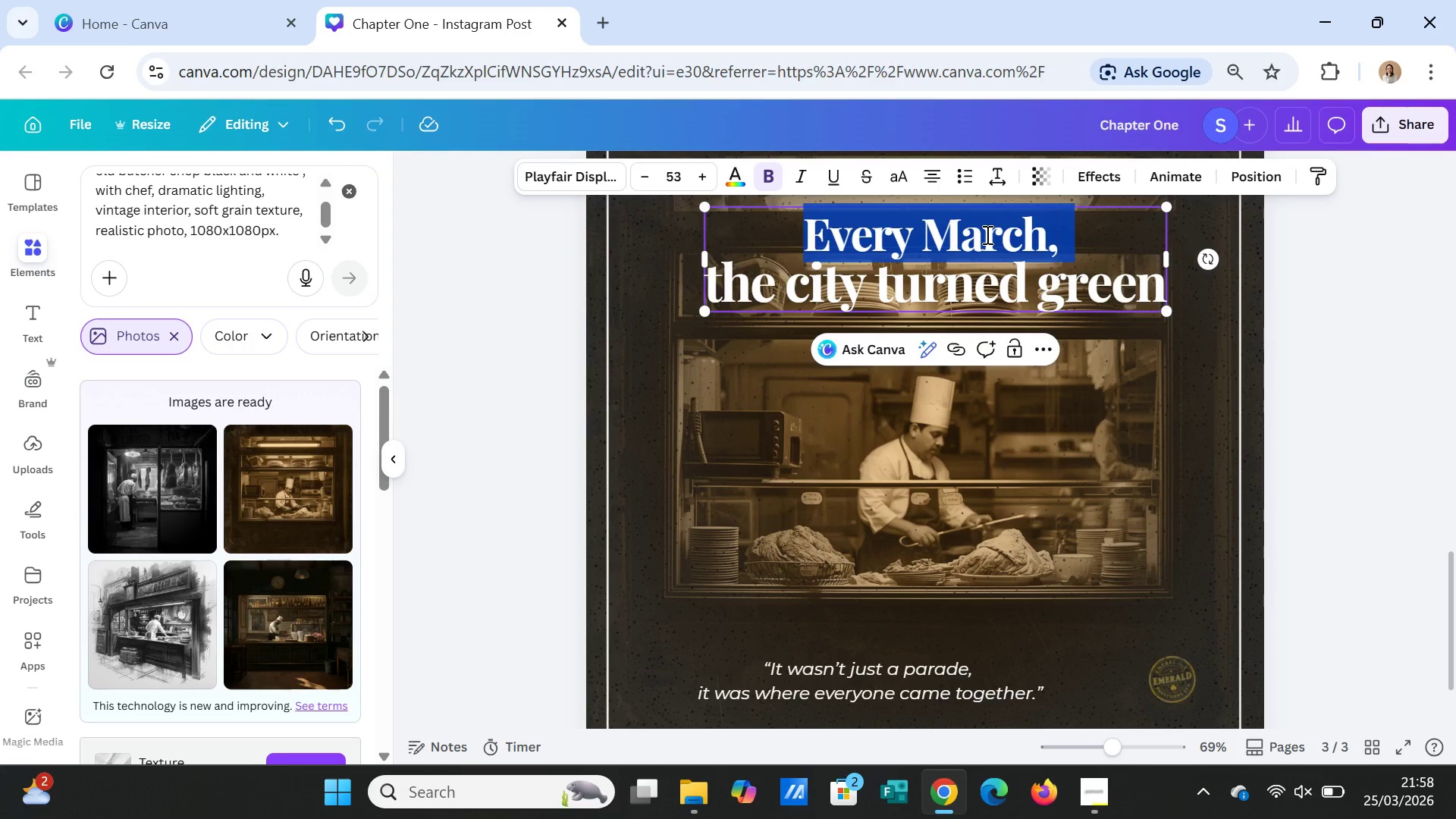 
key(Shift+ArrowDown)
 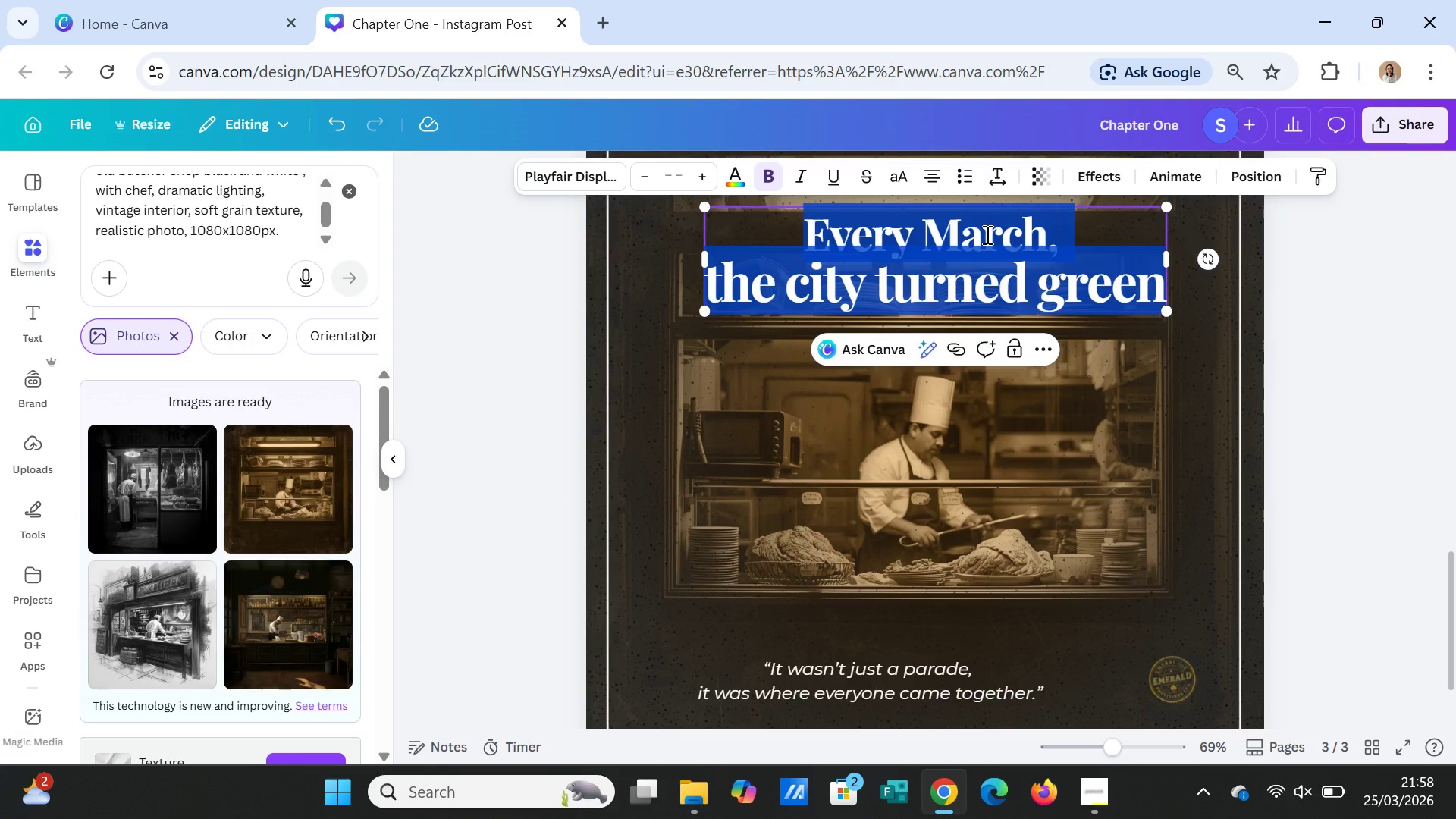 
type(When the city struggled,)
 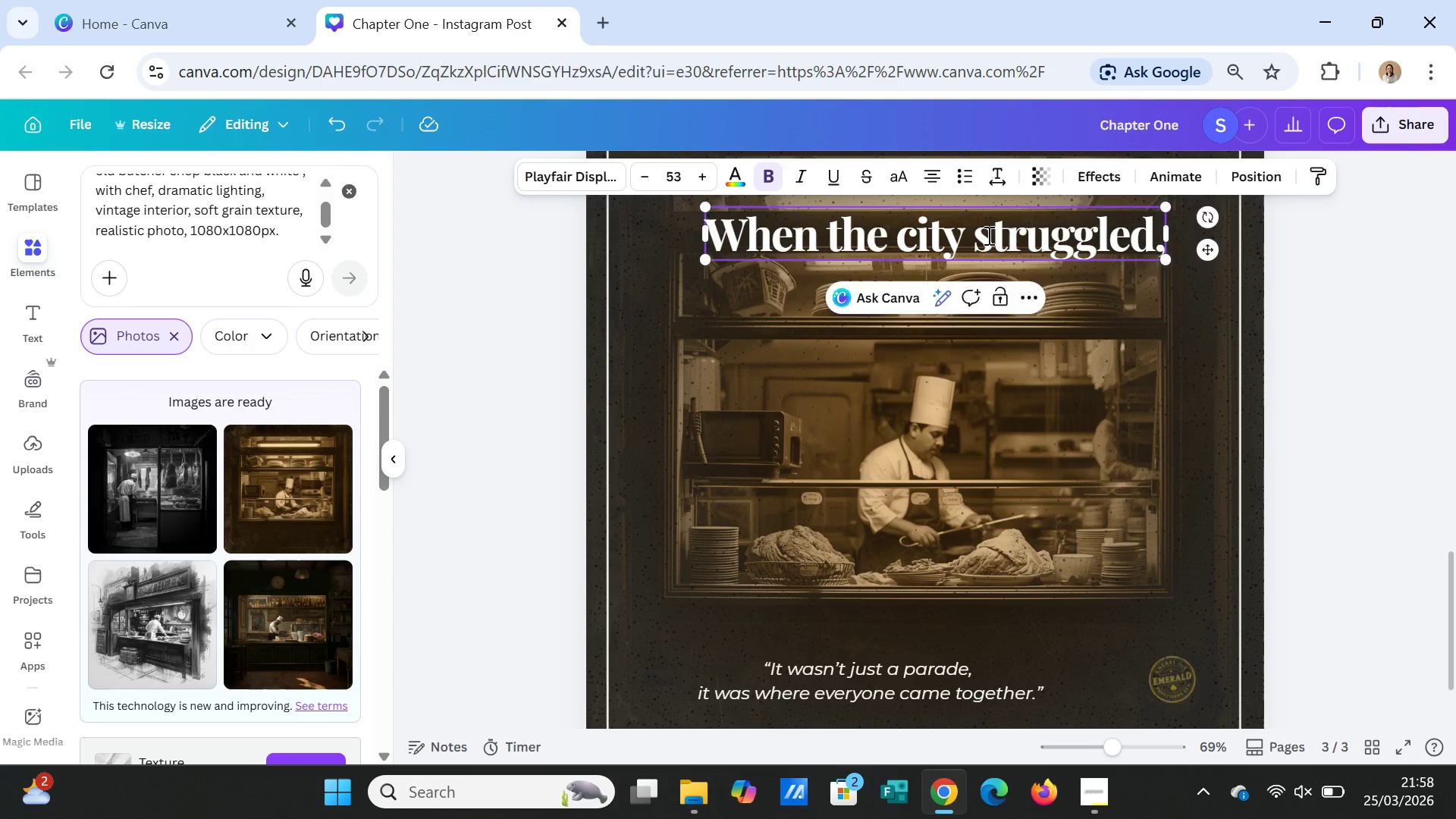 
key(Enter)
 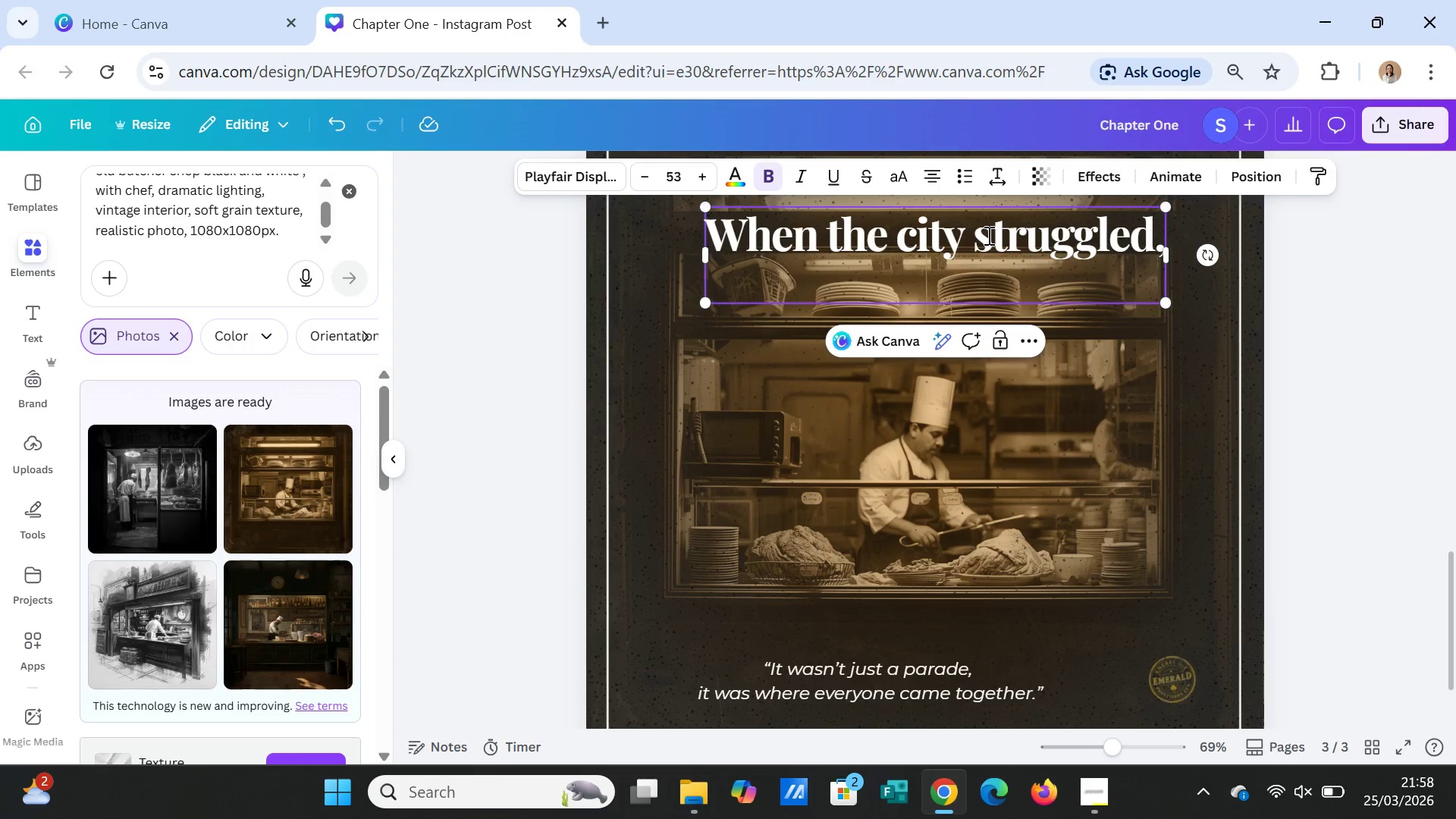 
type(we stayed)
 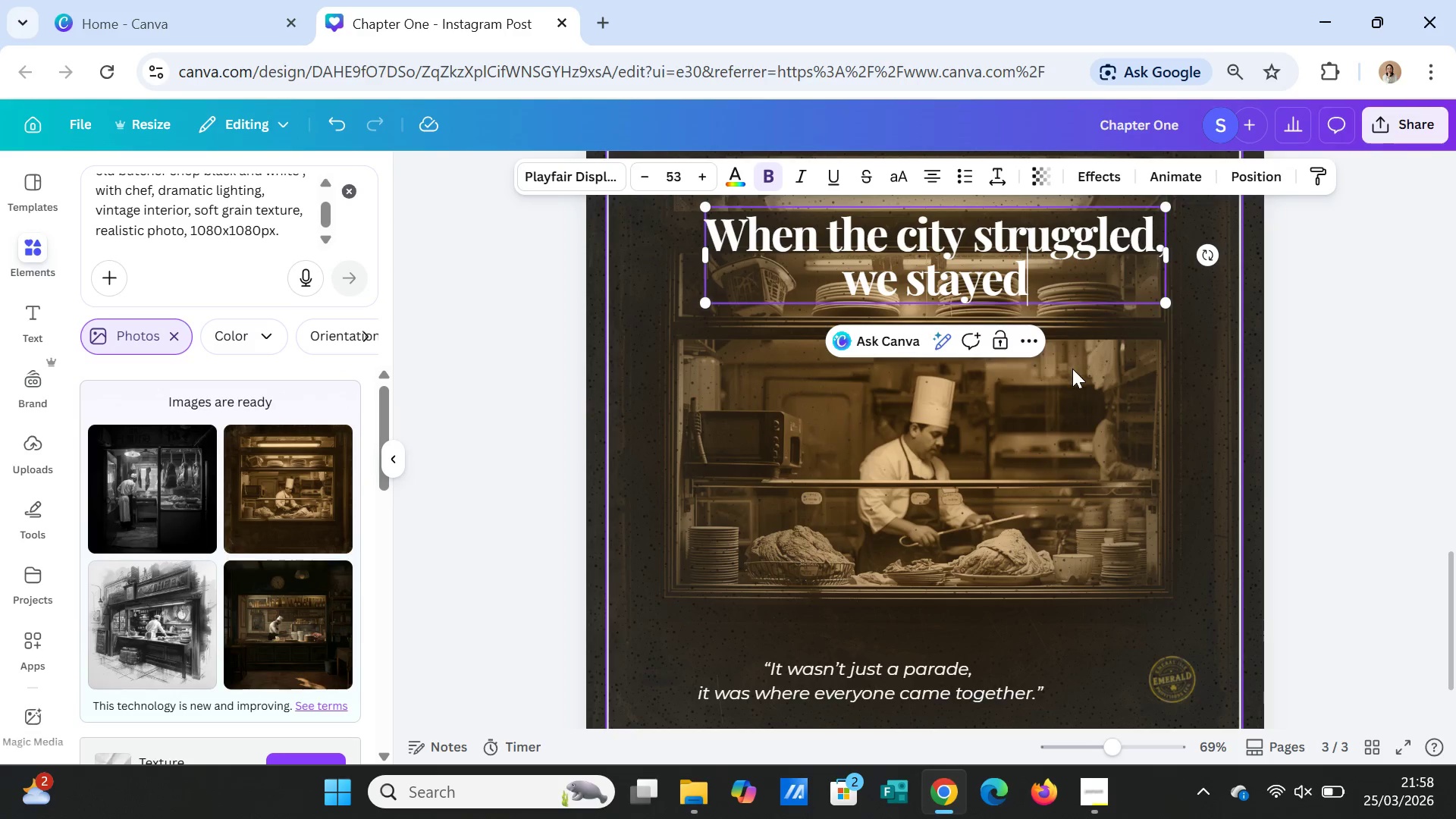 
left_click([1129, 440])
 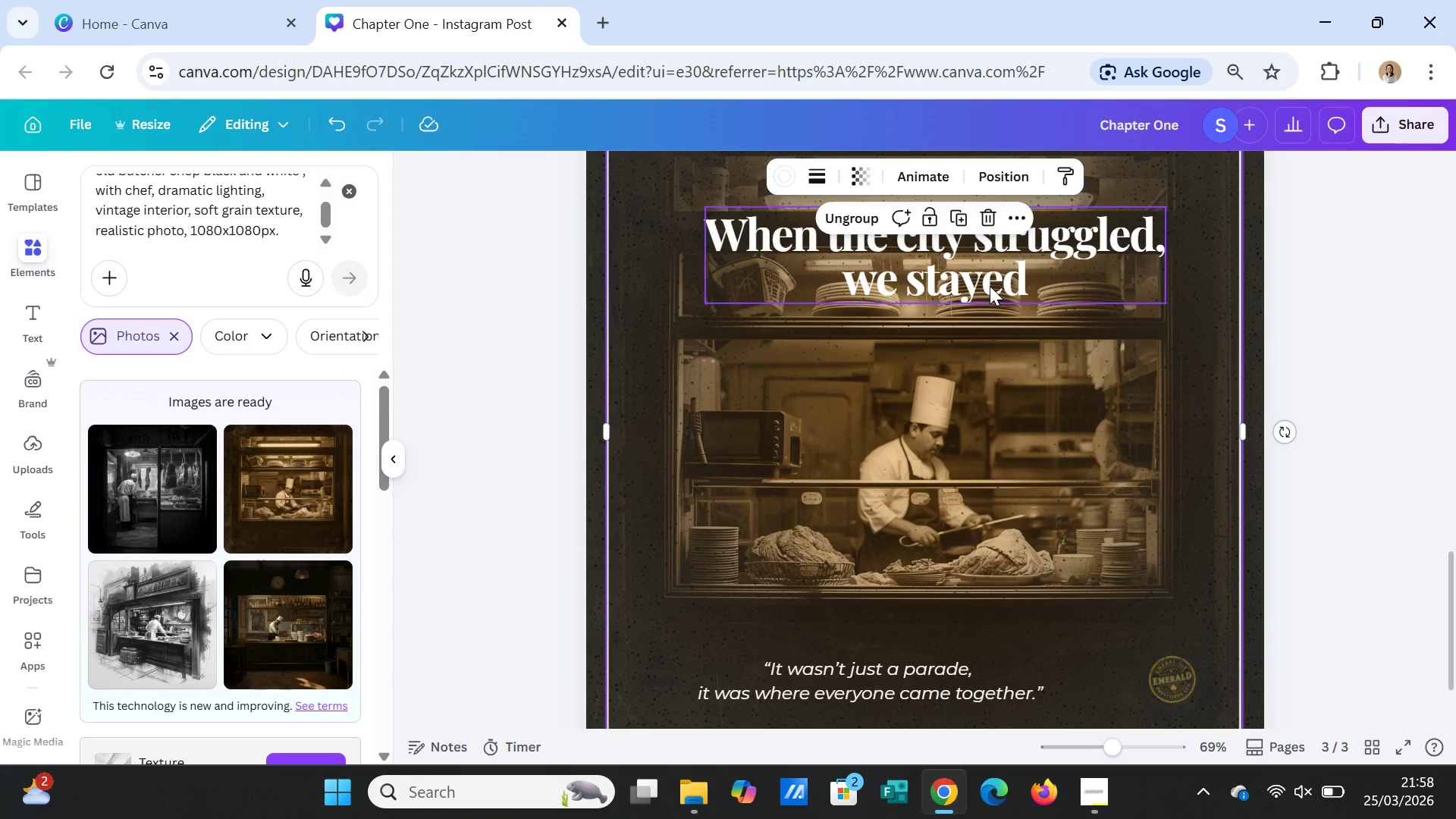 
double_click([993, 282])
 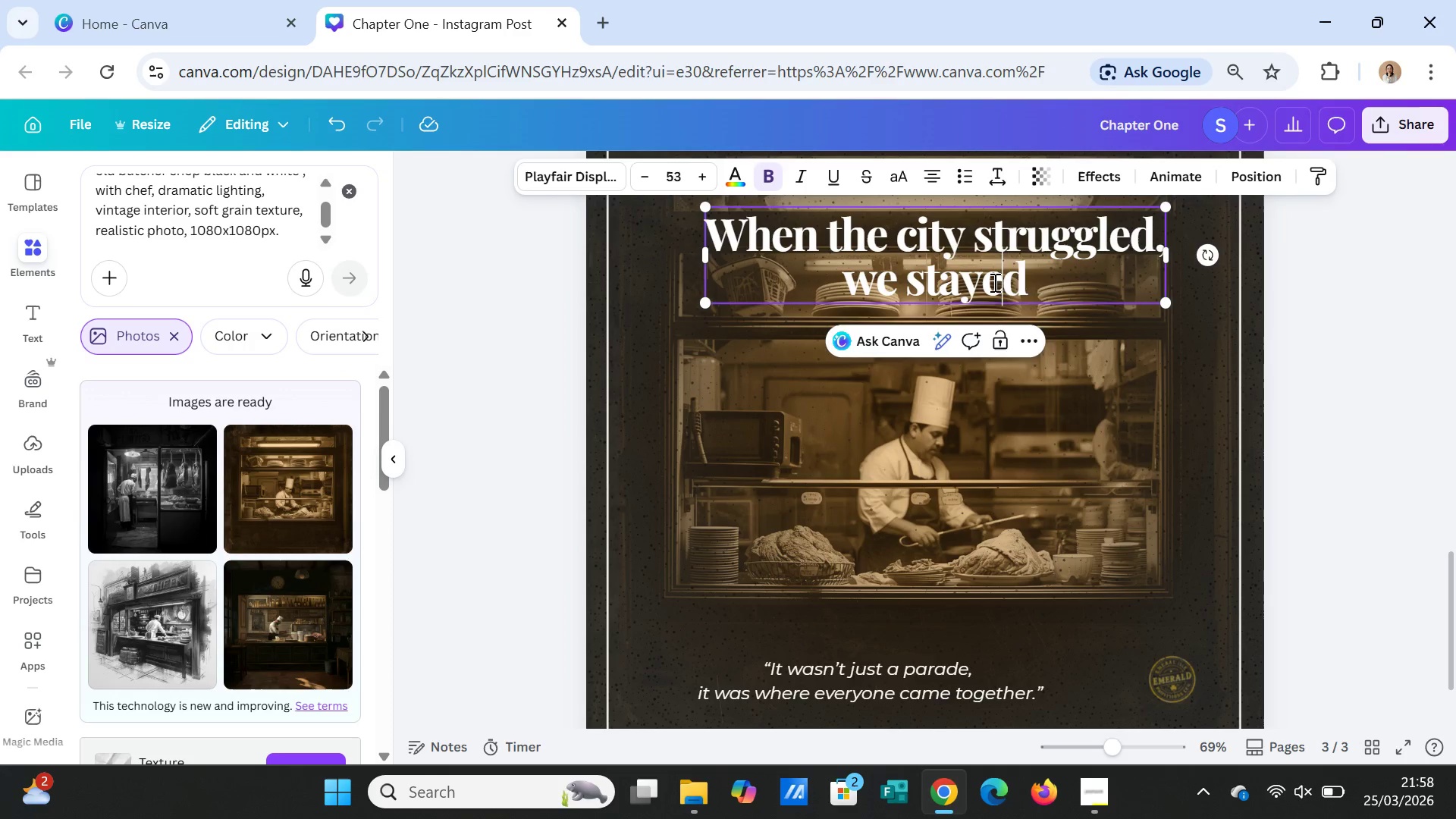 
double_click([993, 282])
 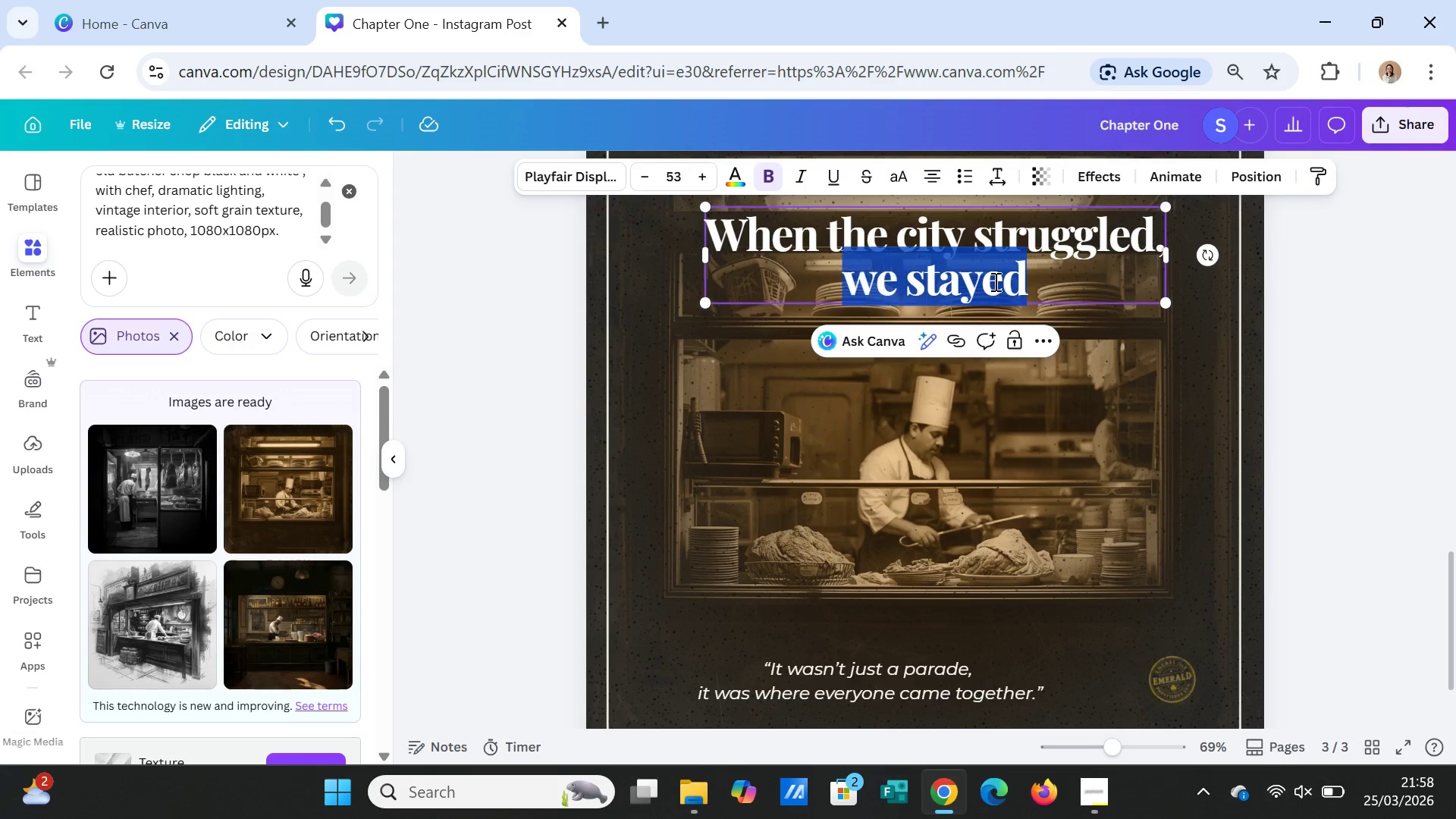 
triple_click([993, 282])
 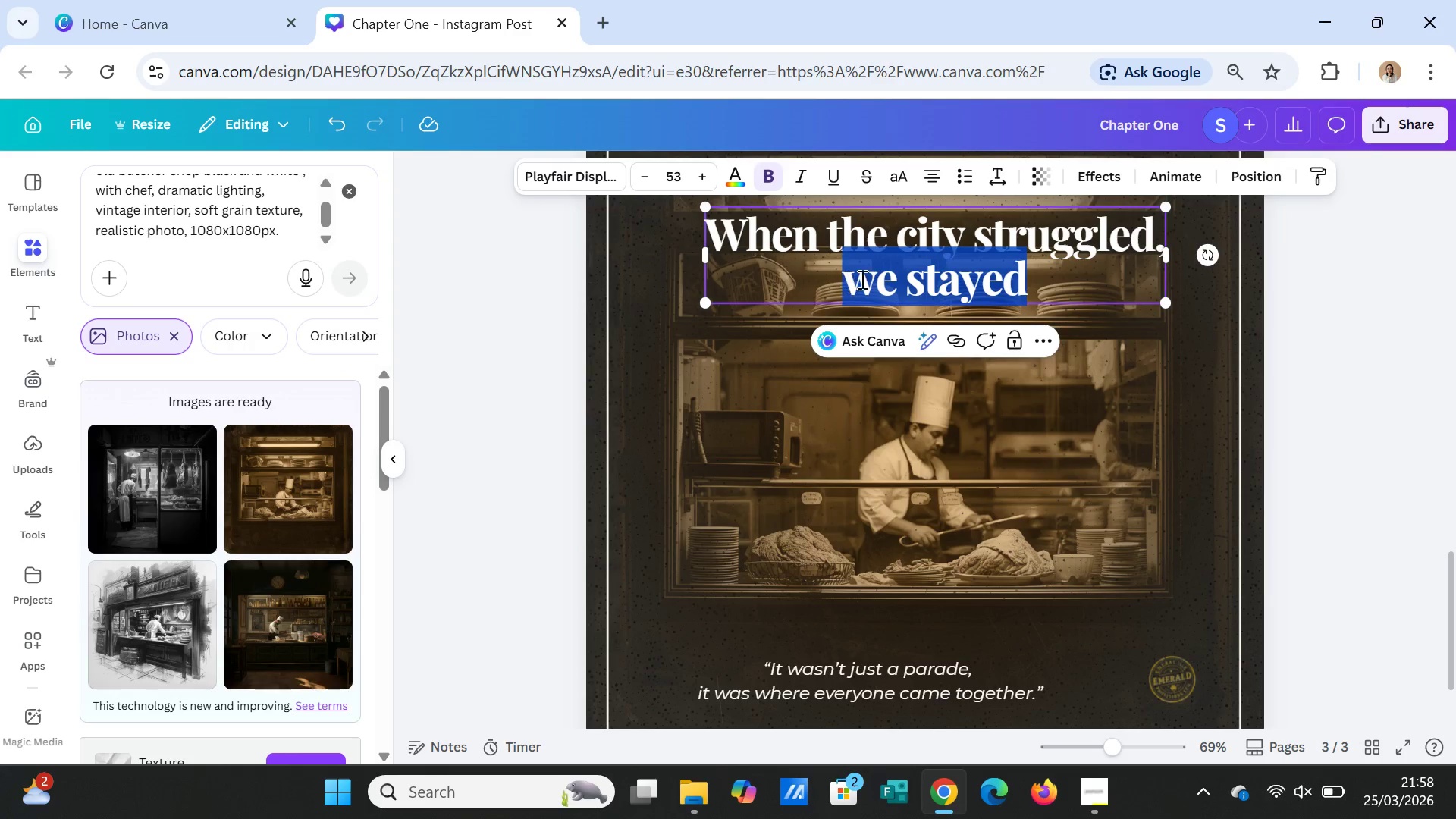 
left_click([877, 279])
 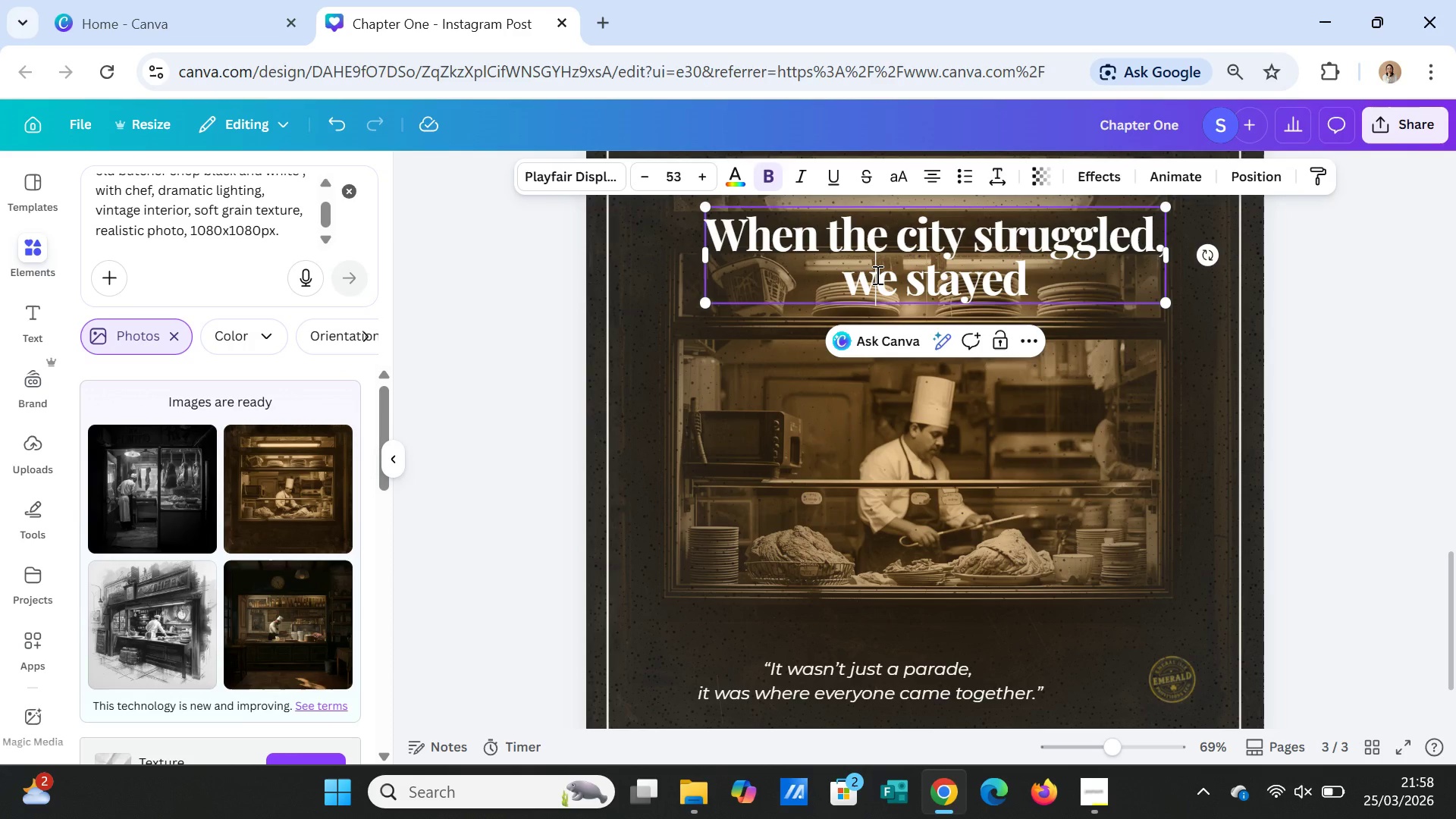 
key(Backspace)
 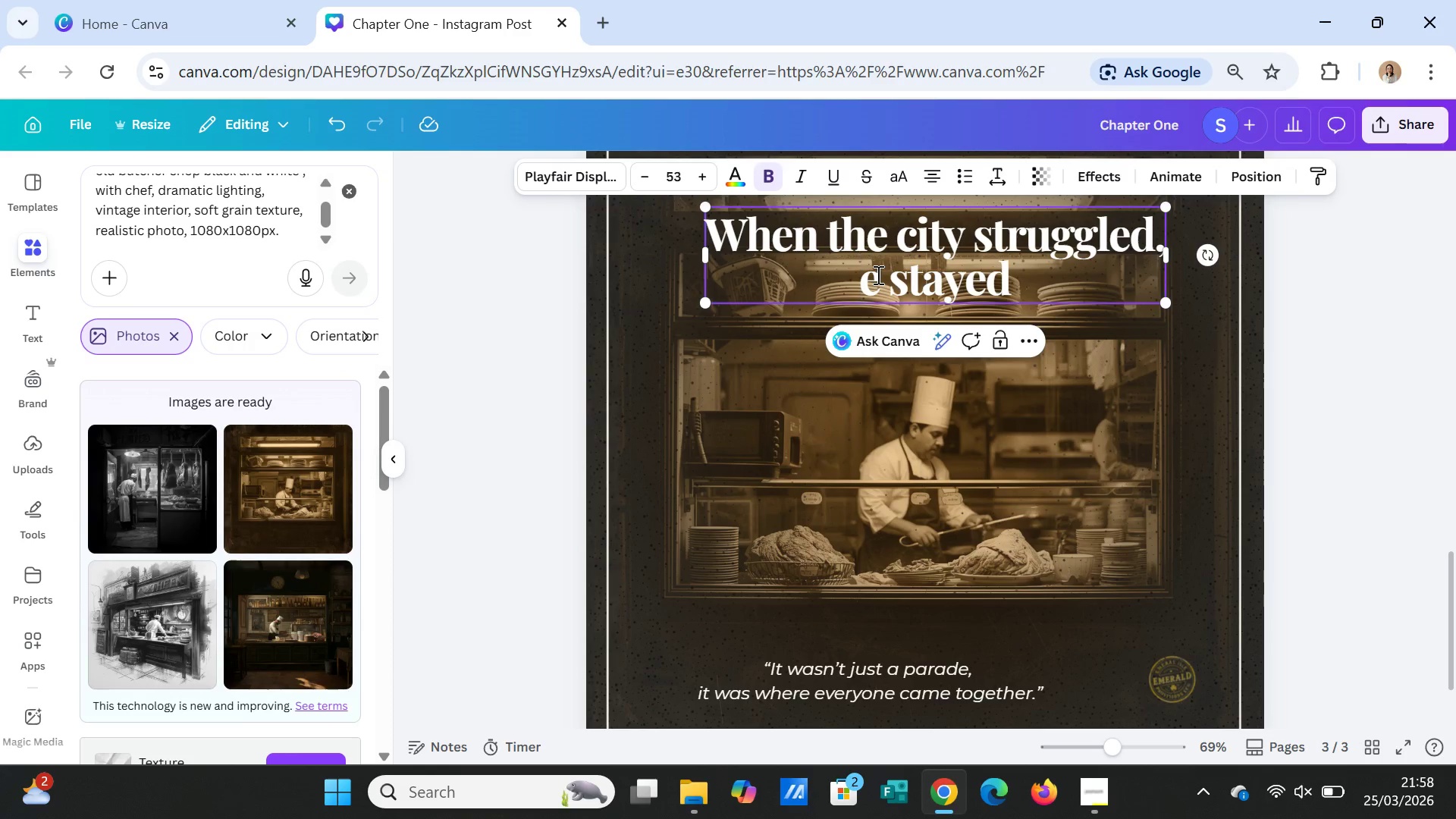 
key(CapsLock)
 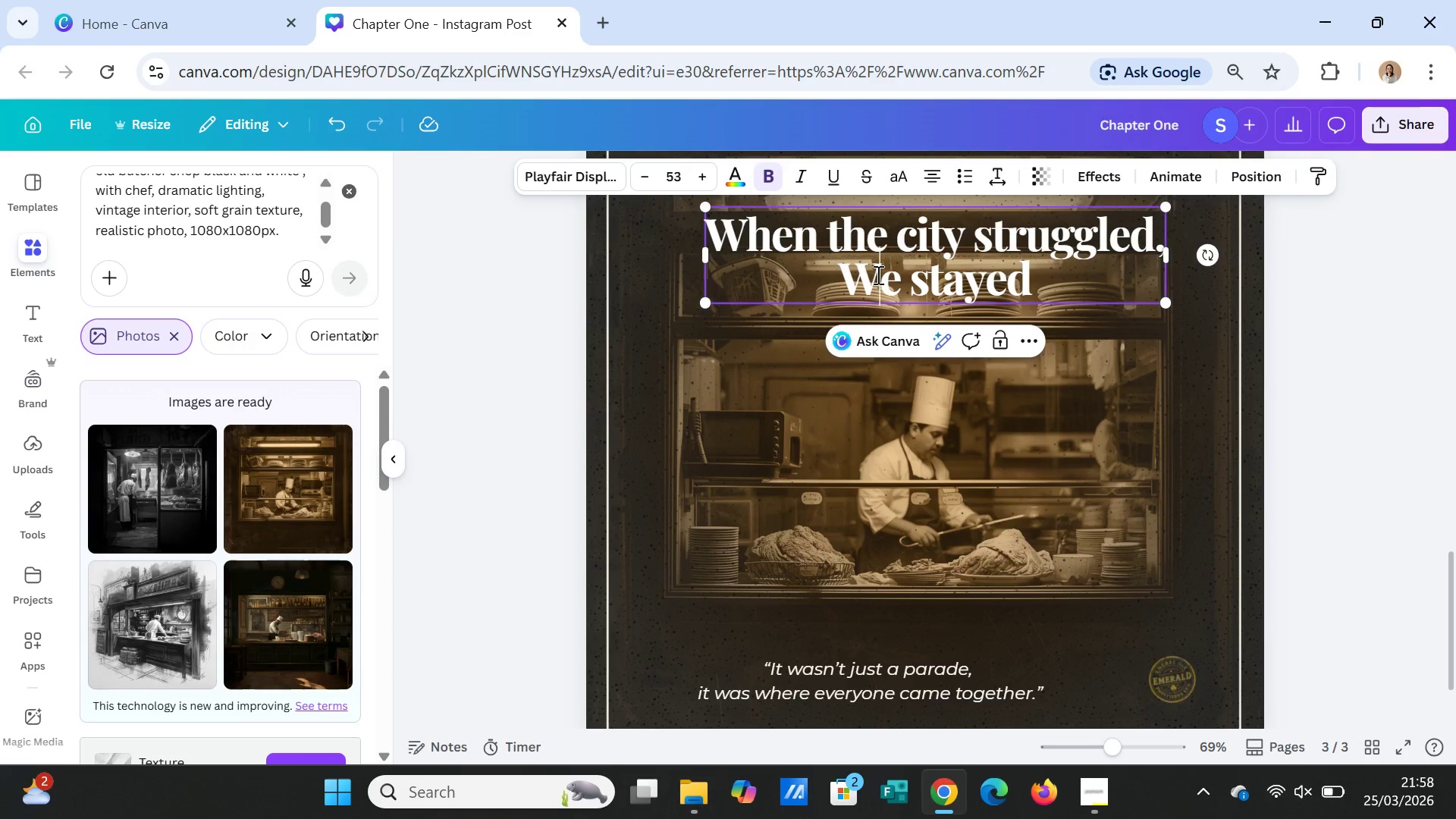 
key(W)
 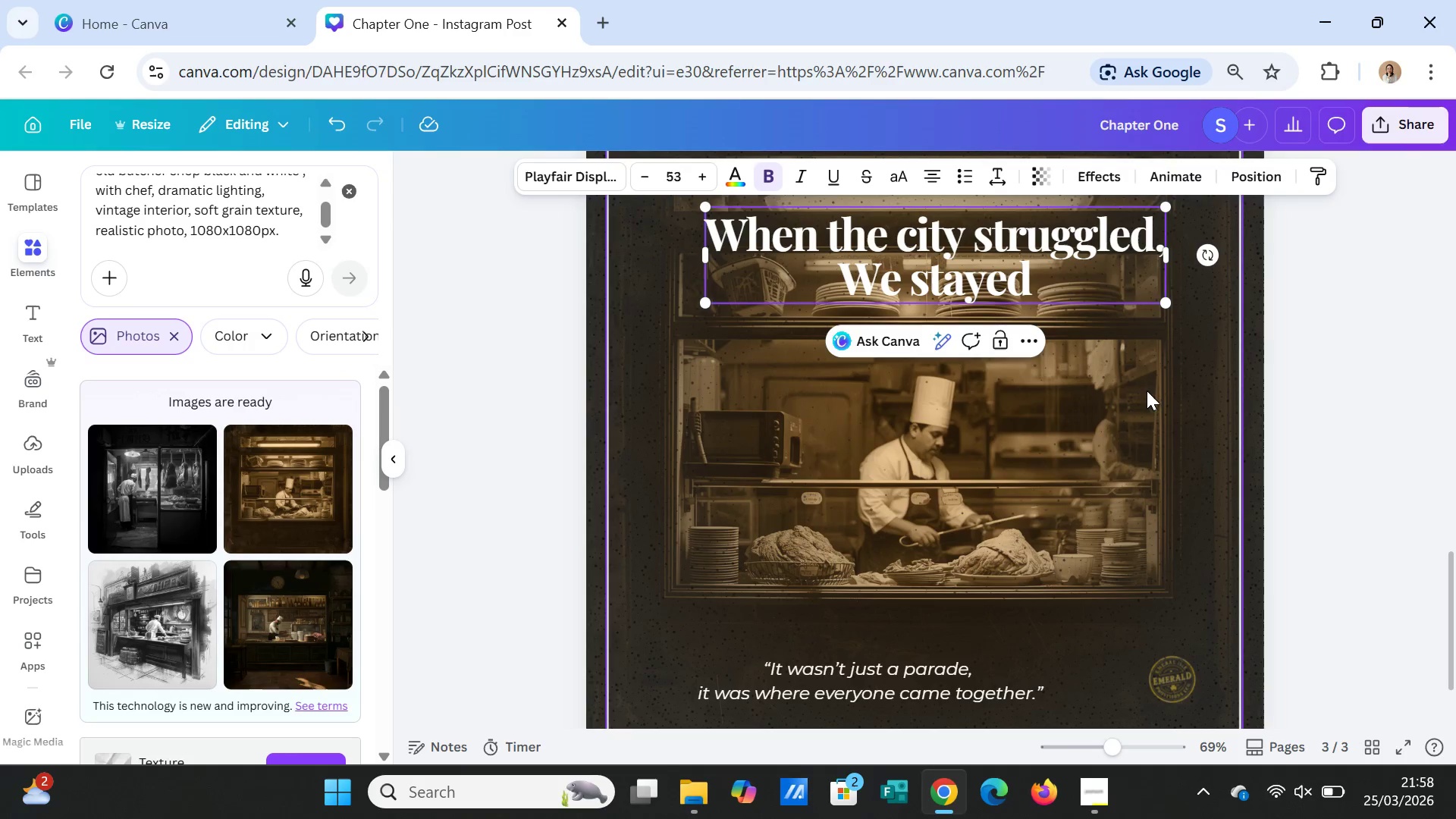 
left_click([1150, 393])
 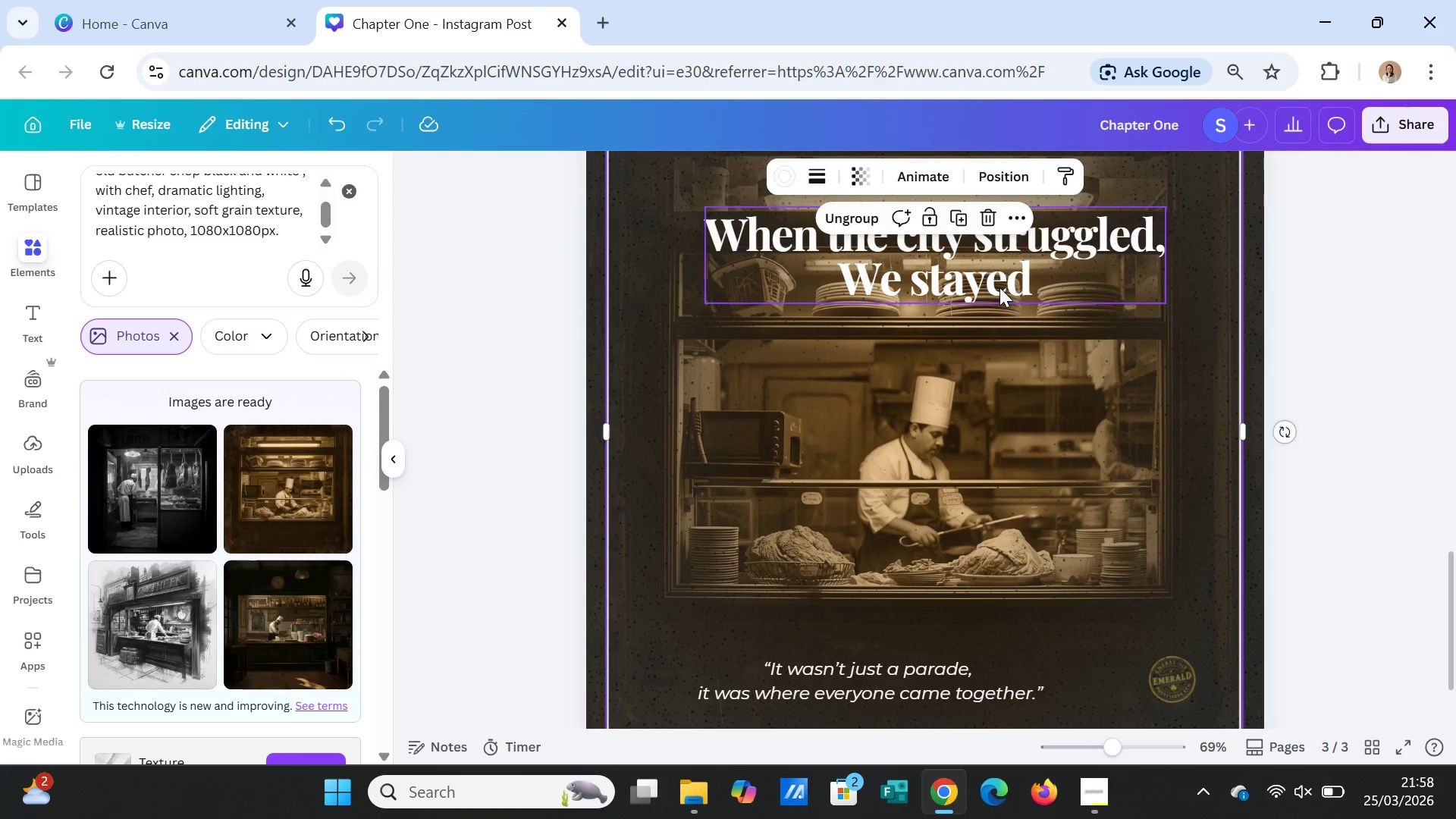 
double_click([999, 287])
 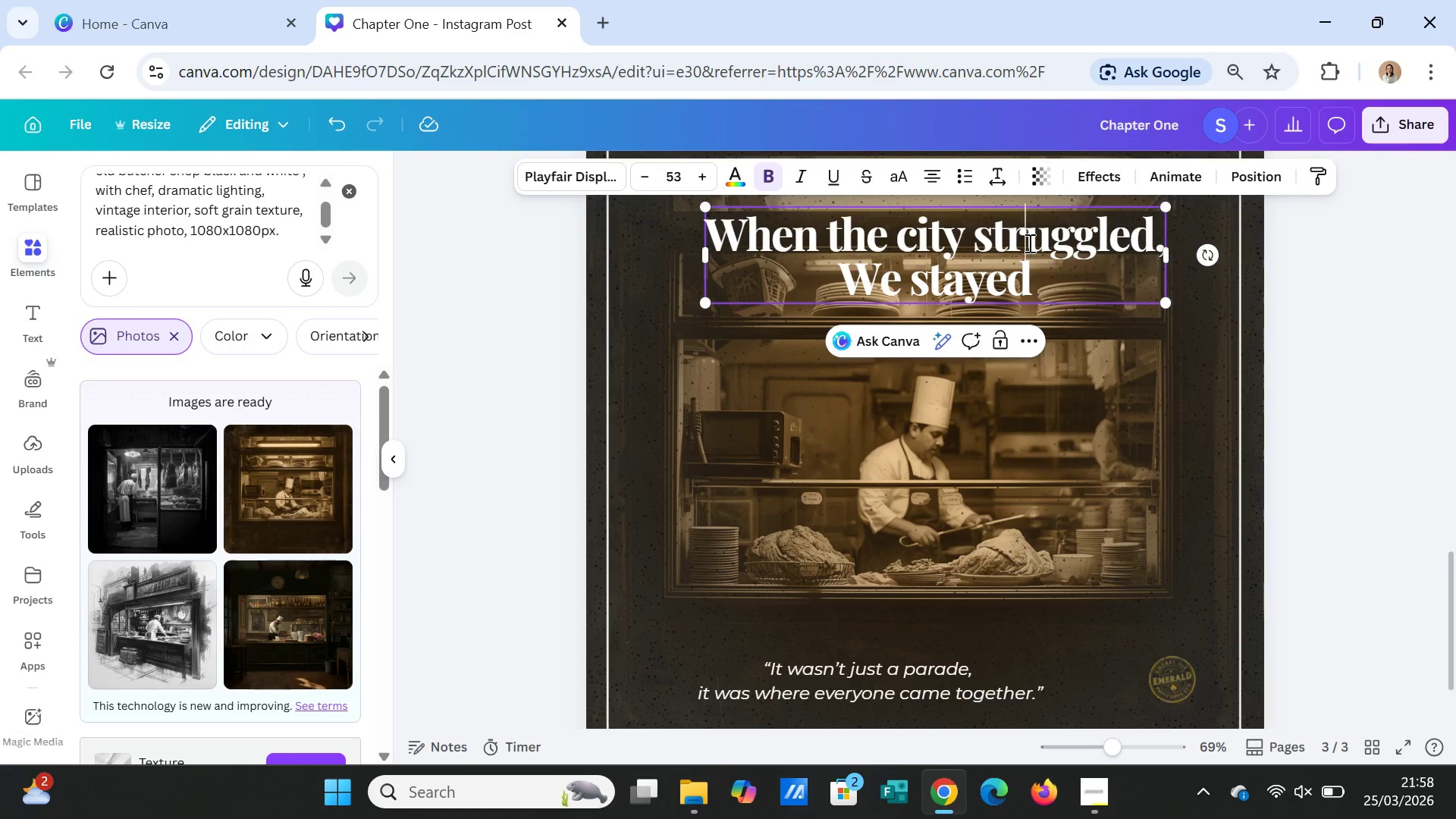 
double_click([1028, 243])
 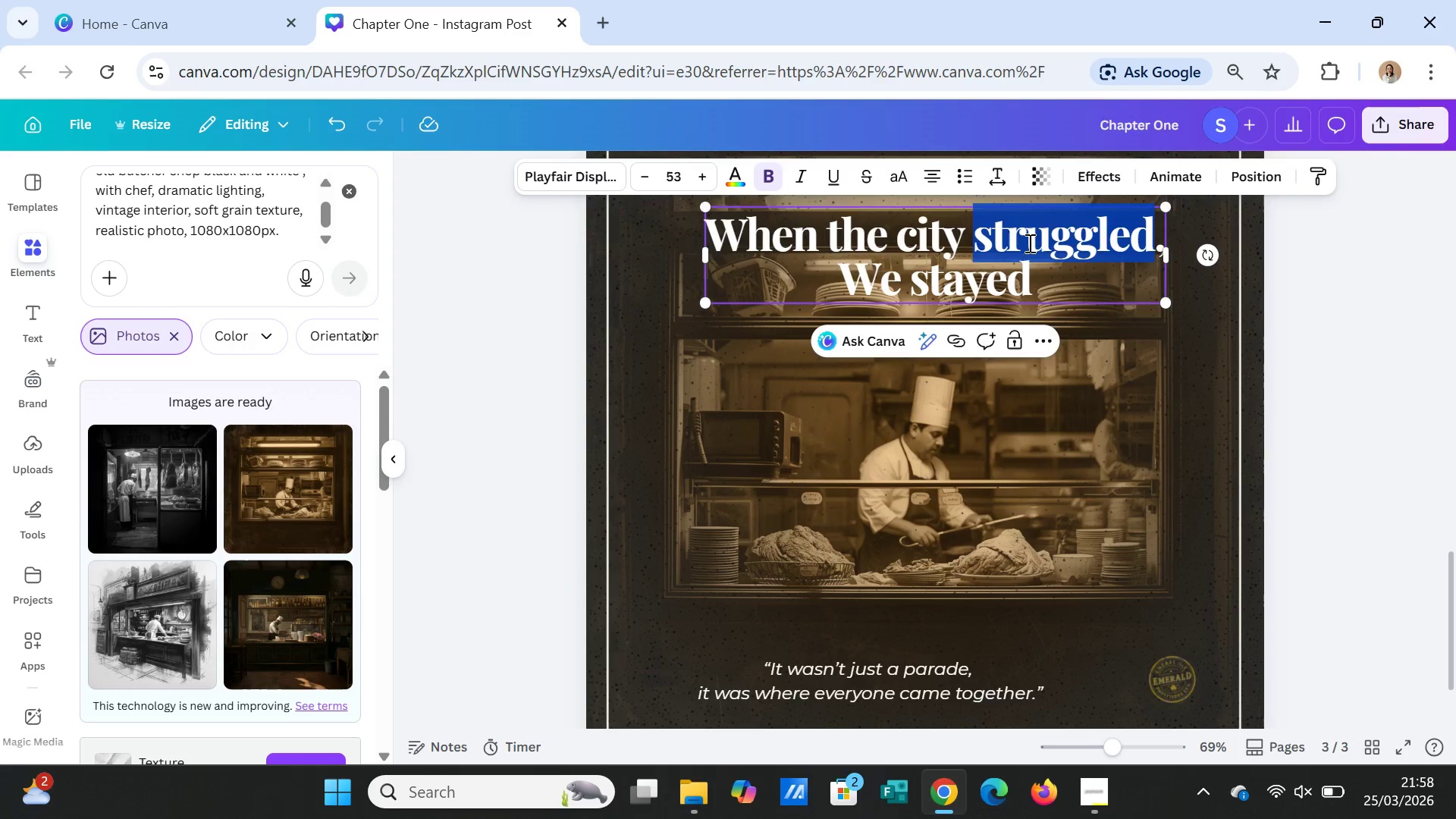 
triple_click([1028, 243])
 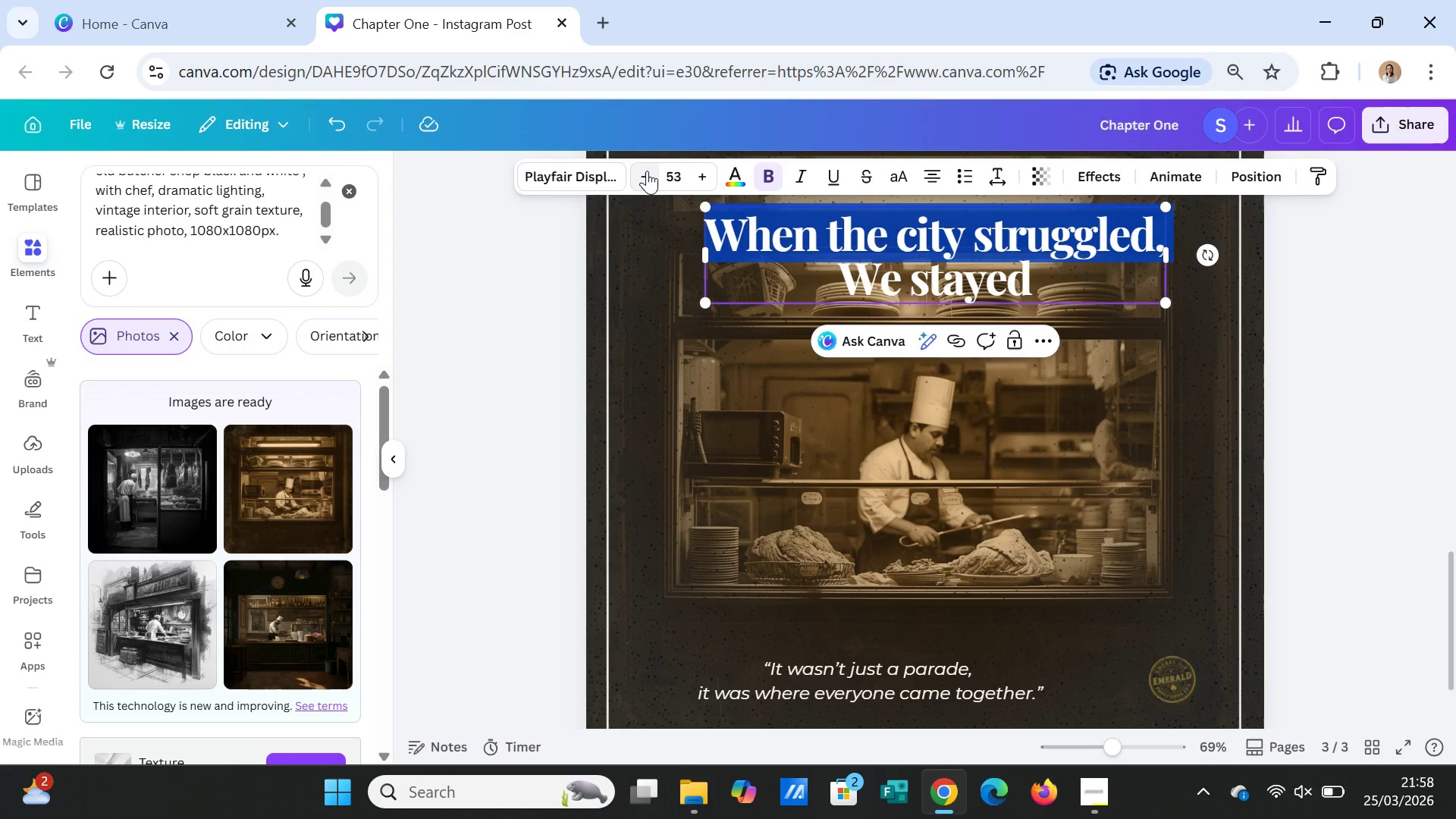 
double_click([644, 171])
 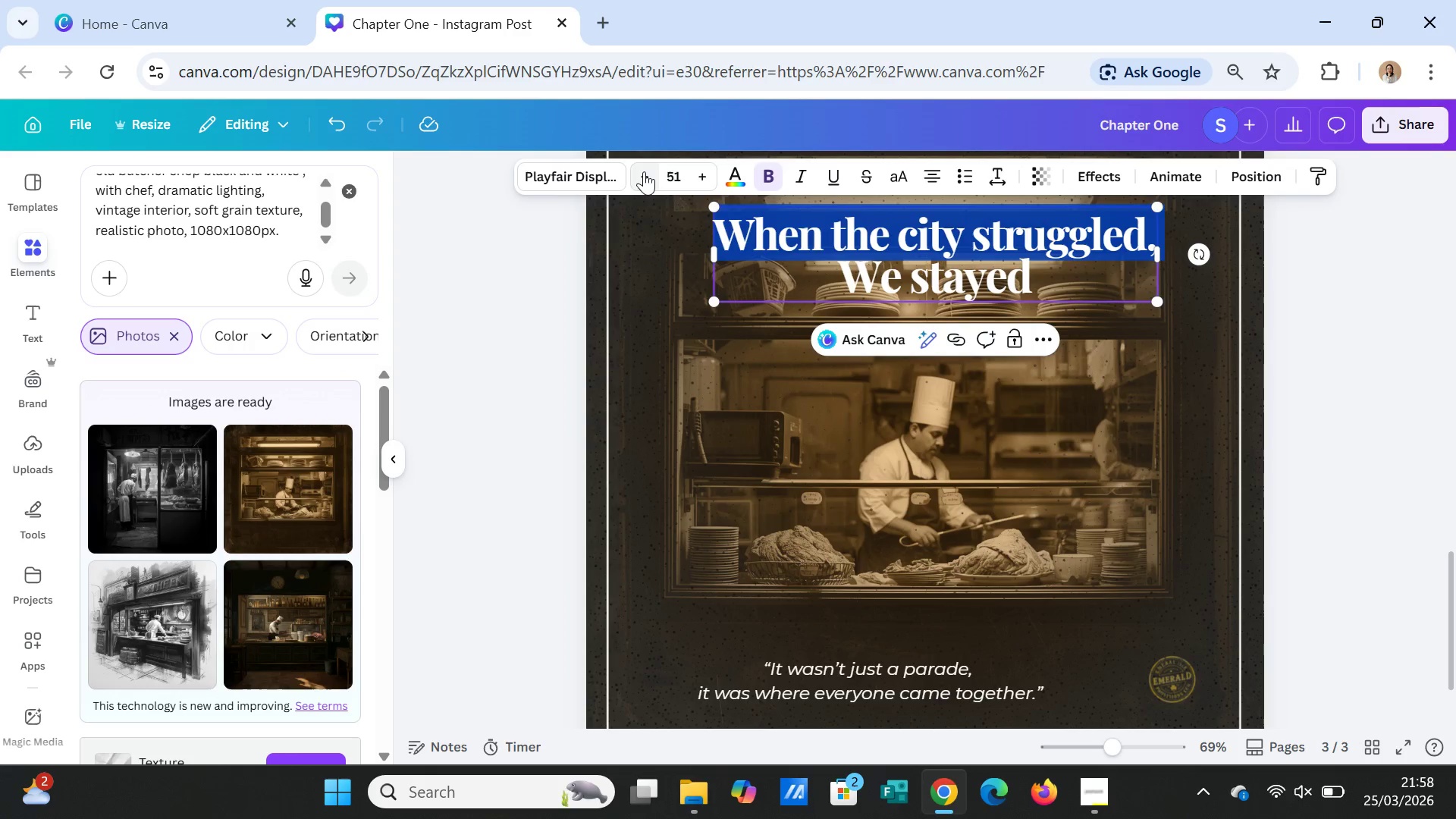 
triple_click([644, 171])
 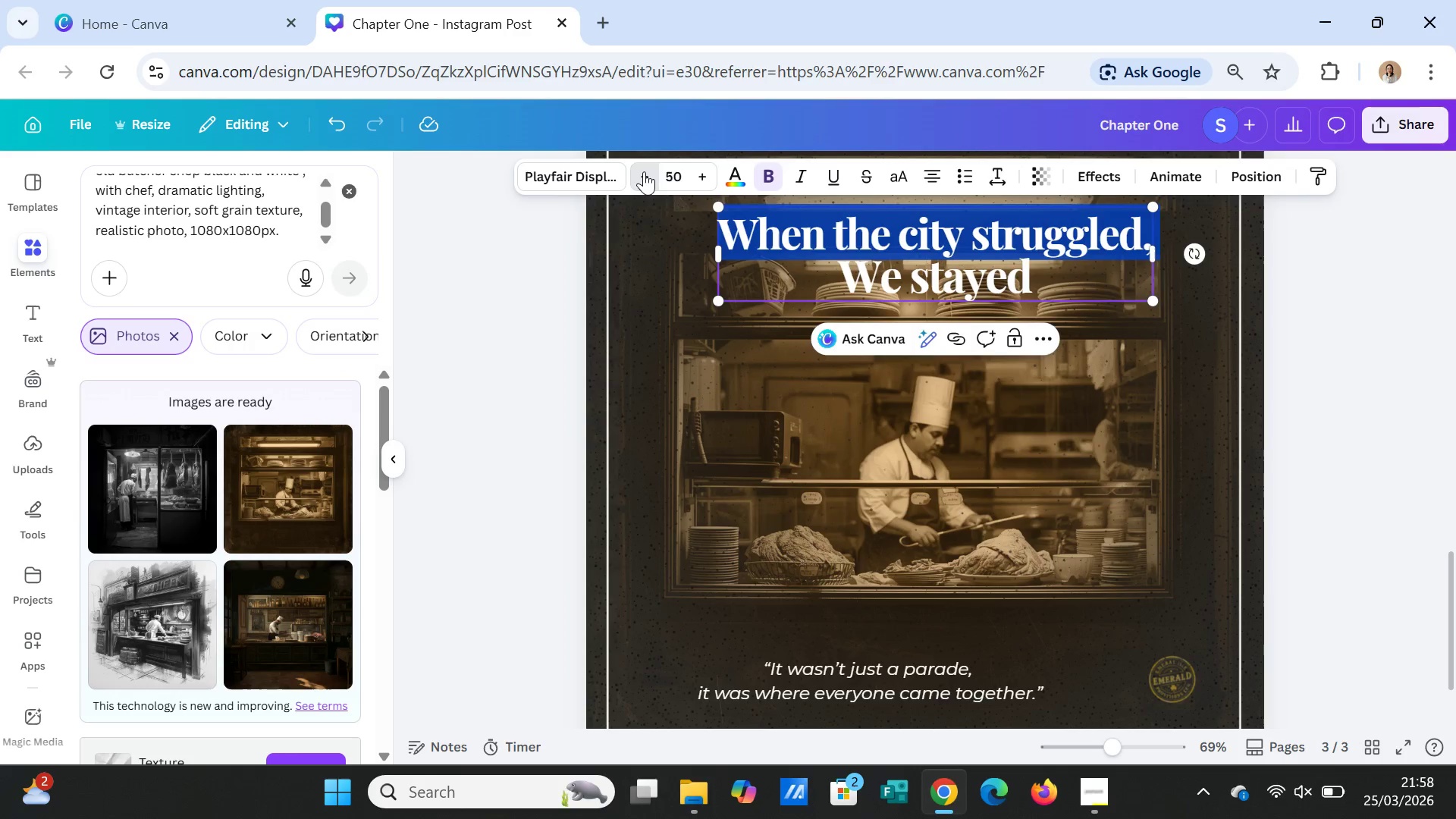 
triple_click([644, 171])
 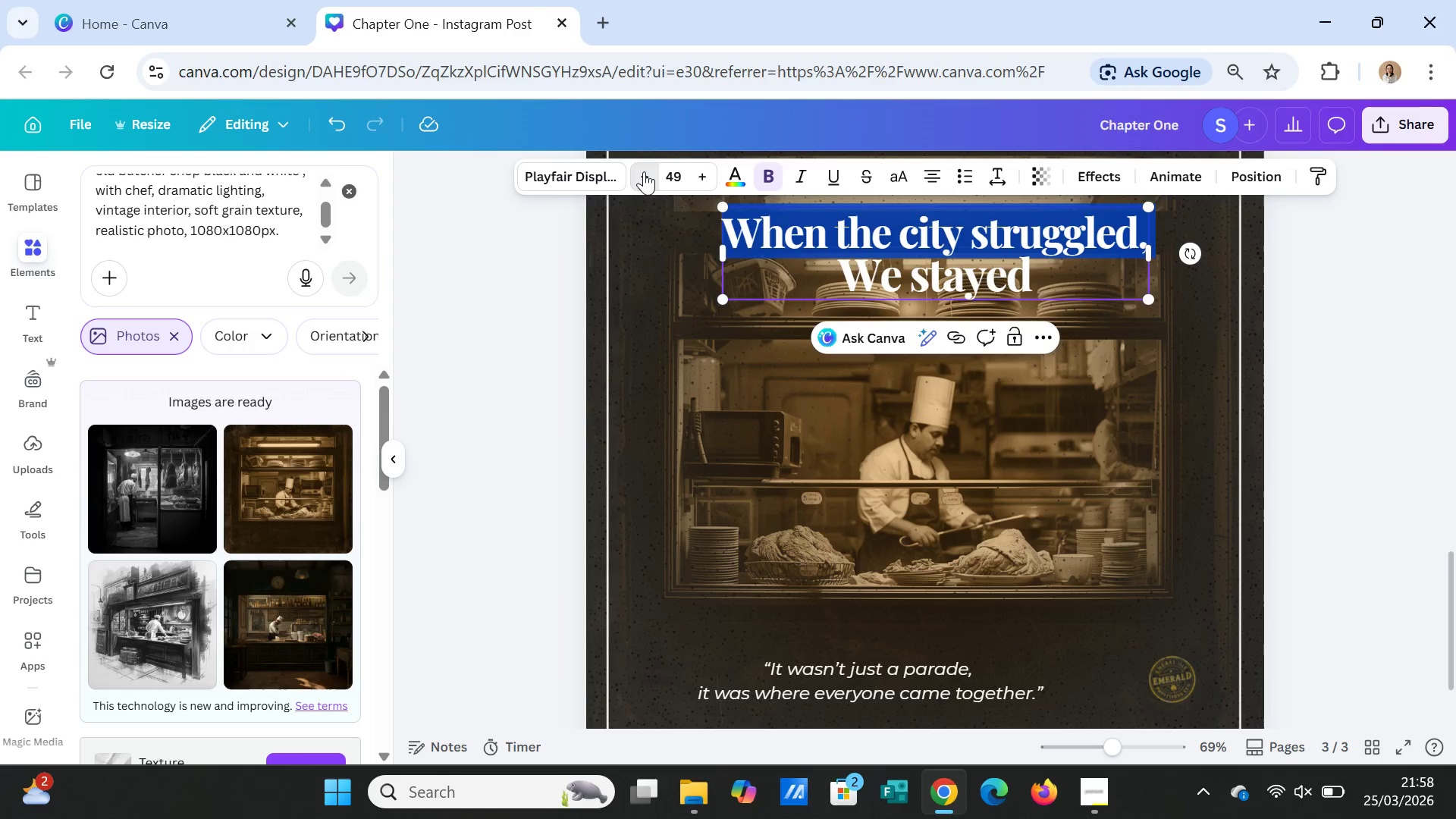 
triple_click([644, 171])
 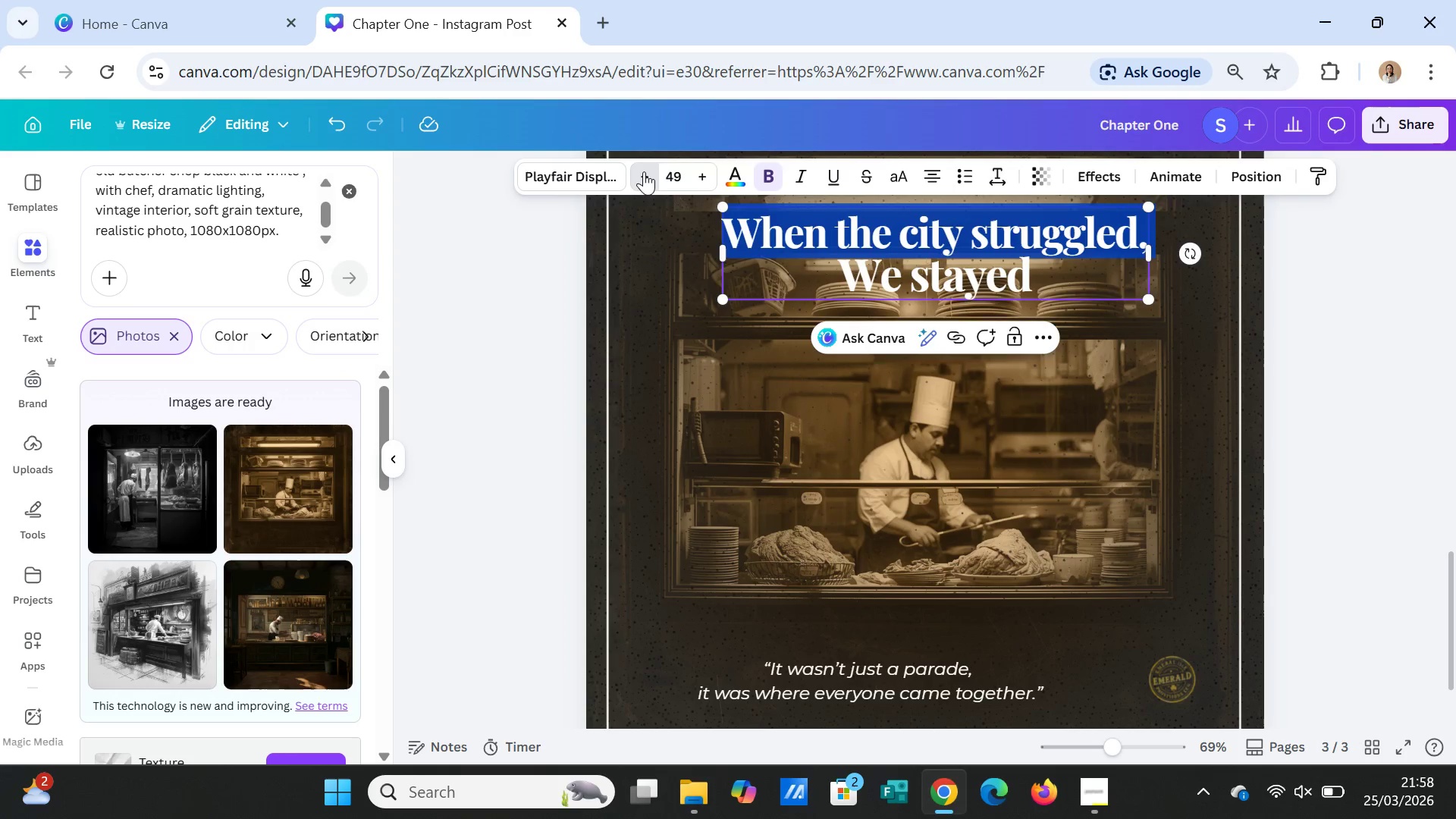 
triple_click([644, 171])
 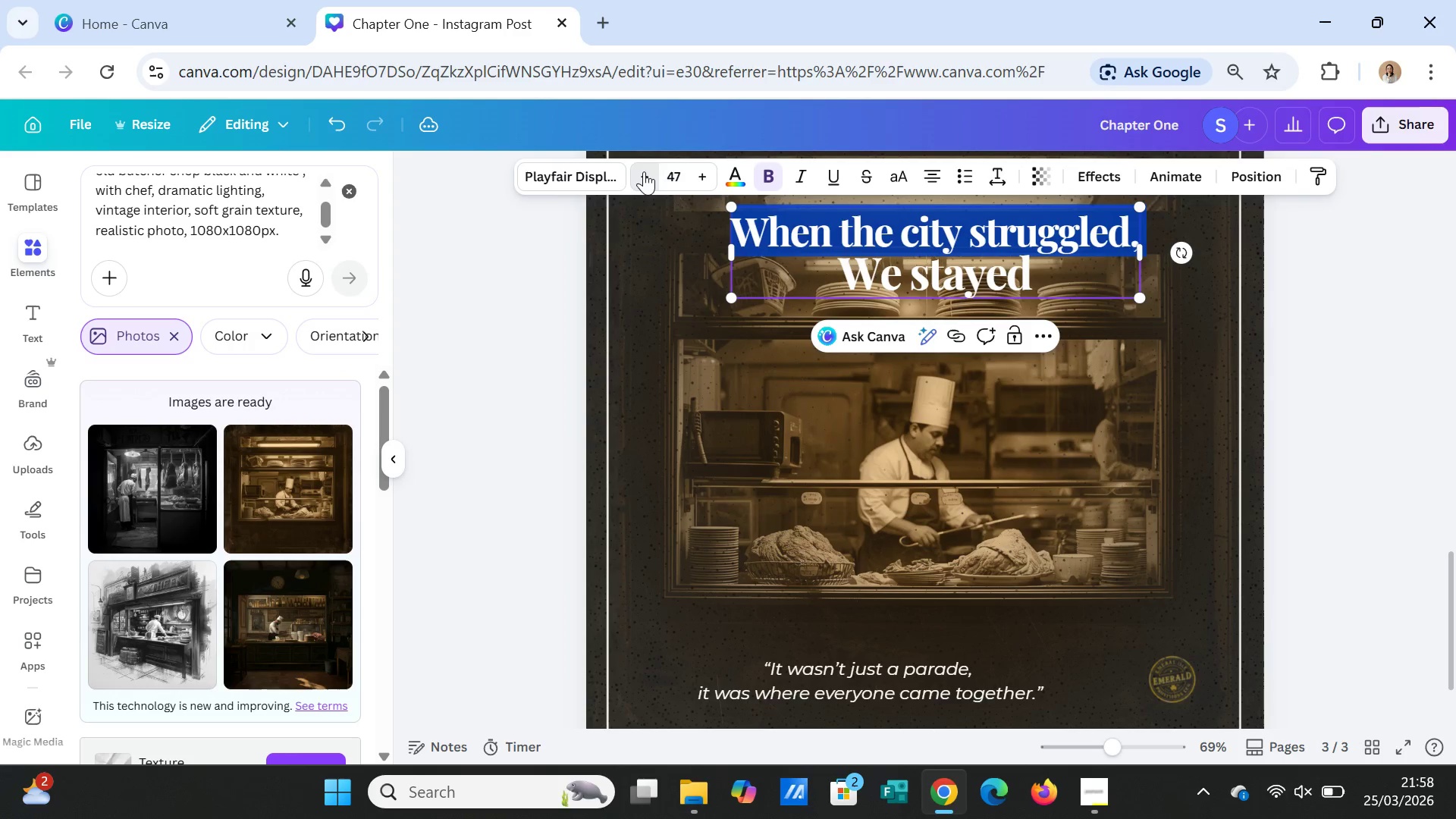 
triple_click([644, 171])
 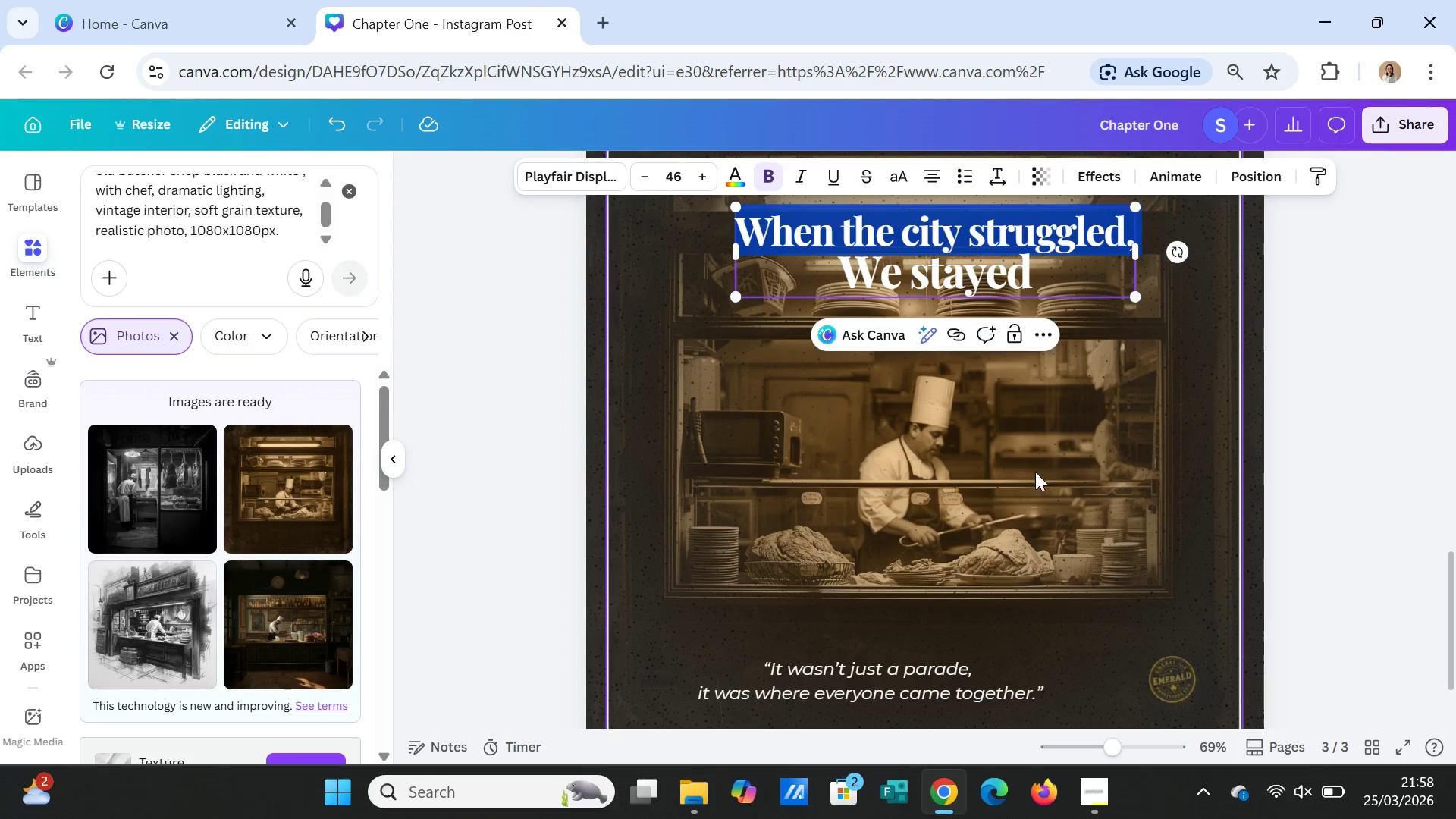 
scroll: coordinate [1057, 495], scroll_direction: up, amount: 2.0
 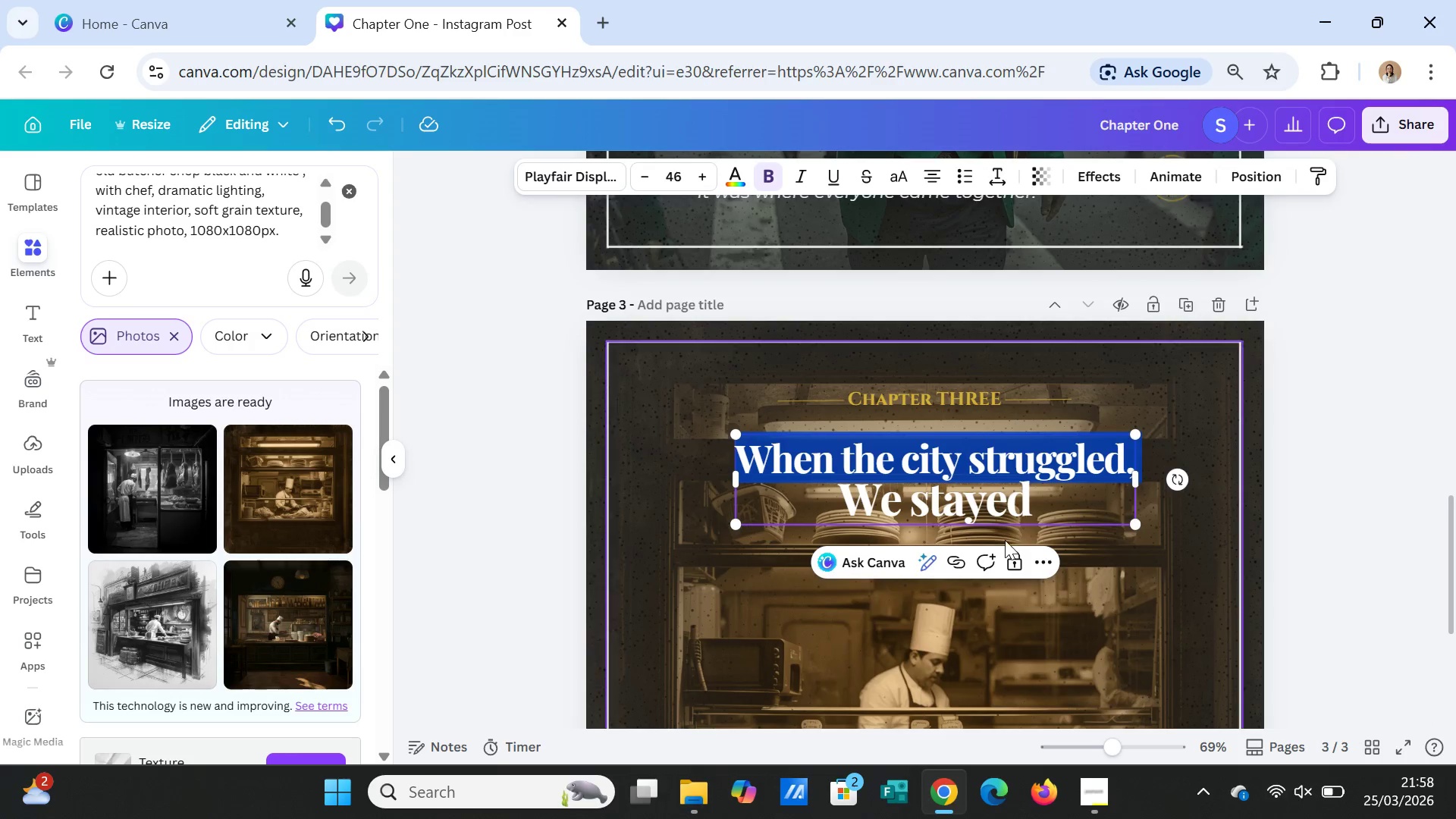 
scroll: coordinate [1005, 540], scroll_direction: down, amount: 1.0
 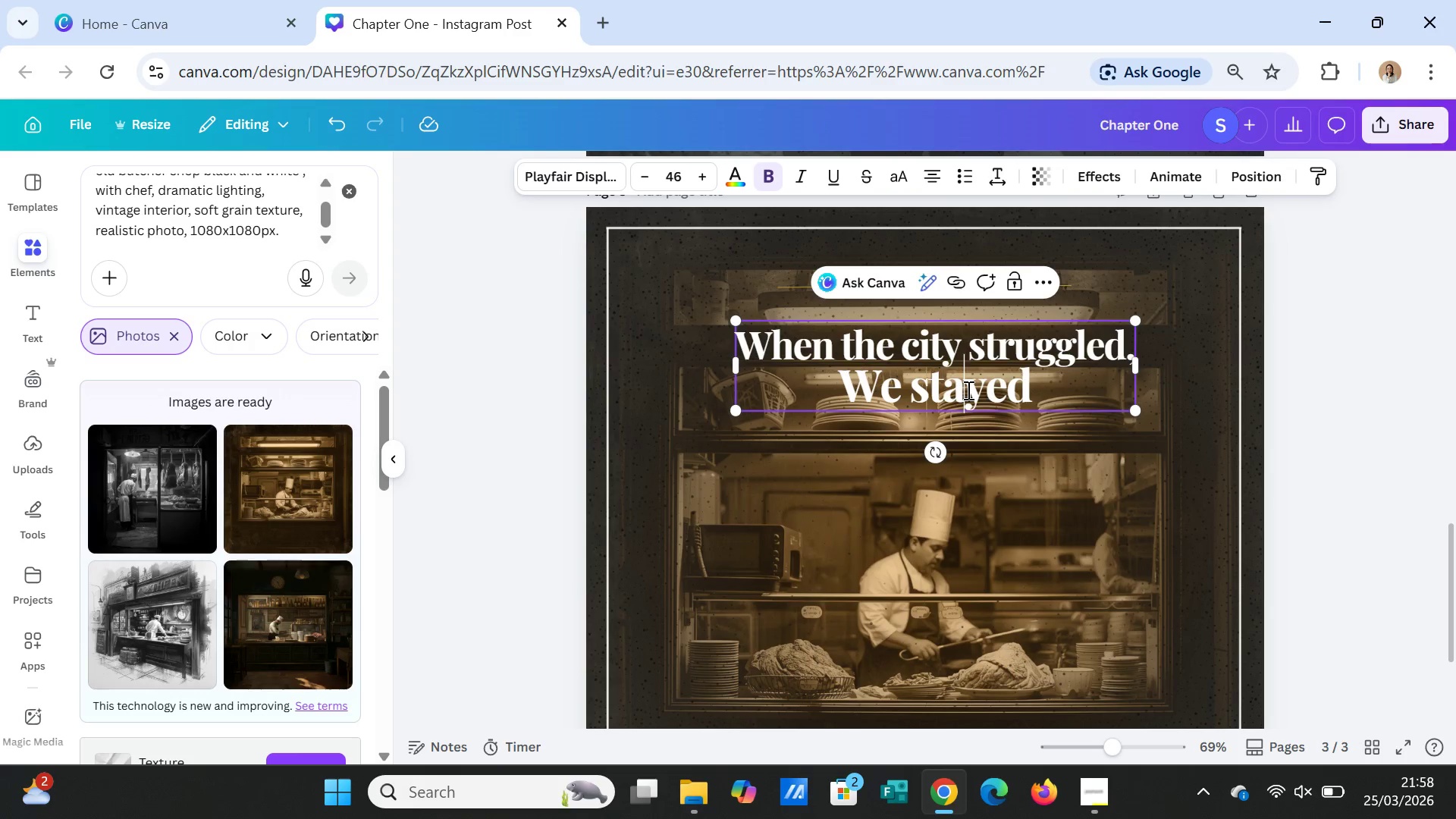 
double_click([967, 390])
 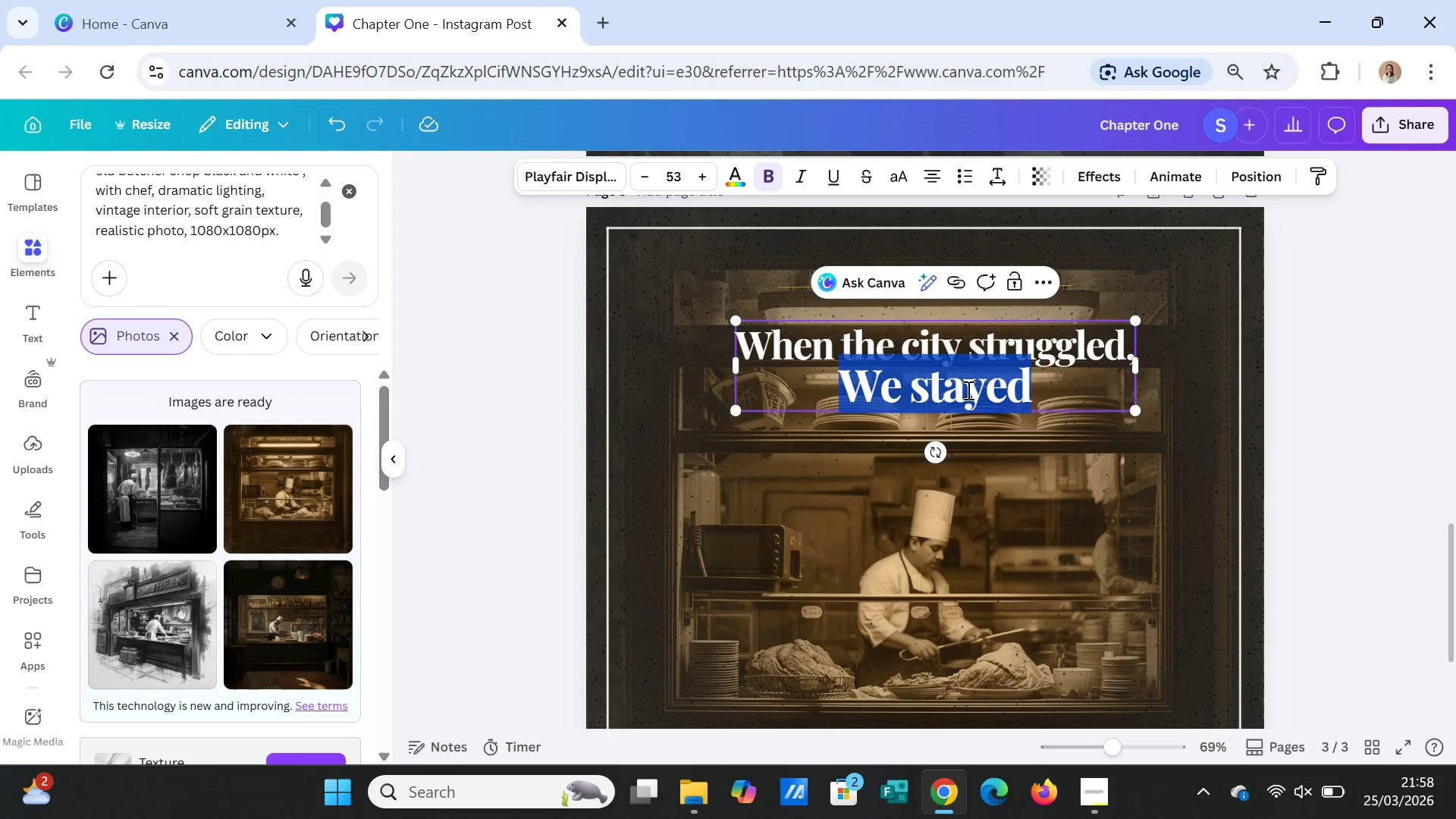 
triple_click([967, 390])
 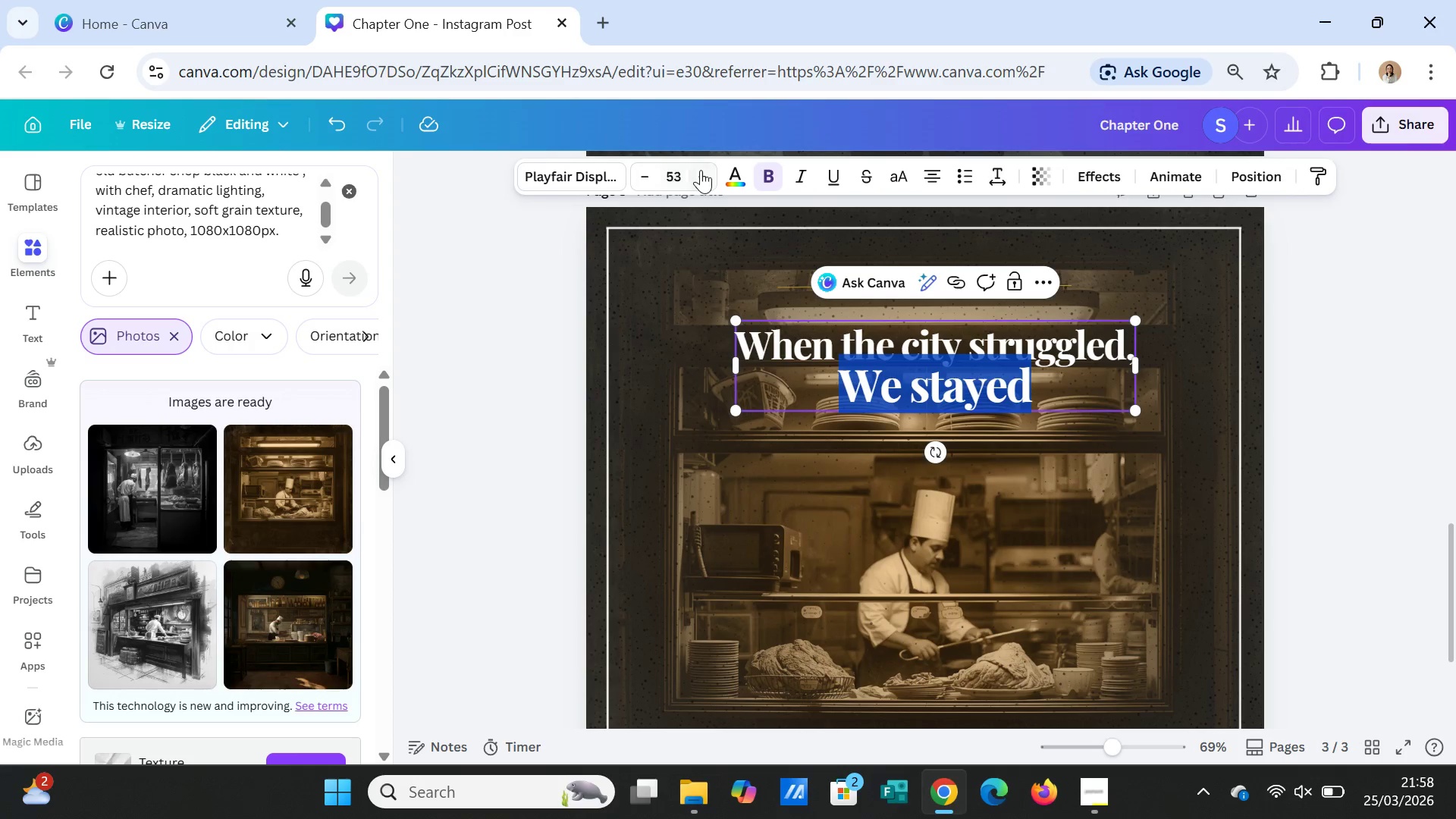 
double_click([701, 170])
 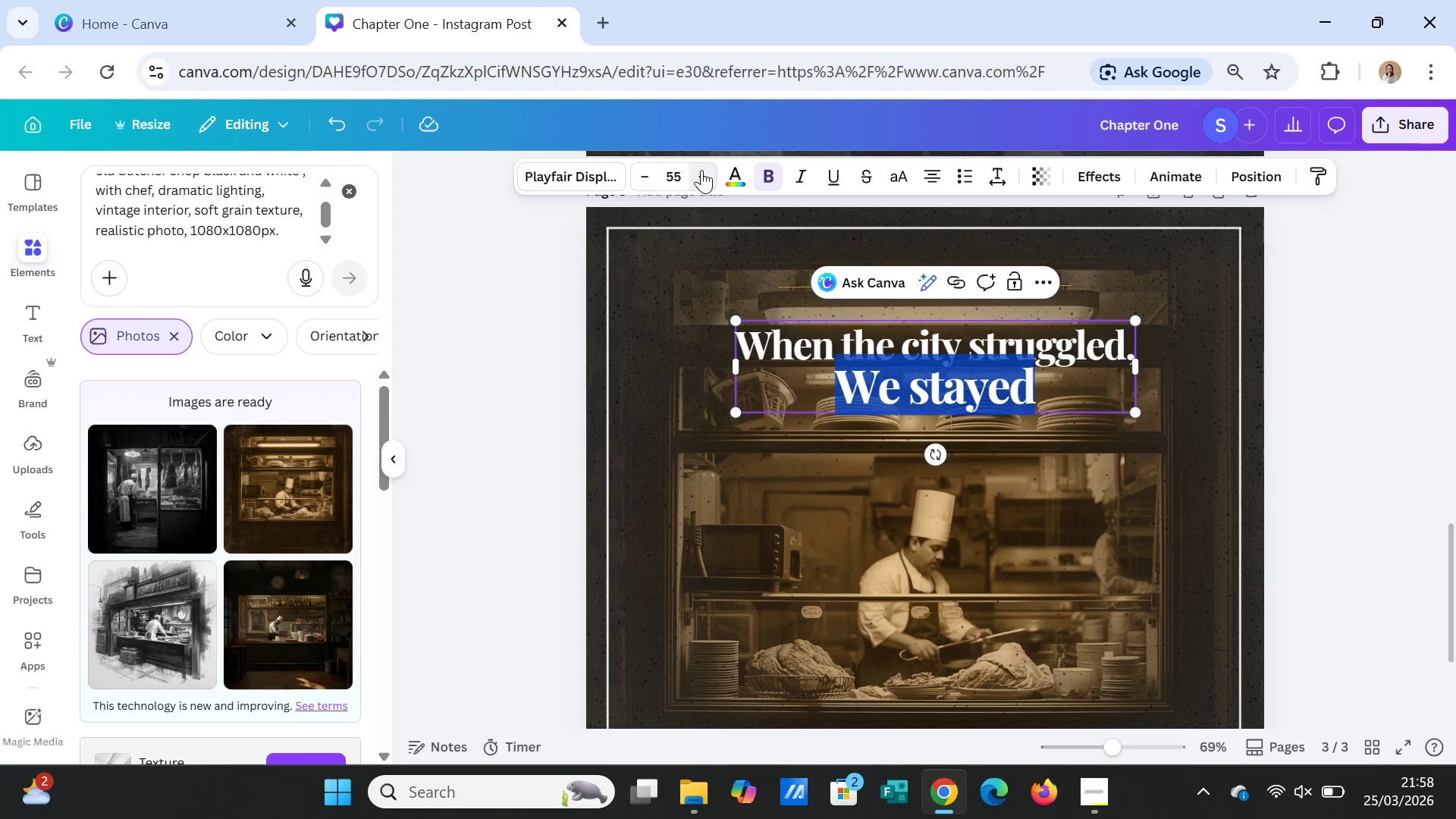 
triple_click([701, 170])
 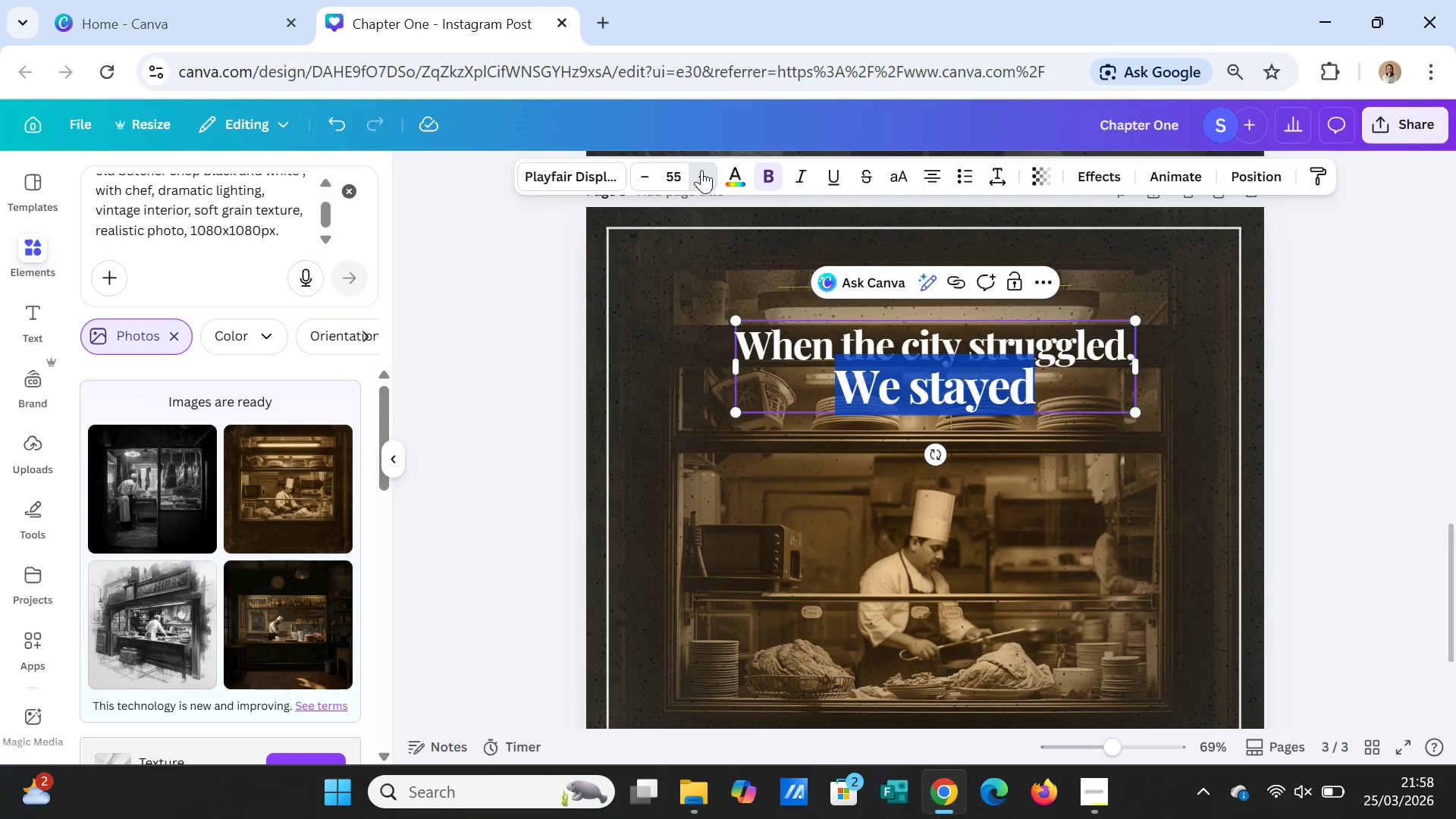 
triple_click([701, 170])
 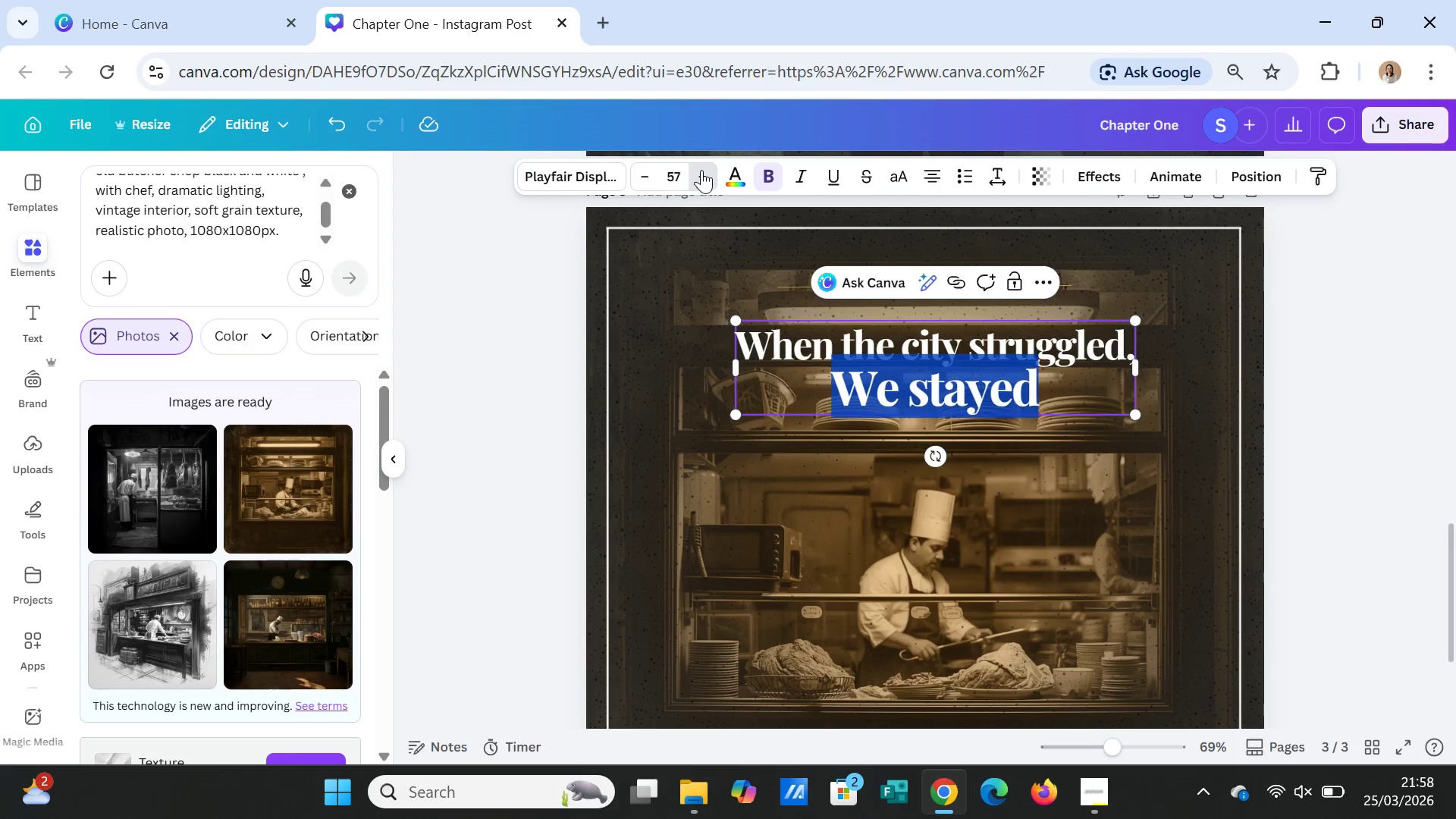 
triple_click([701, 170])
 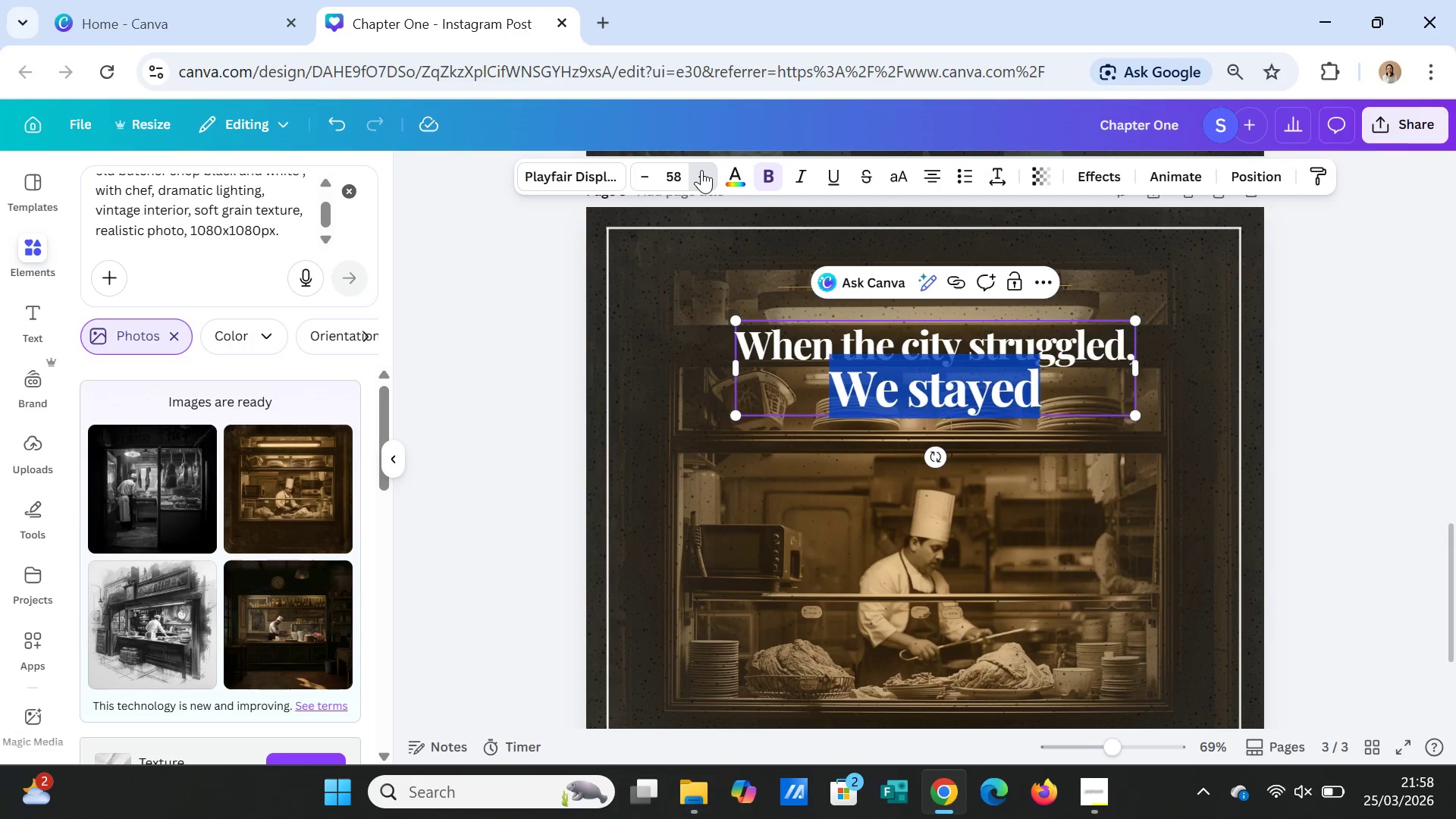 
triple_click([701, 170])
 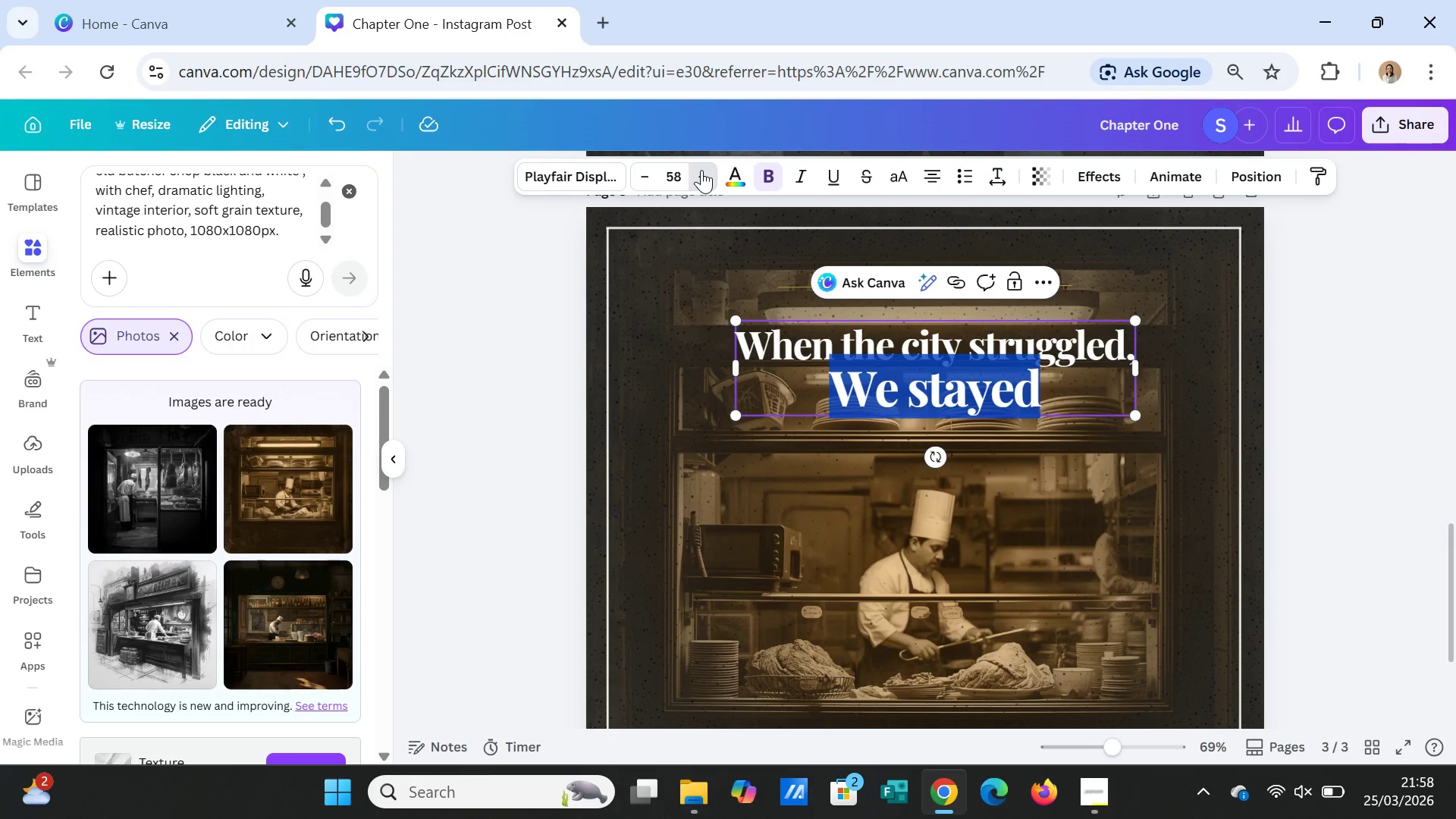 
triple_click([701, 170])
 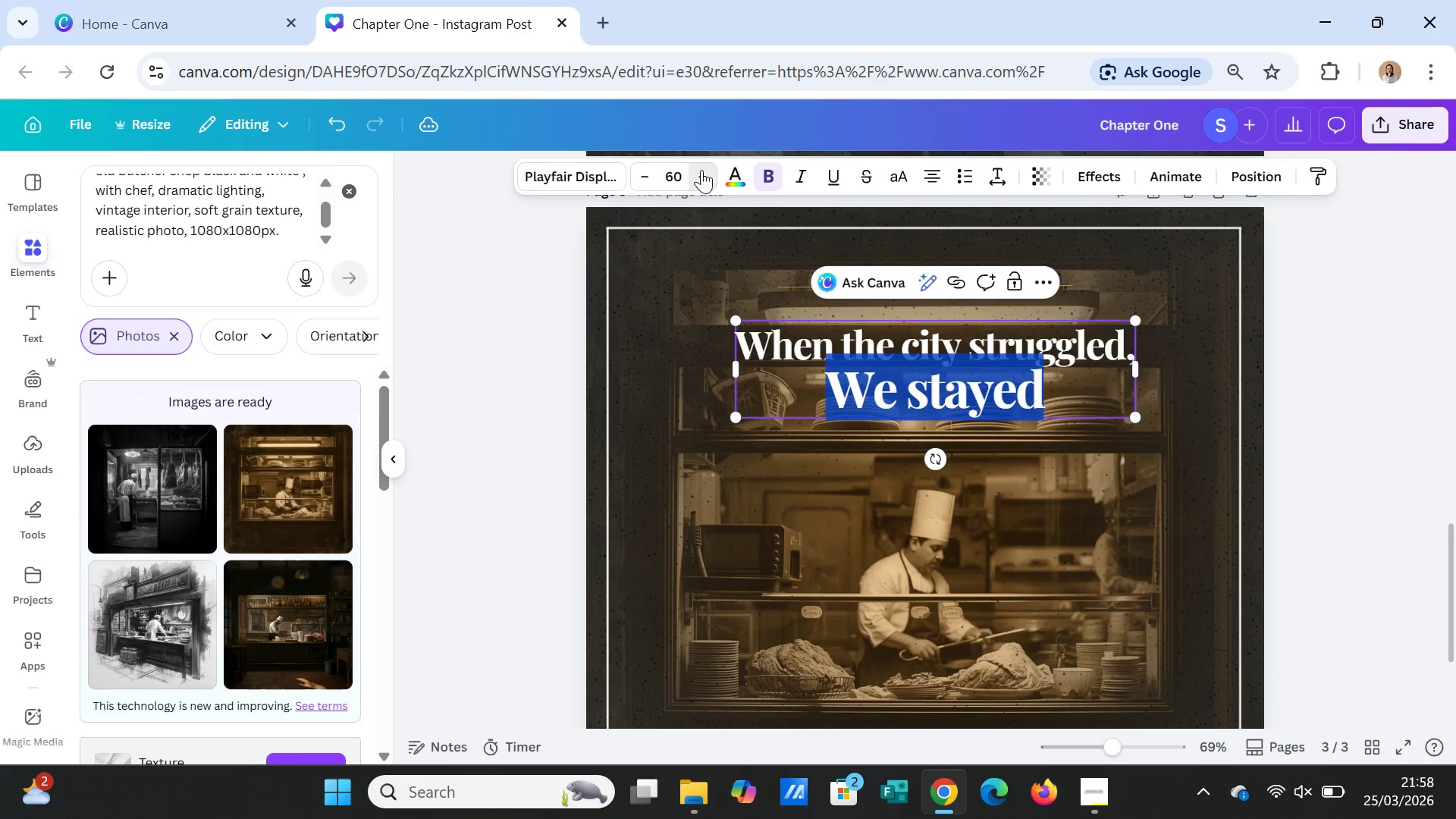 
triple_click([701, 170])
 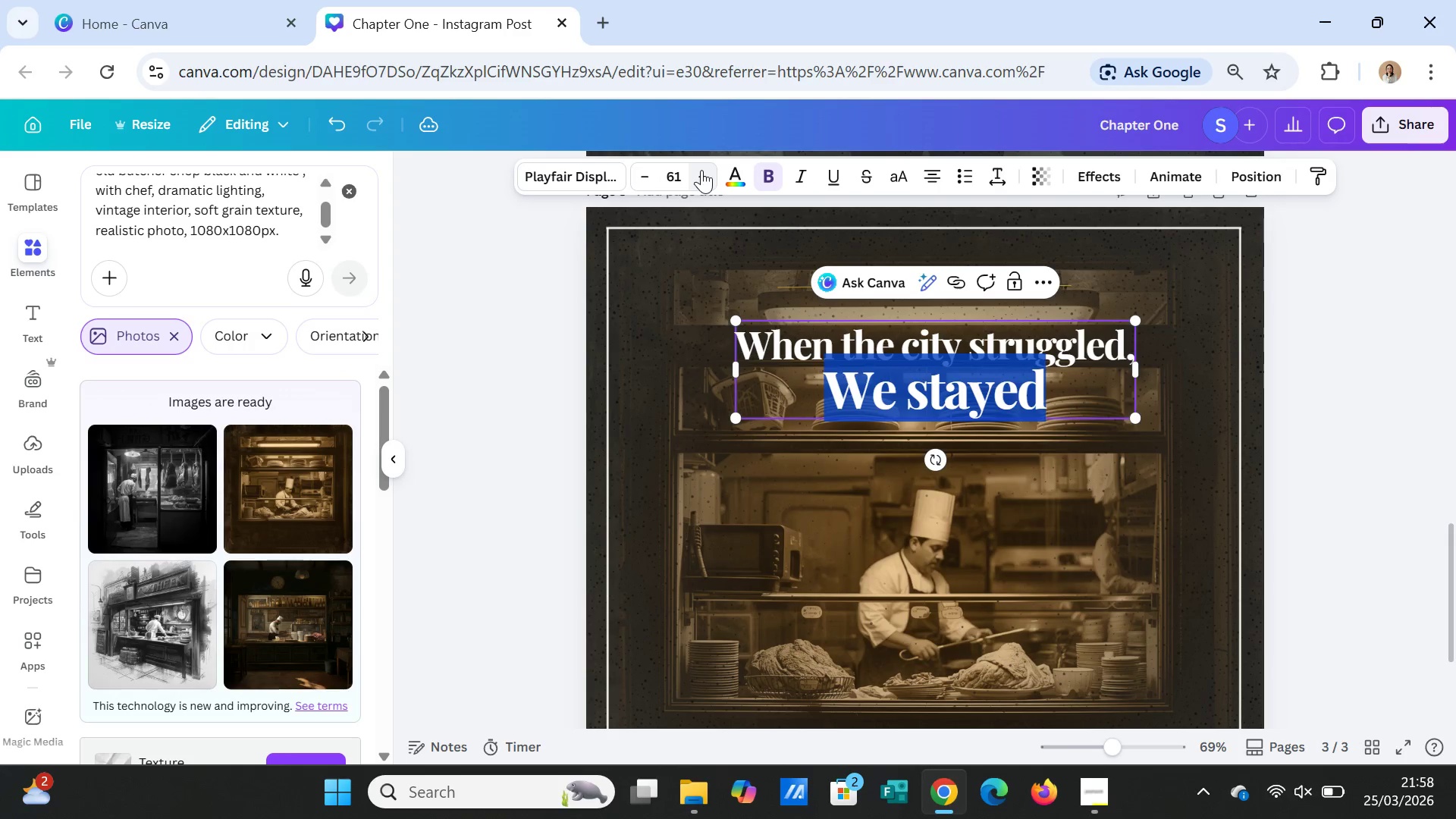 
triple_click([701, 170])
 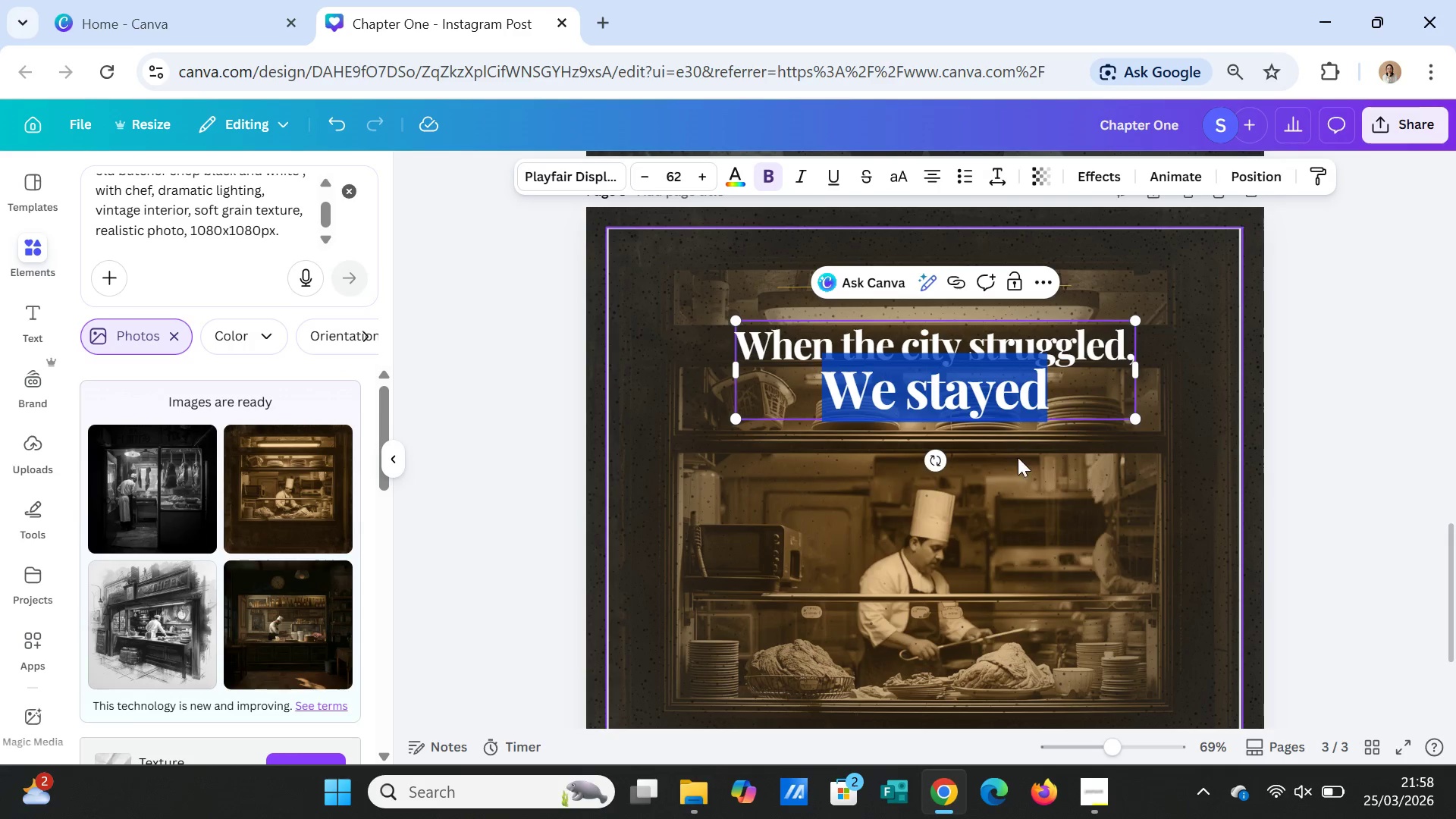 
left_click([1065, 513])
 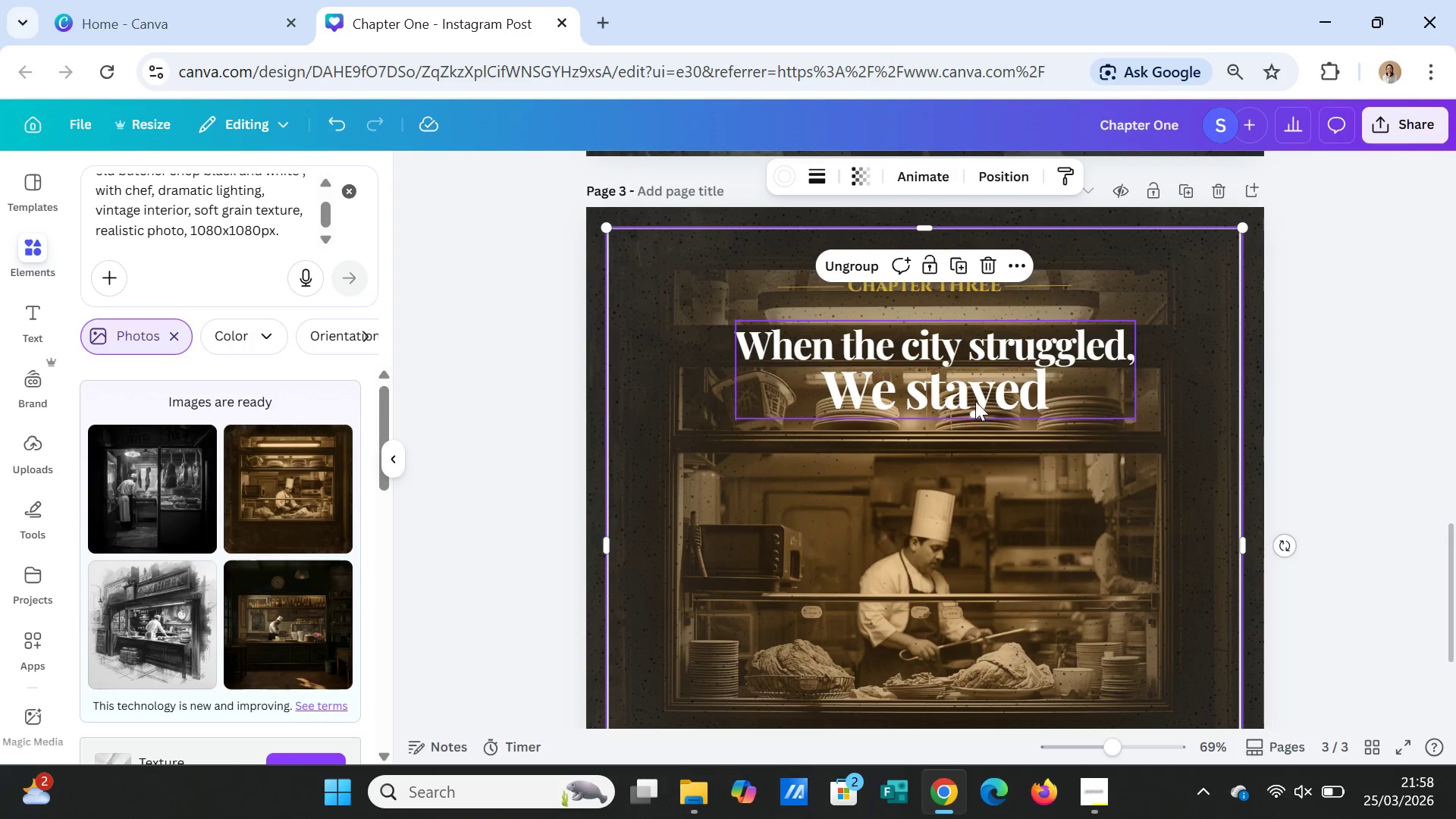 
double_click([975, 399])
 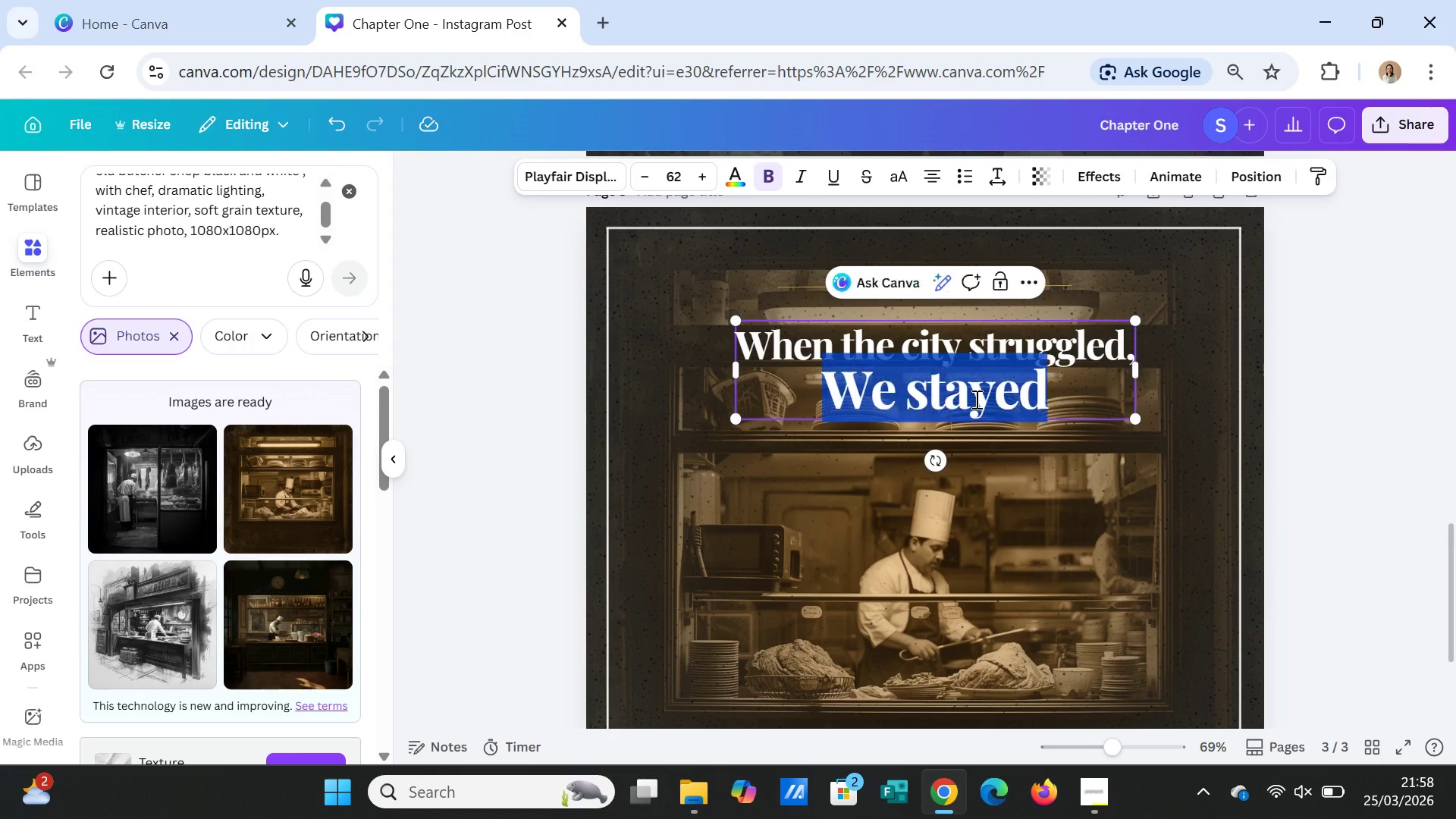 
triple_click([975, 399])
 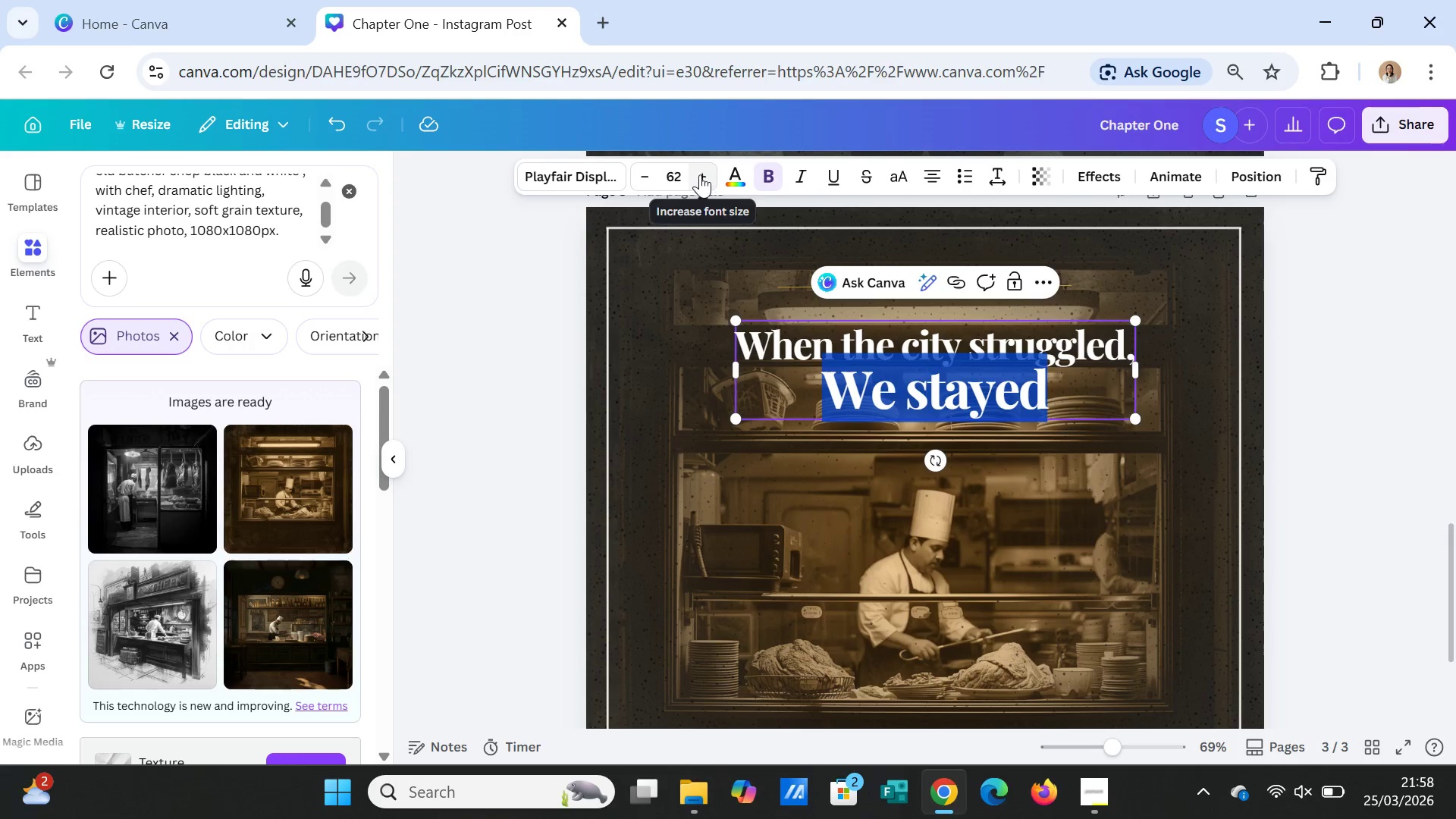 
double_click([700, 174])
 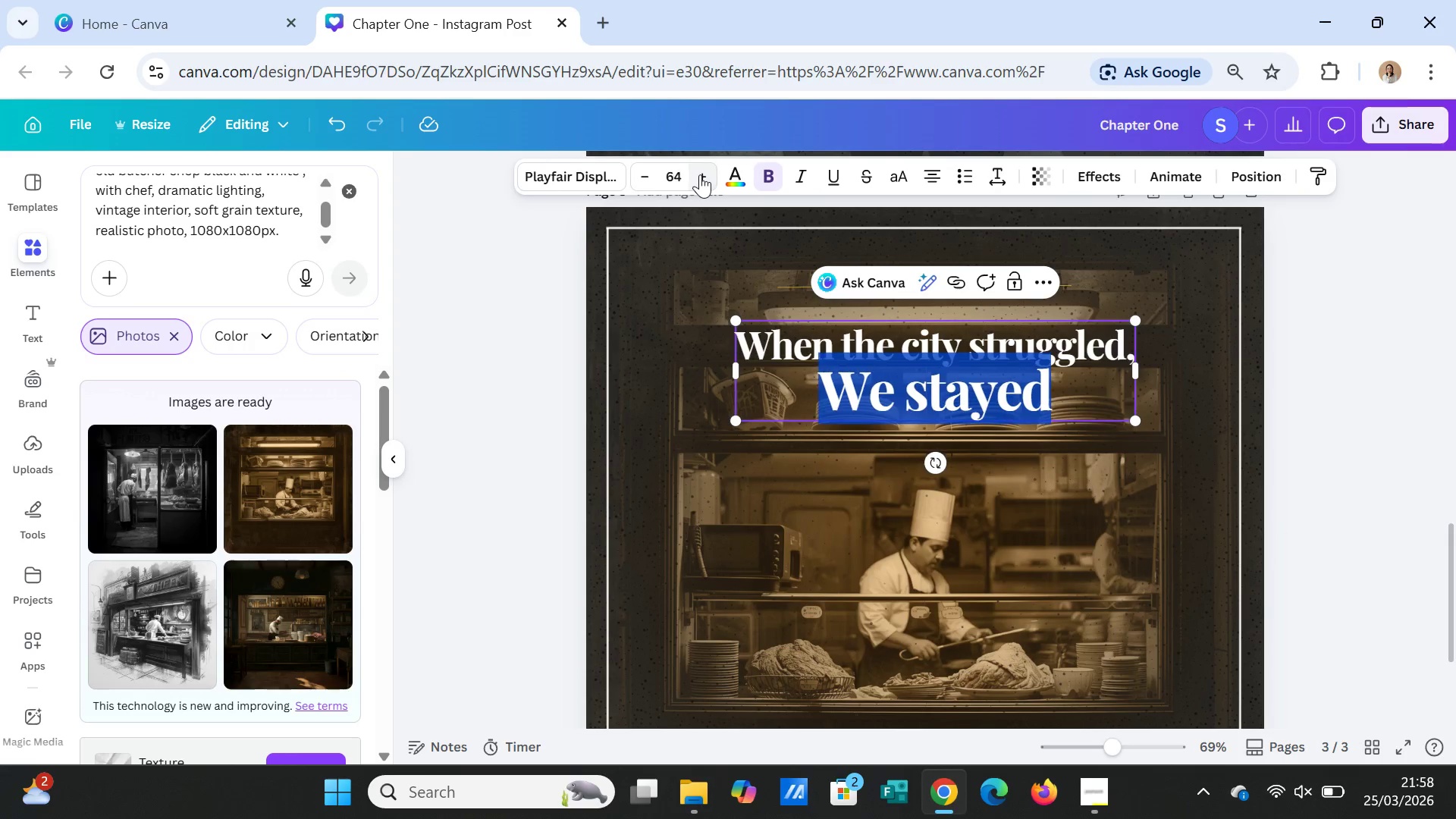 
triple_click([700, 174])
 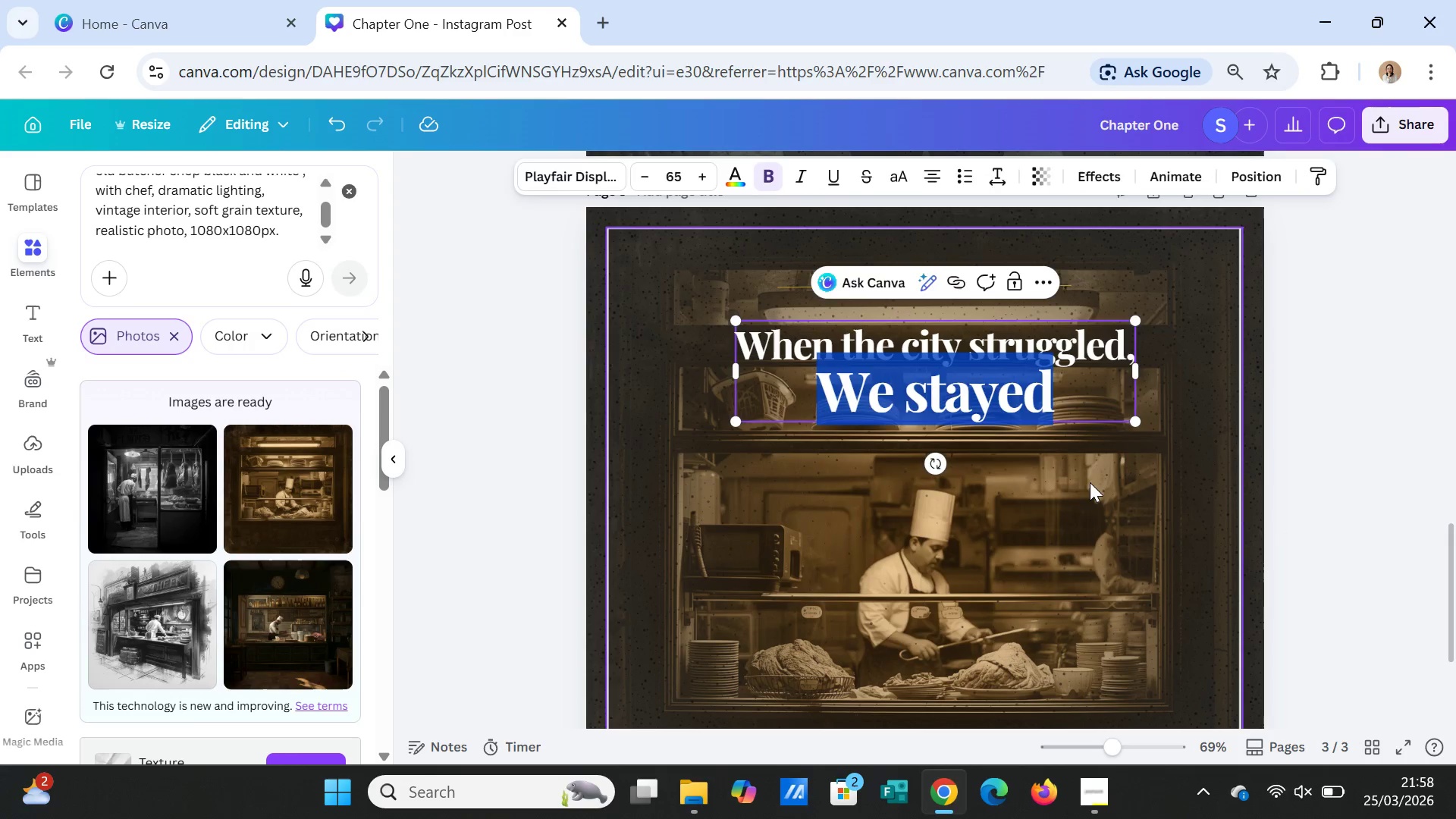 
left_click([1090, 489])
 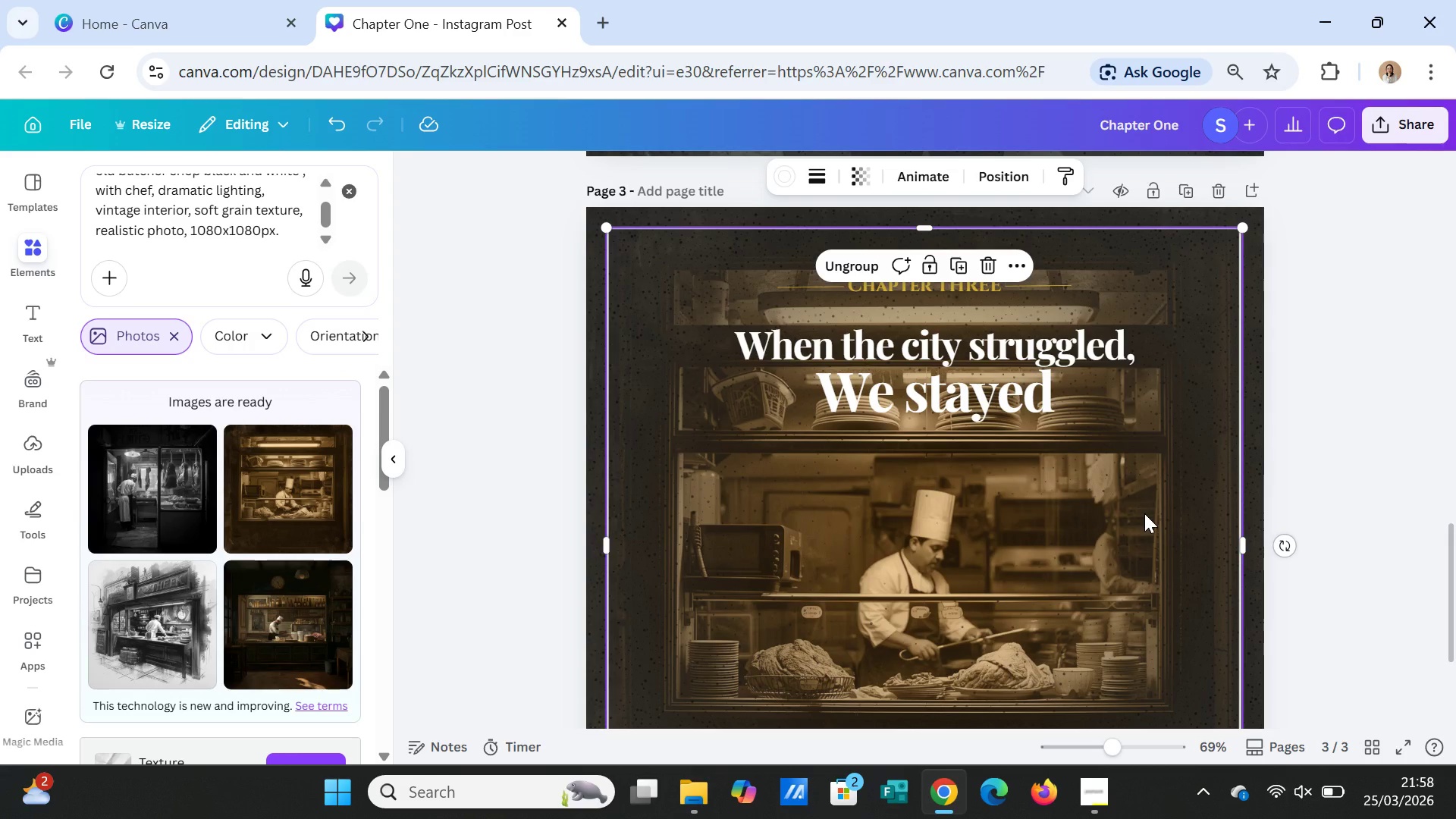 
wait(7.62)
 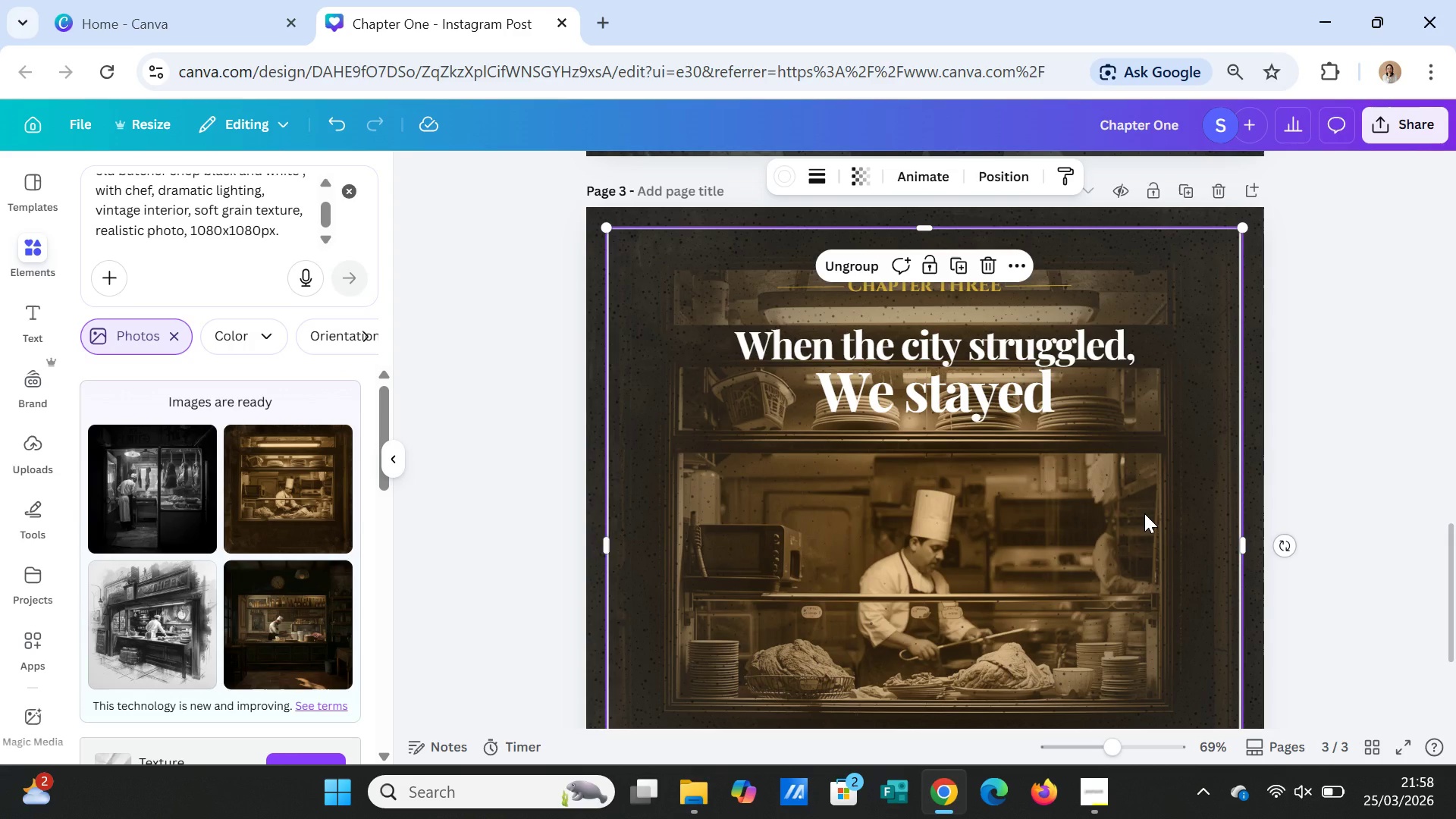 
scroll: coordinate [1144, 513], scroll_direction: down, amount: 2.0
 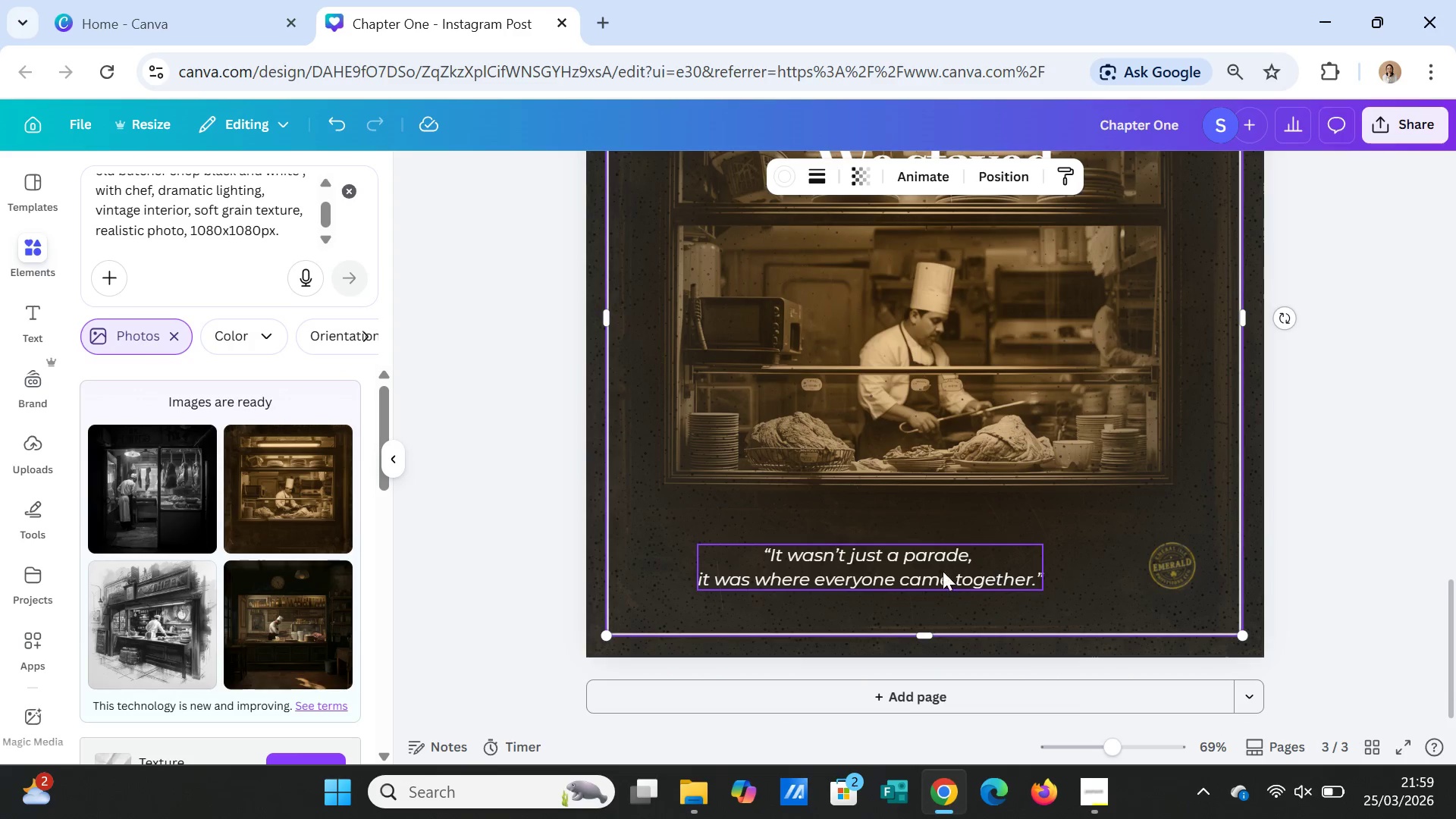 
double_click([899, 557])
 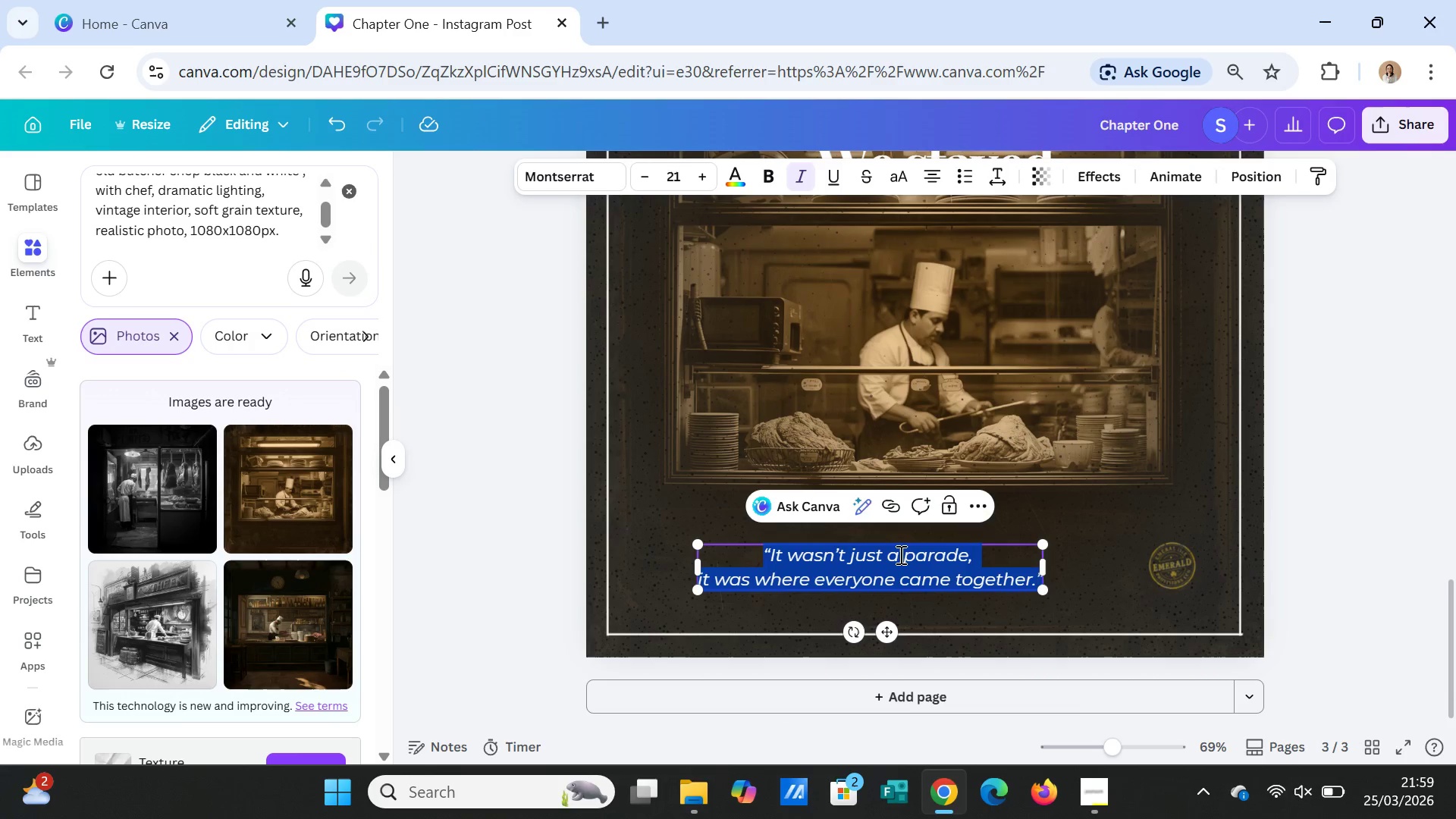 
left_click([899, 554])
 